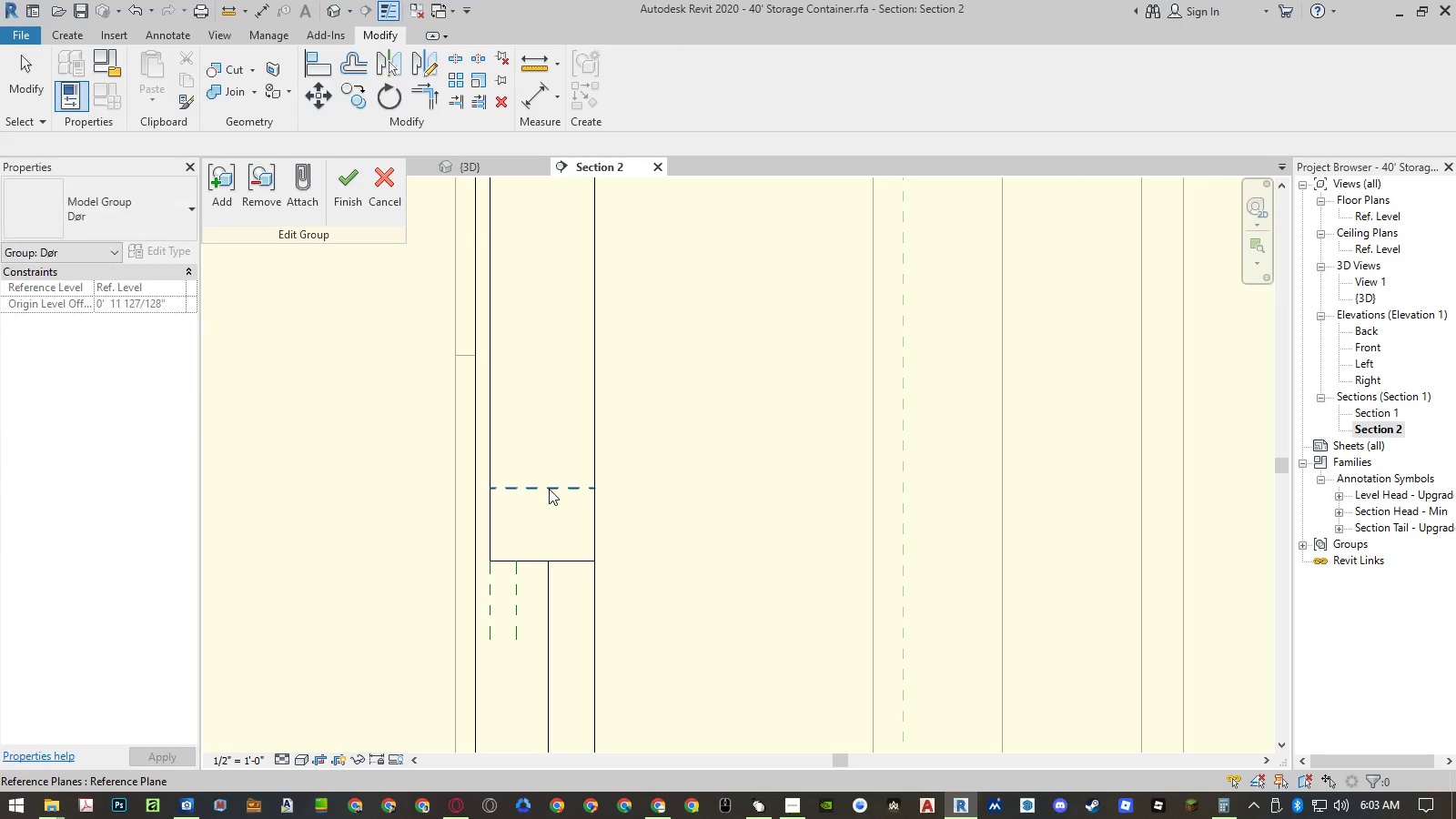 
left_click([549, 489])
 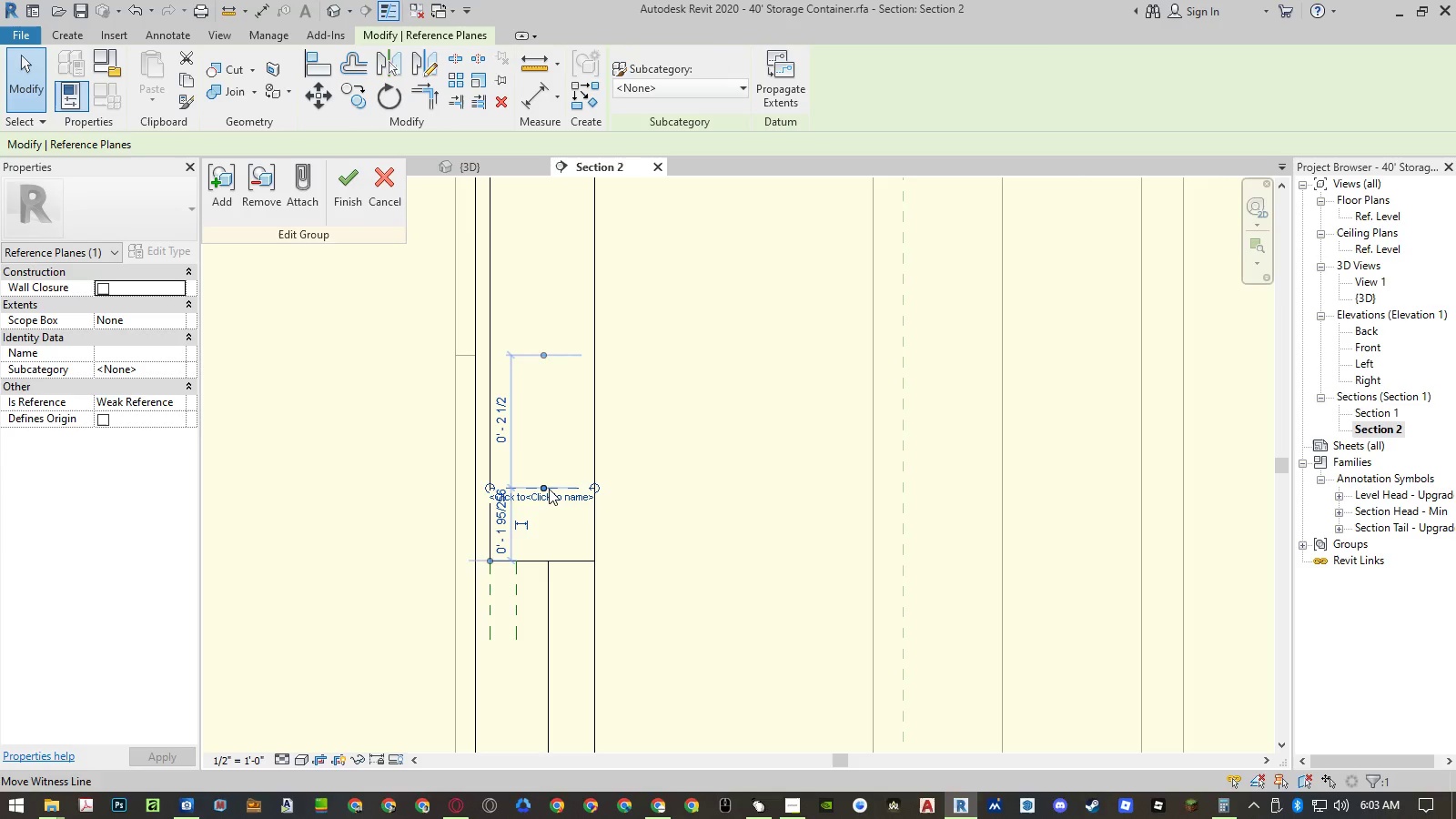 
key(Delete)
 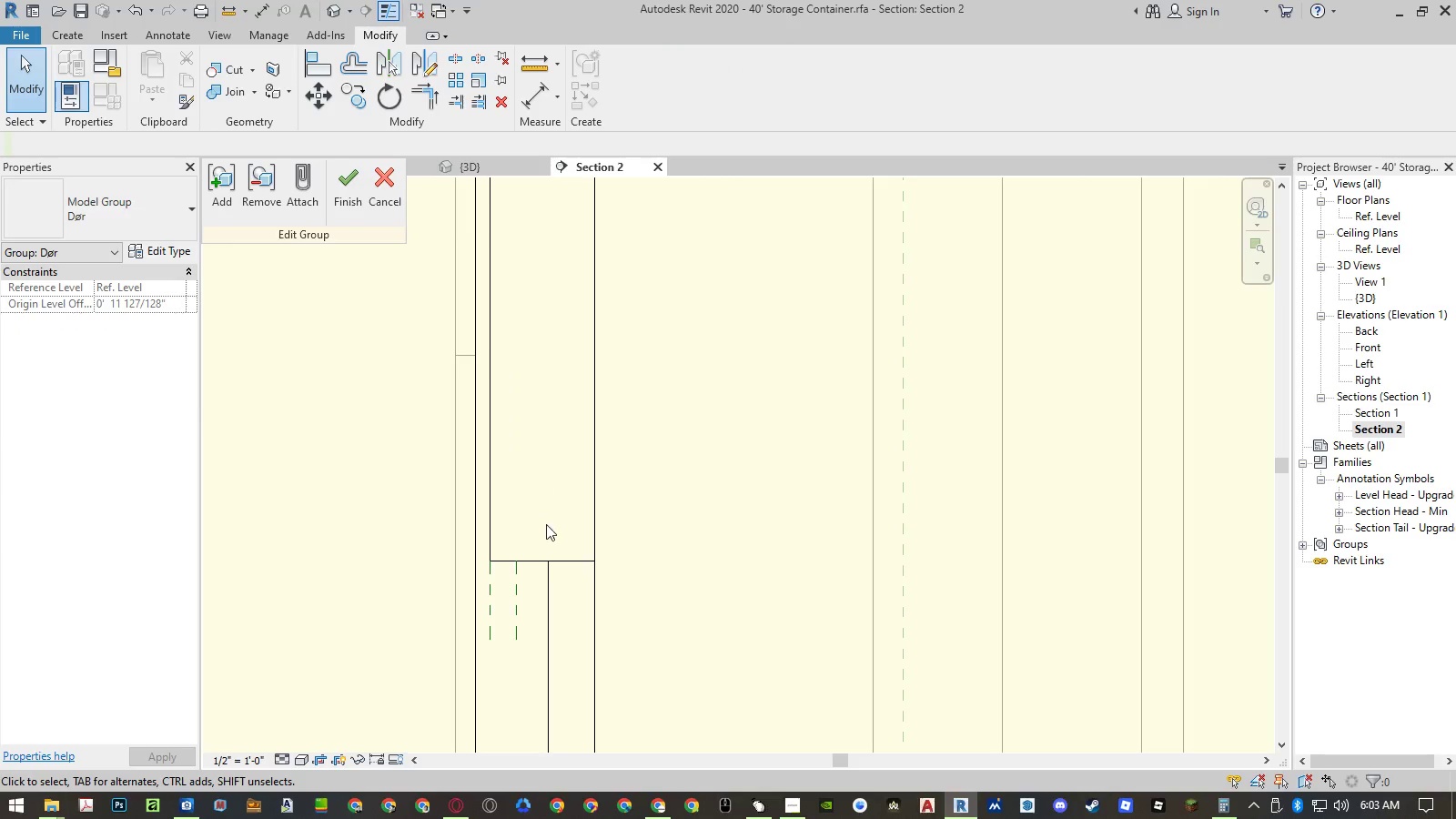 
left_click([520, 604])
 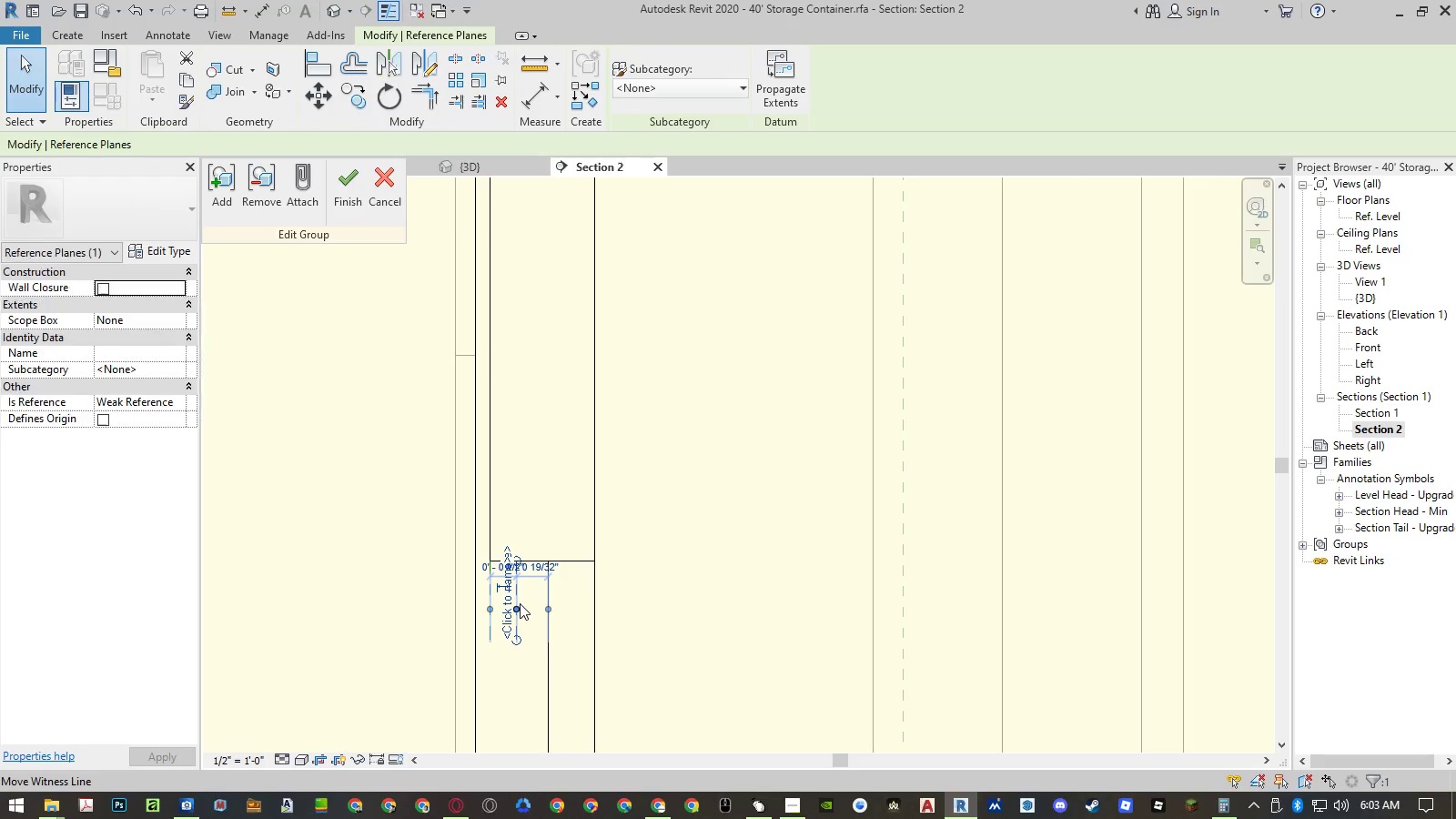 
type(mm)
 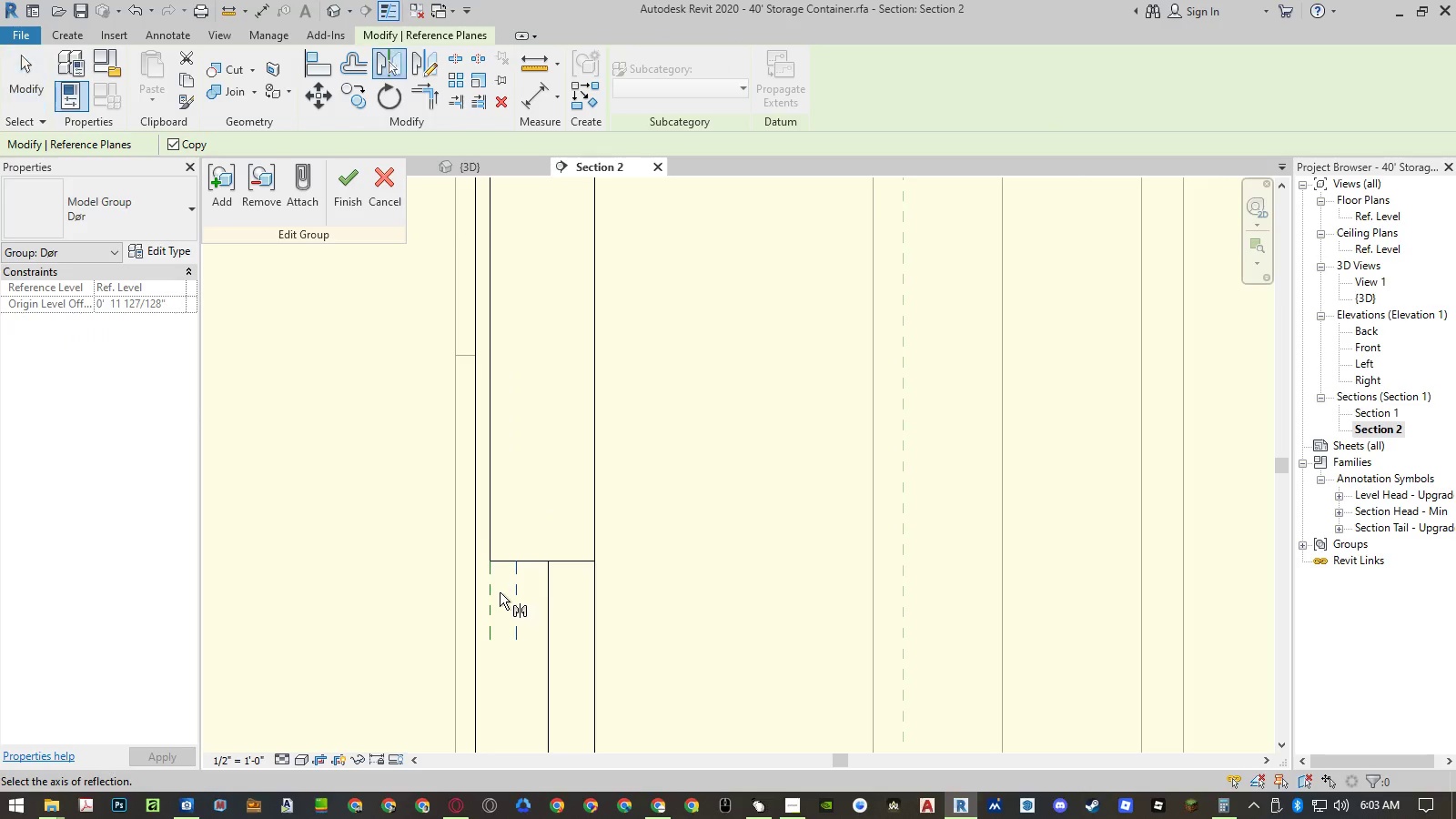 
left_click([495, 592])
 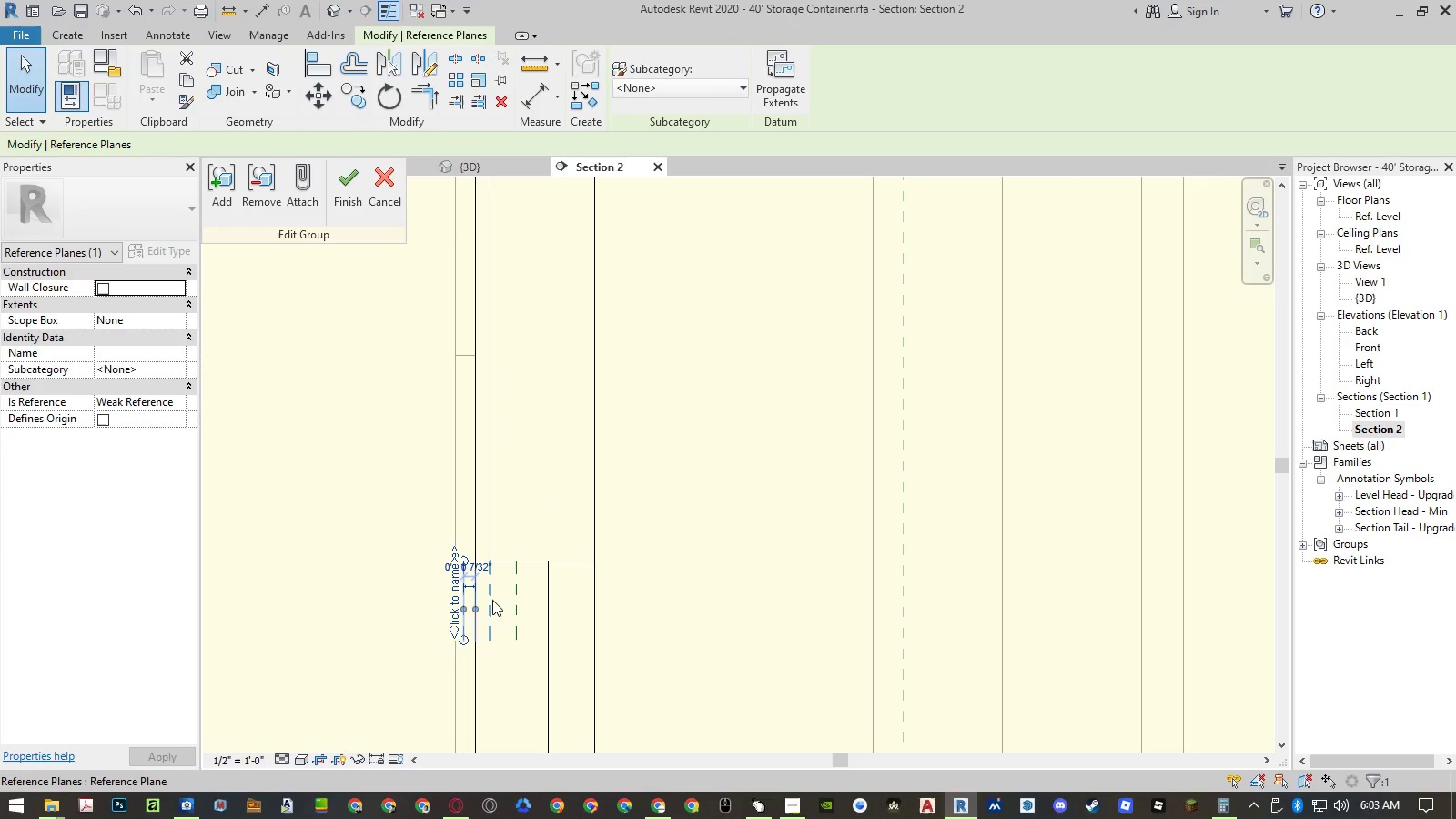 
key(Escape)
 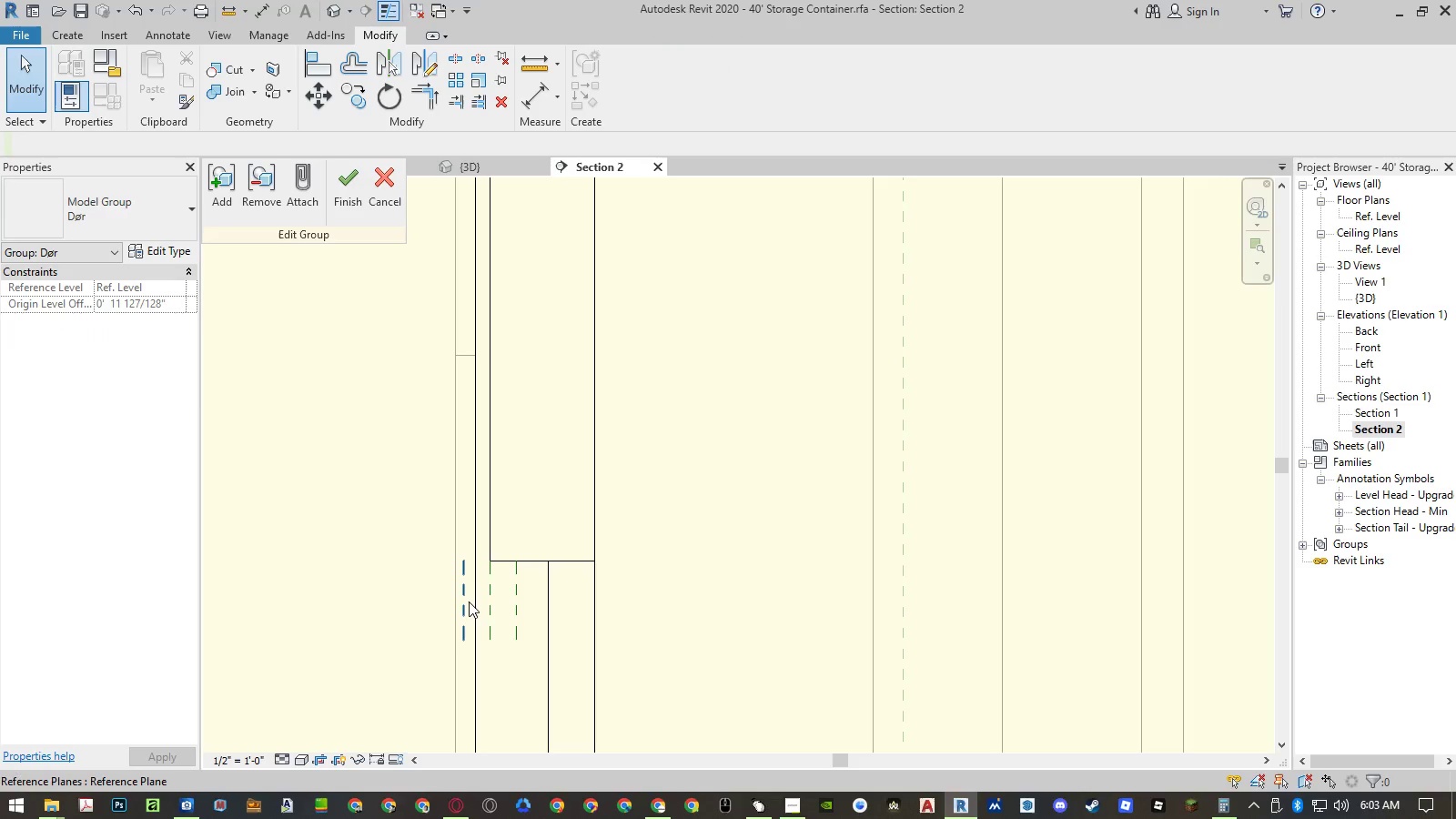 
key(Escape)
 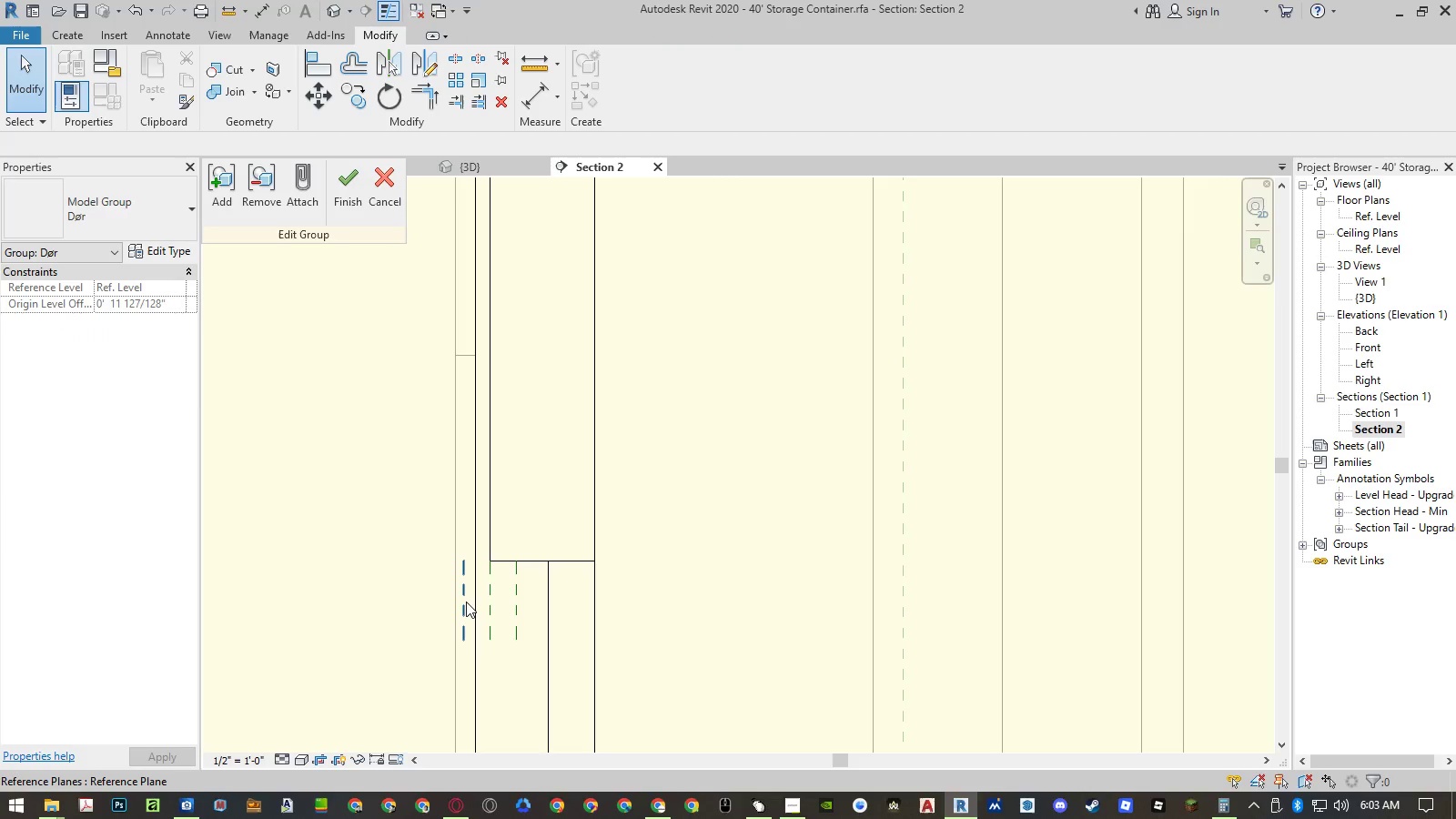 
left_click([466, 602])
 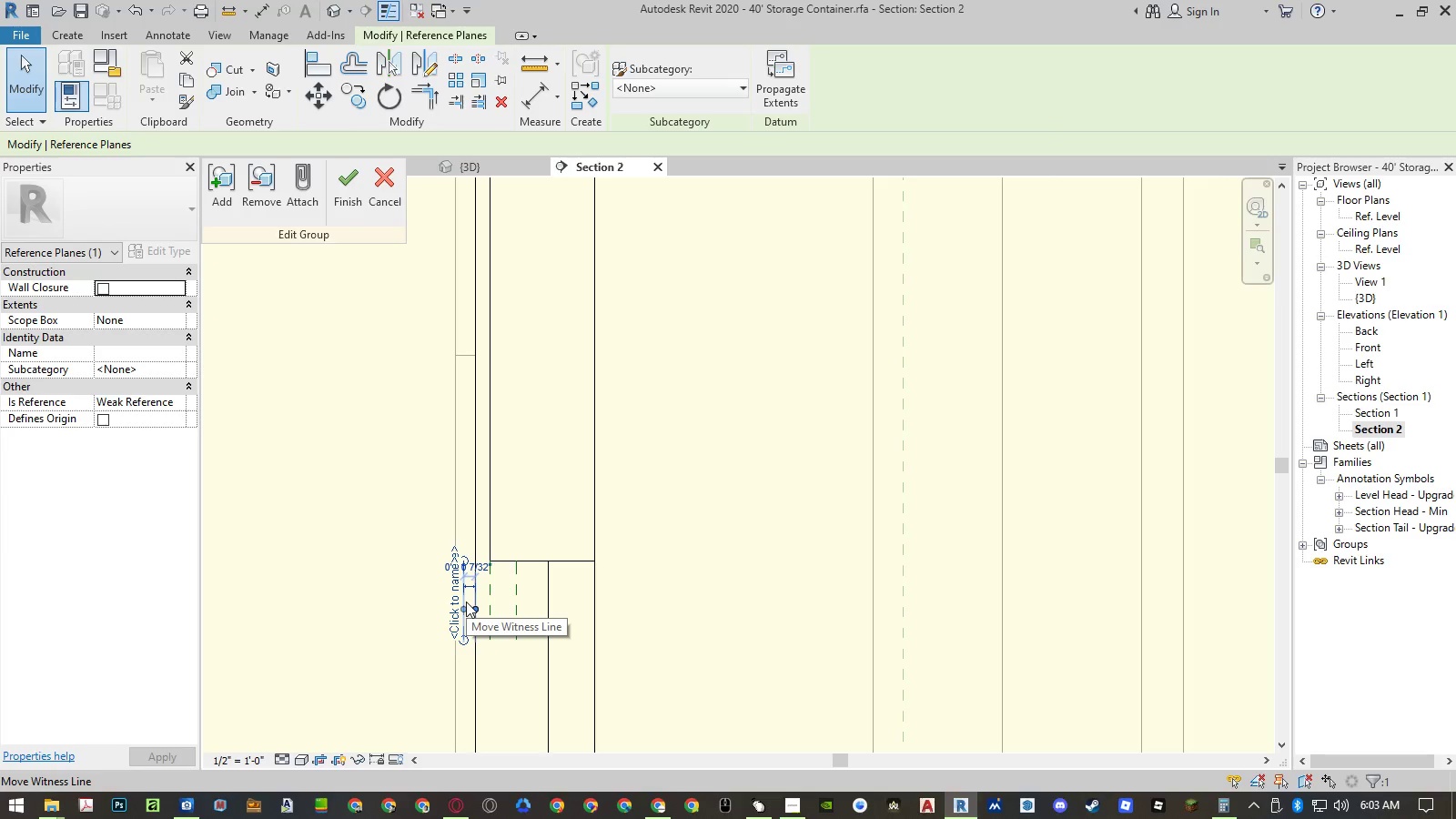 
type(mv)
 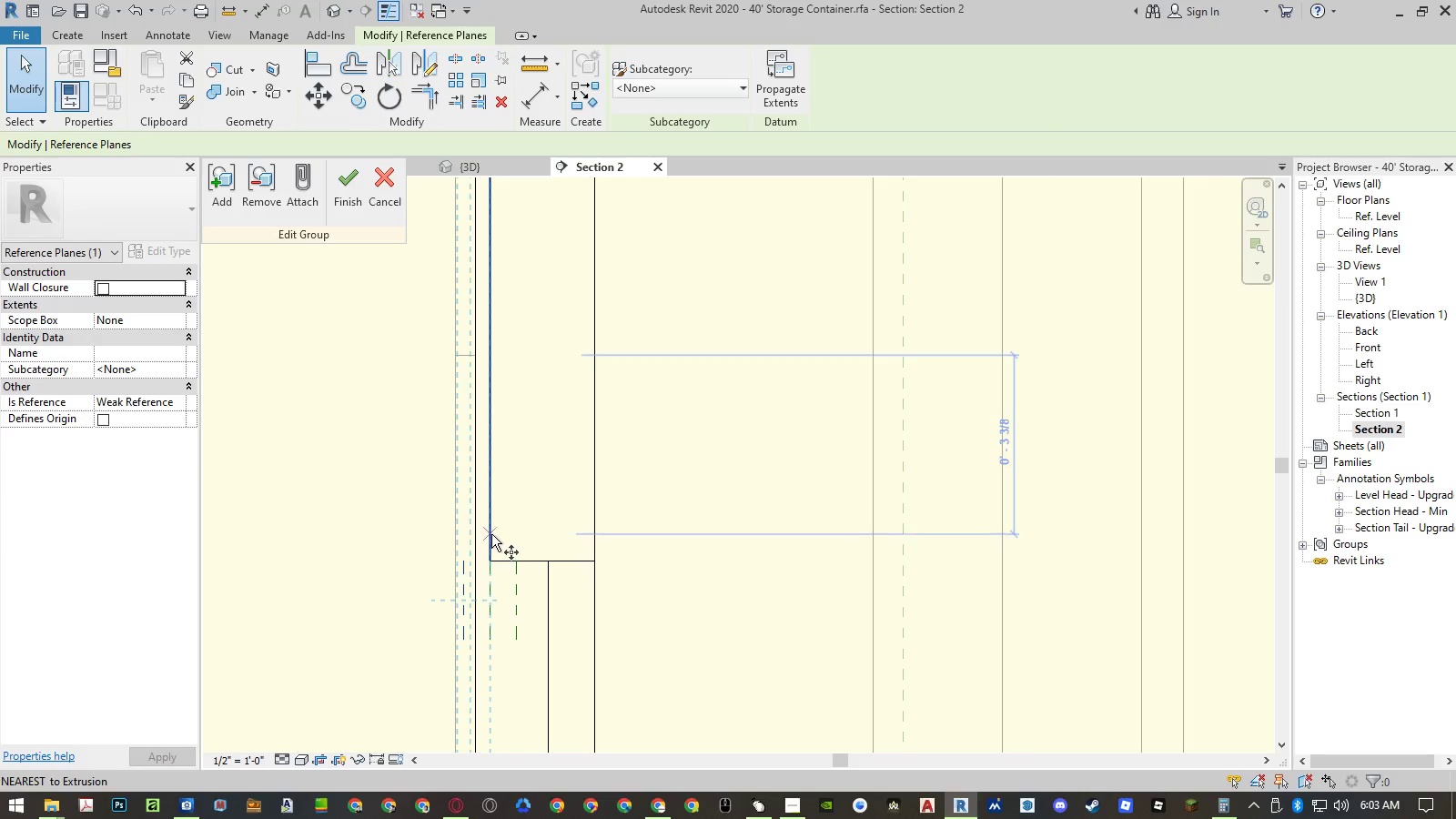 
left_click([491, 534])
 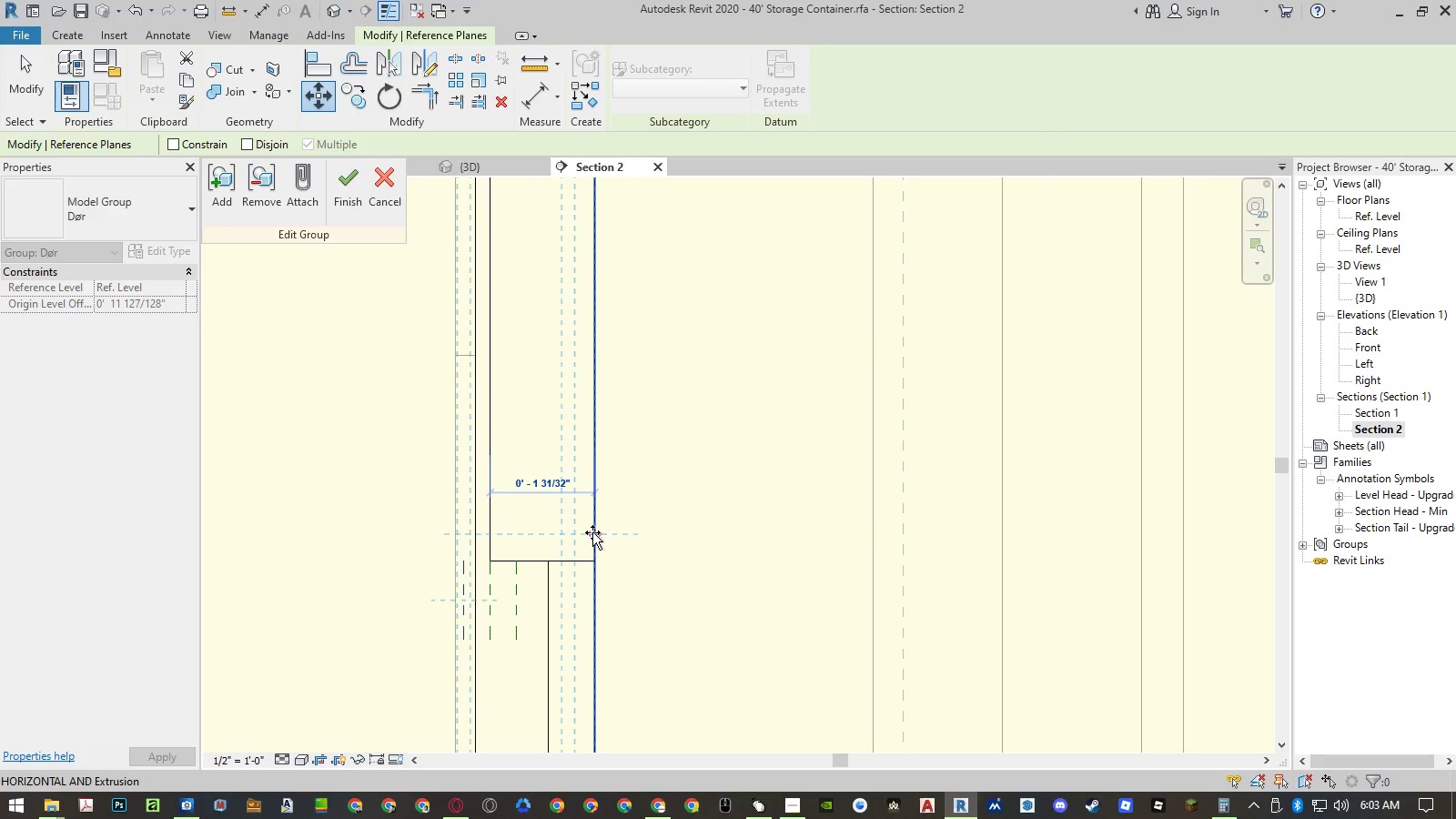 
left_click([592, 532])
 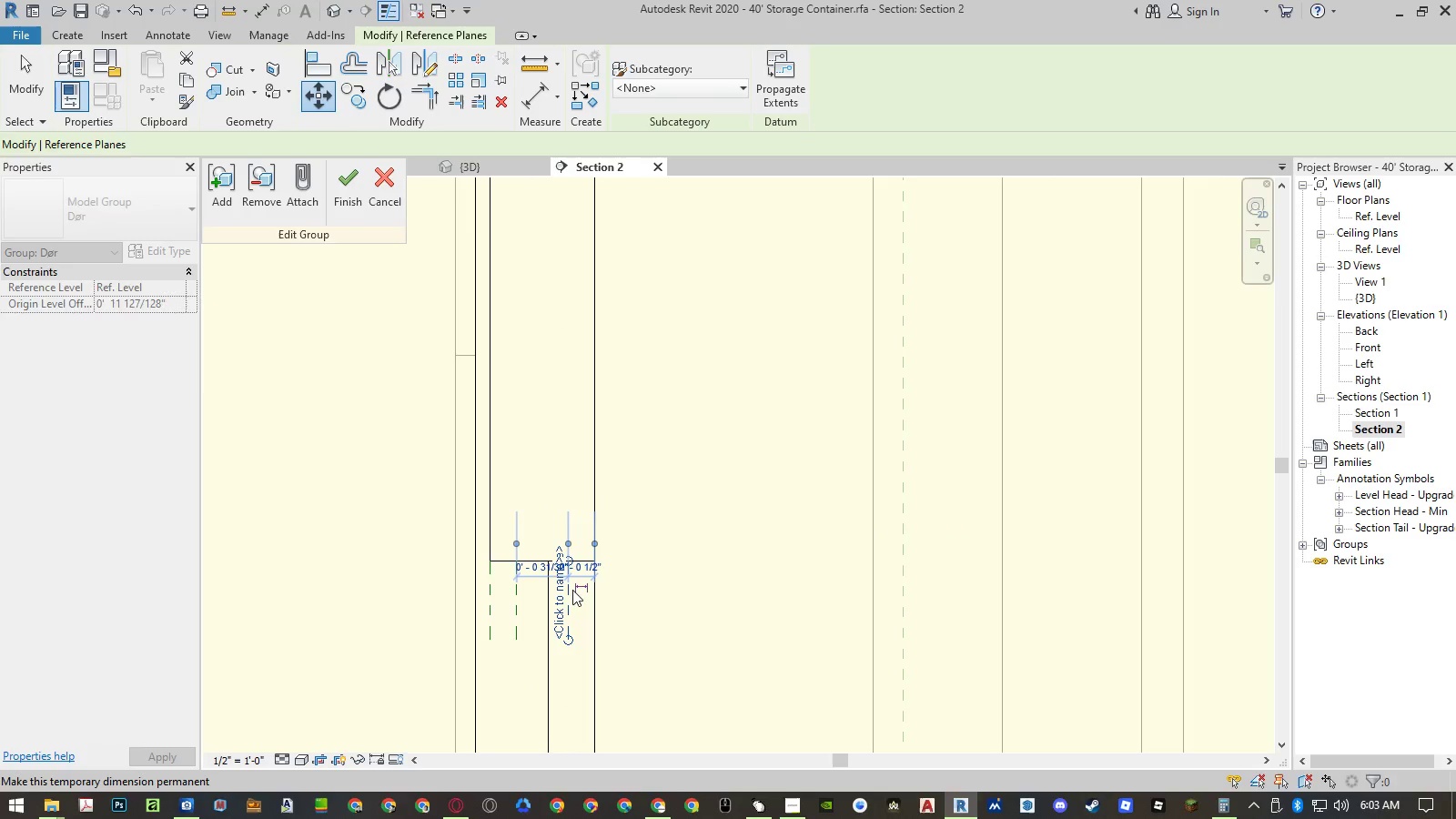 
key(Escape)
type(al)
 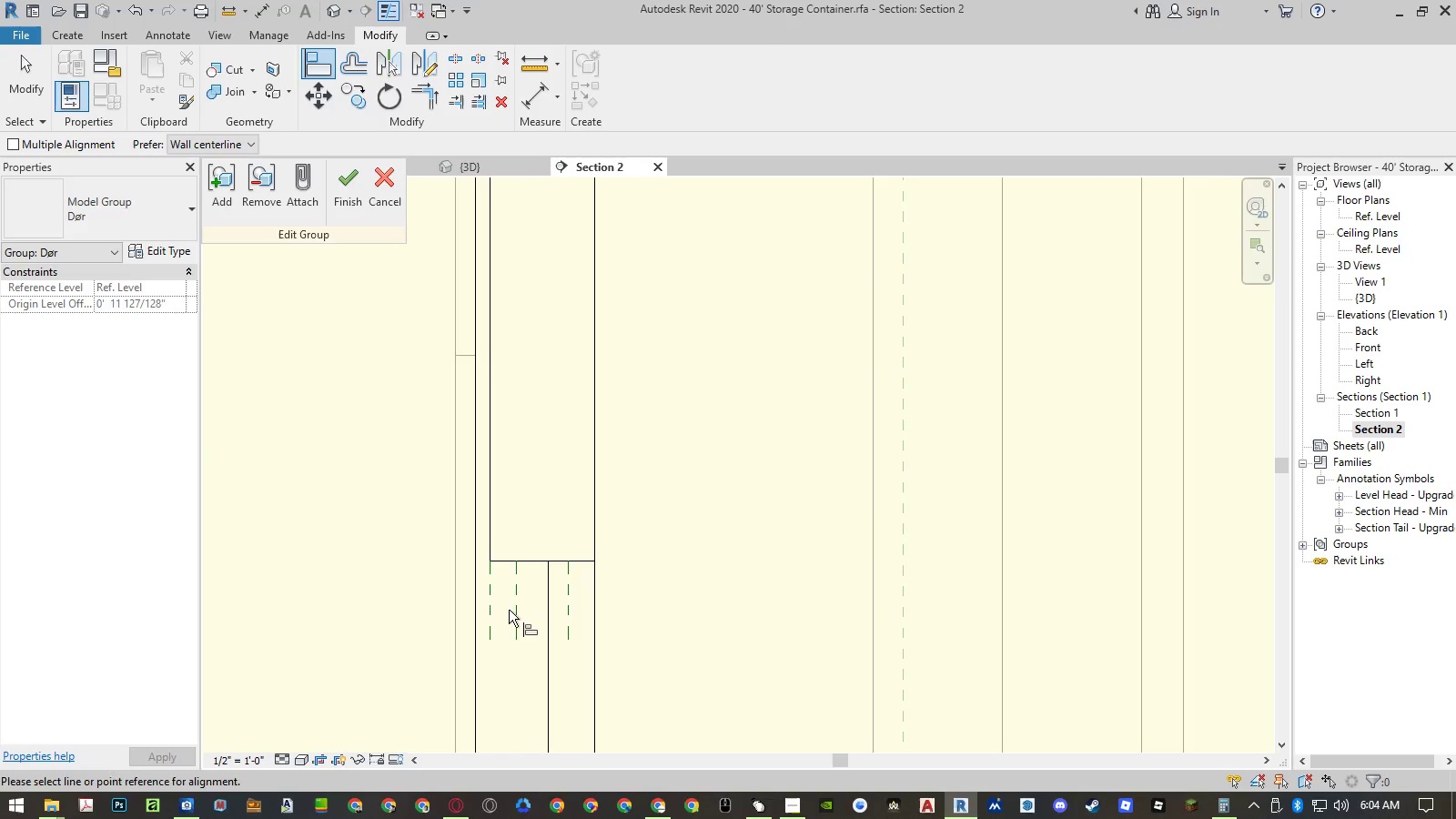 
left_click([516, 610])
 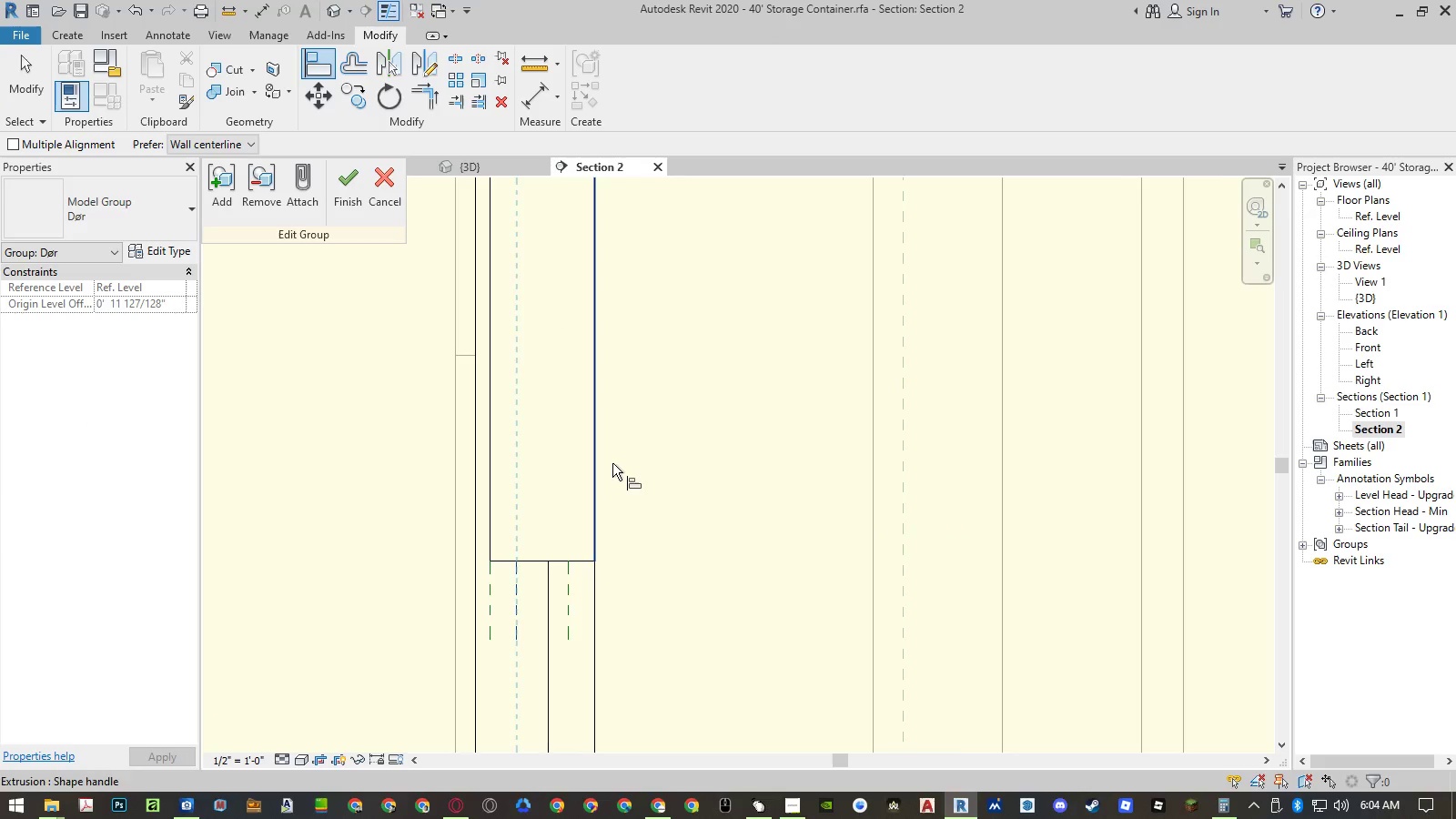 
scroll: coordinate [612, 461], scroll_direction: down, amount: 11.0
 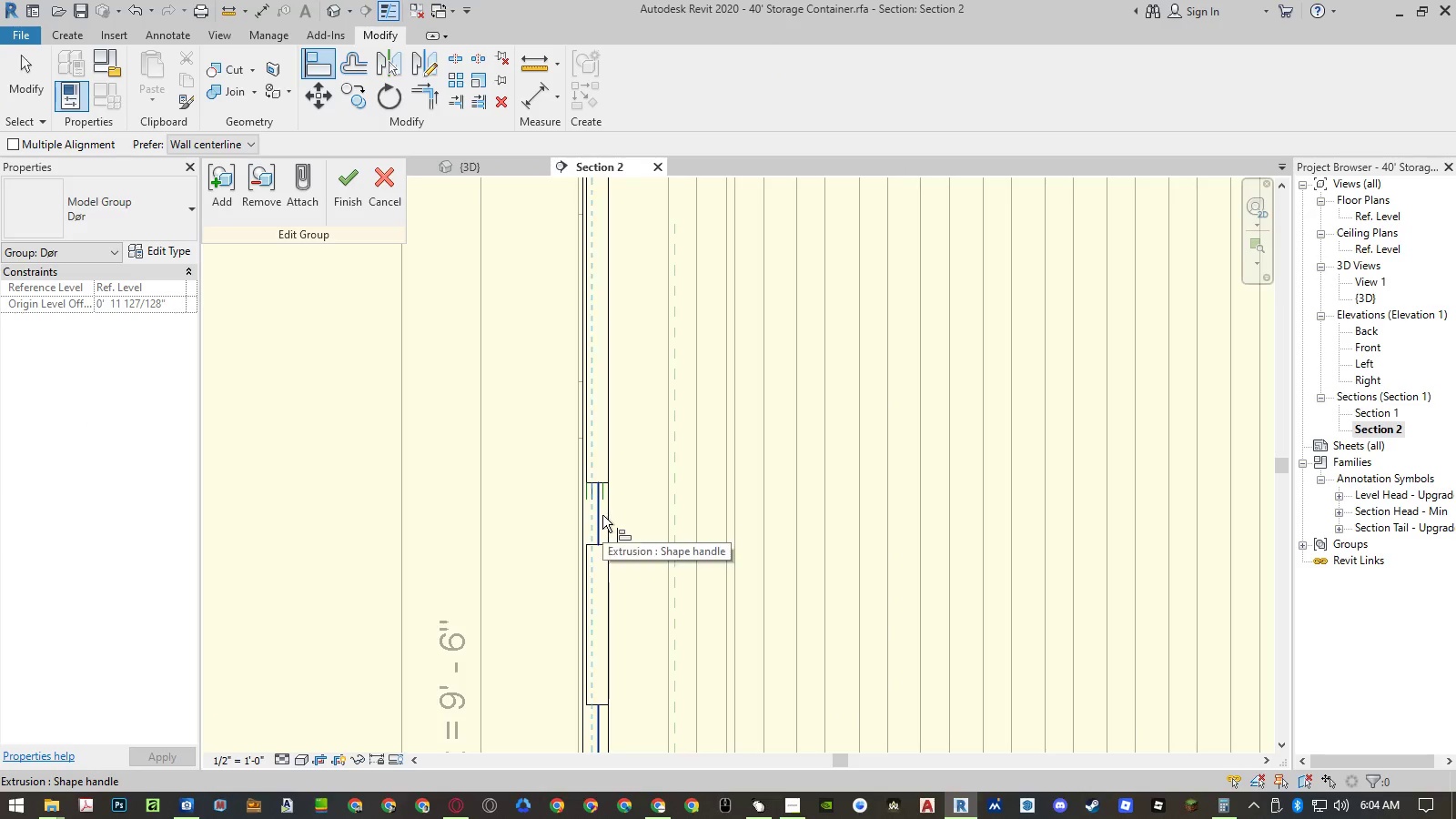 
left_click([599, 517])
 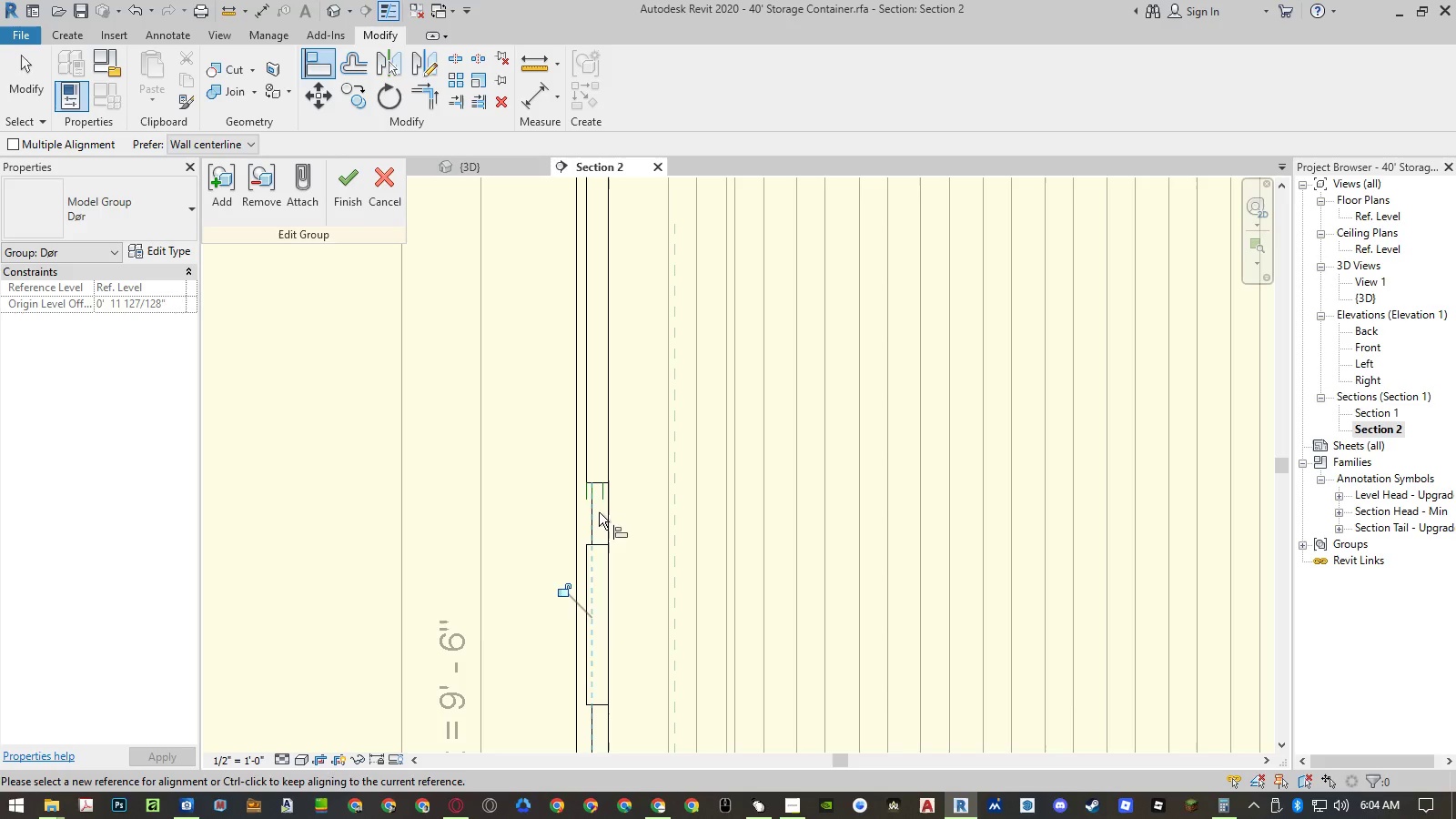 
scroll: coordinate [599, 492], scroll_direction: up, amount: 6.0
 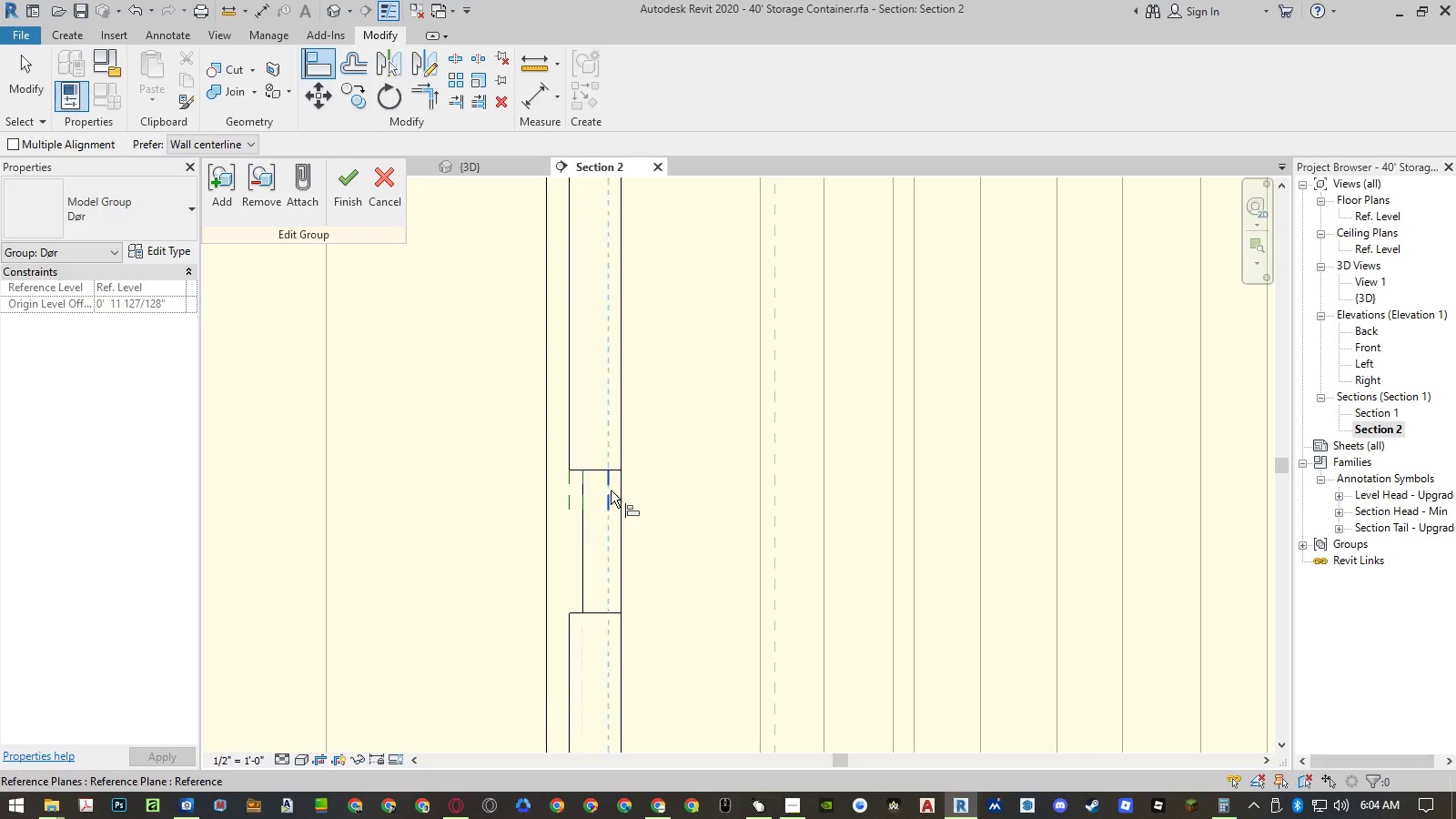 
double_click([619, 493])
 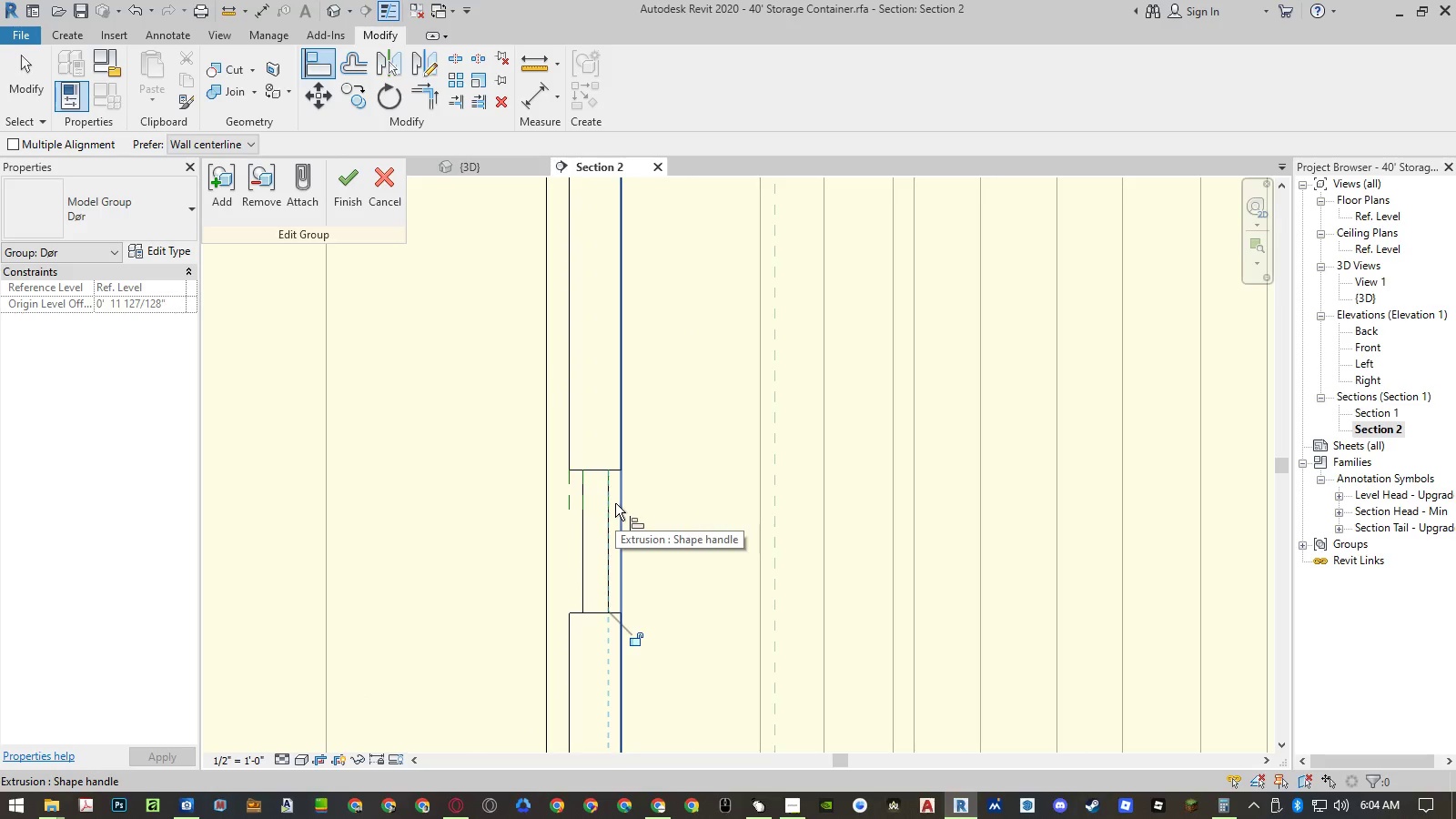 
key(Escape)
 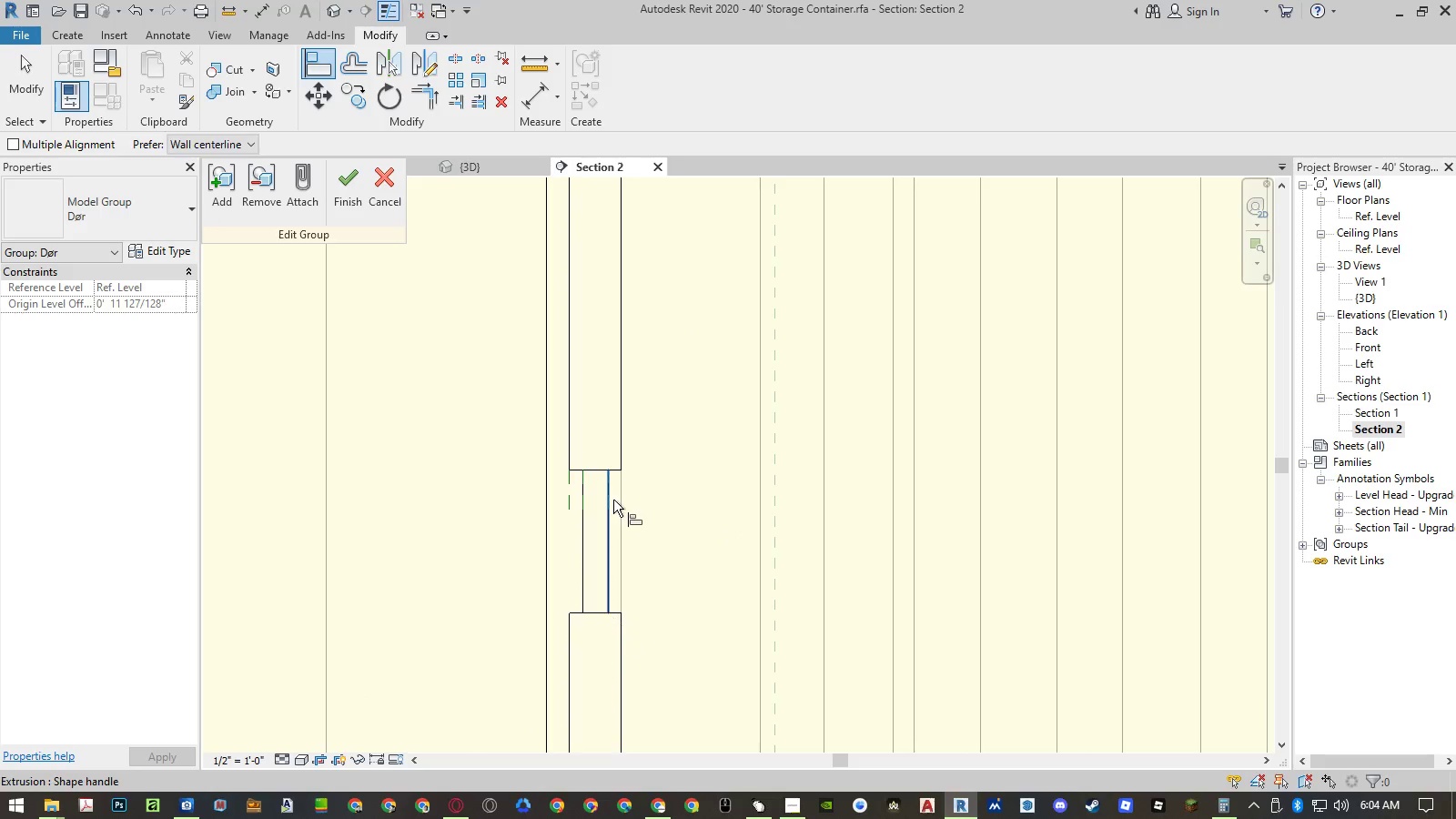 
key(Escape)
 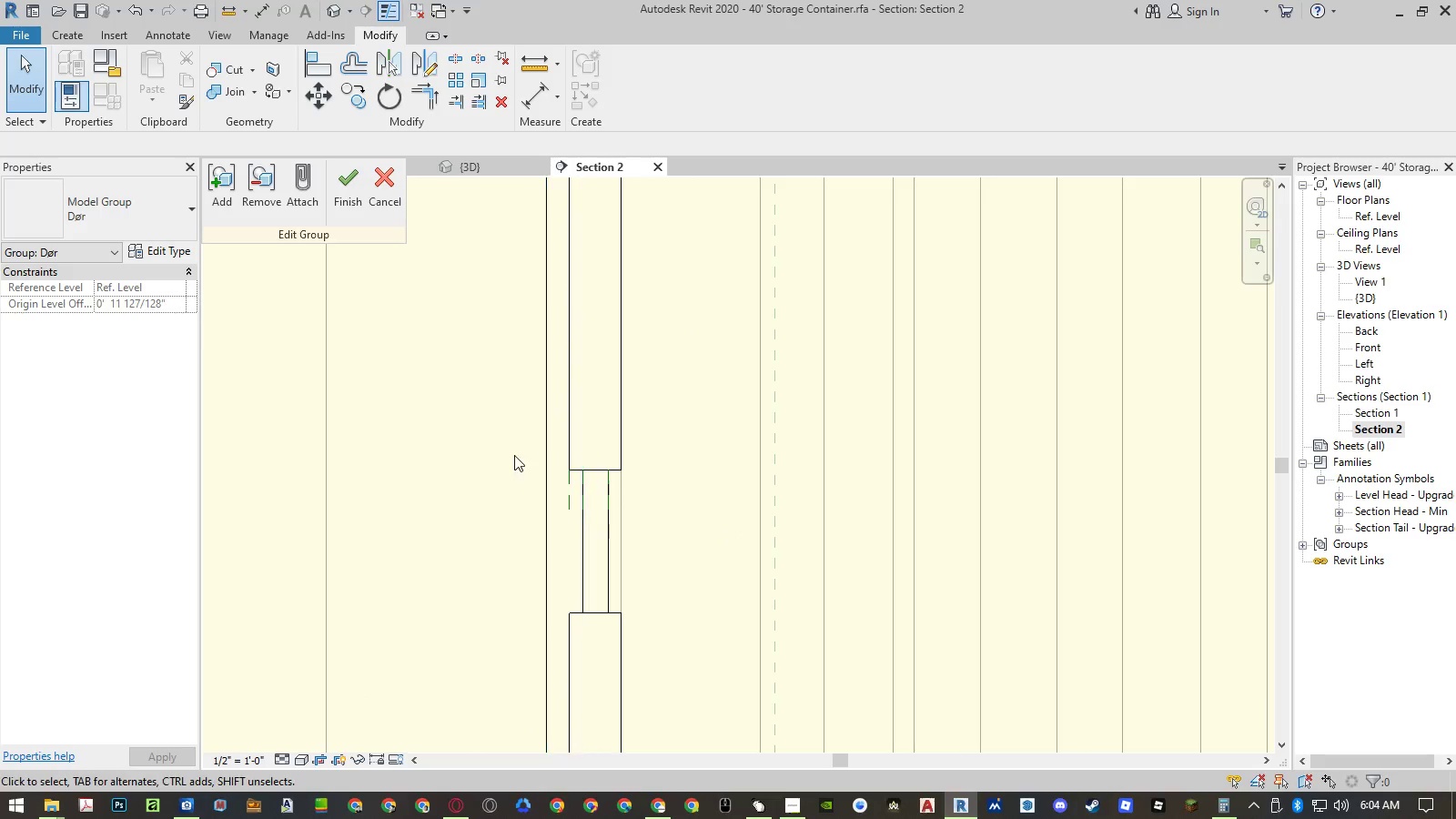 
left_click_drag(start_coordinate=[510, 455], to_coordinate=[624, 521])
 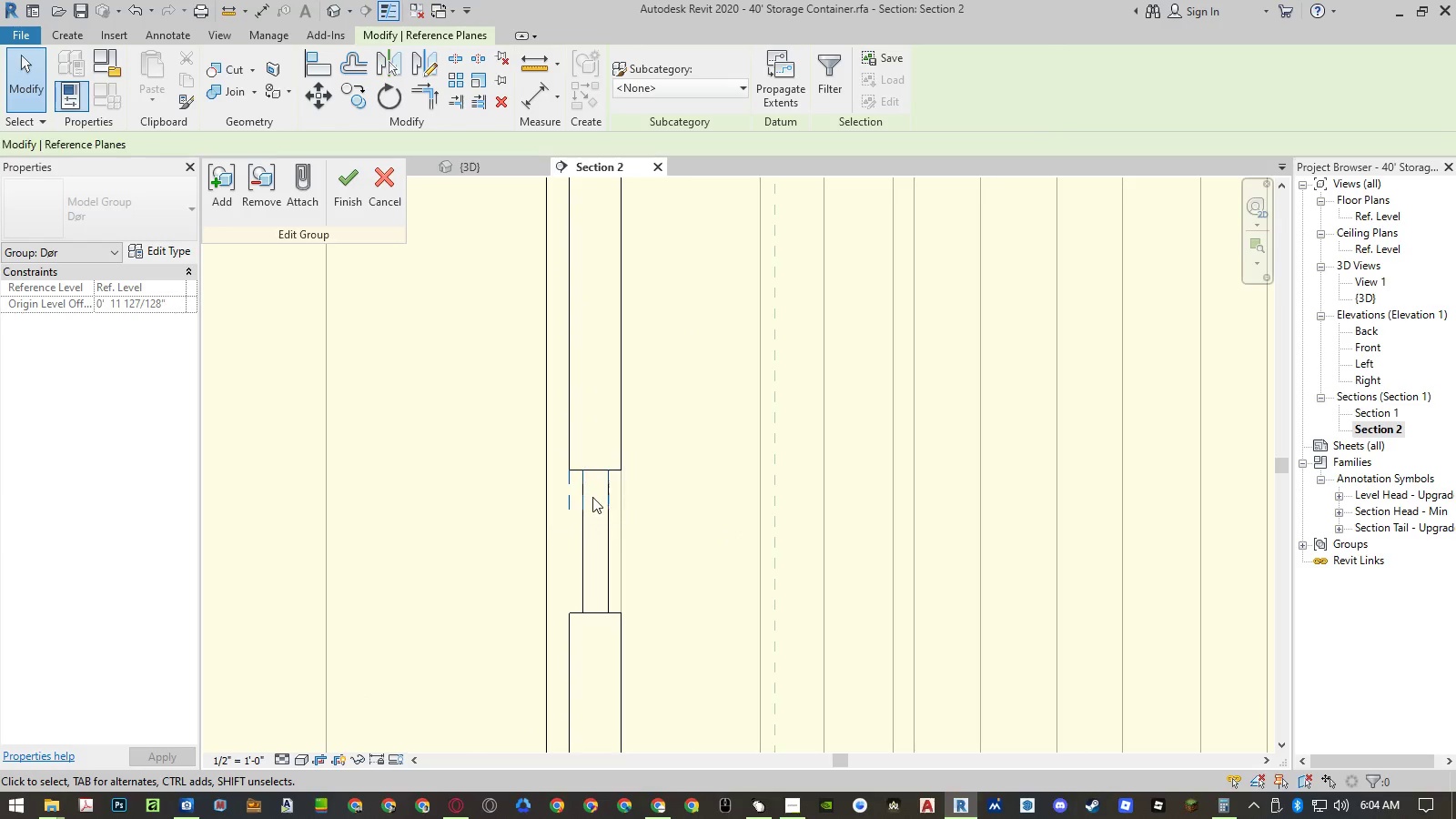 
key(Delete)
 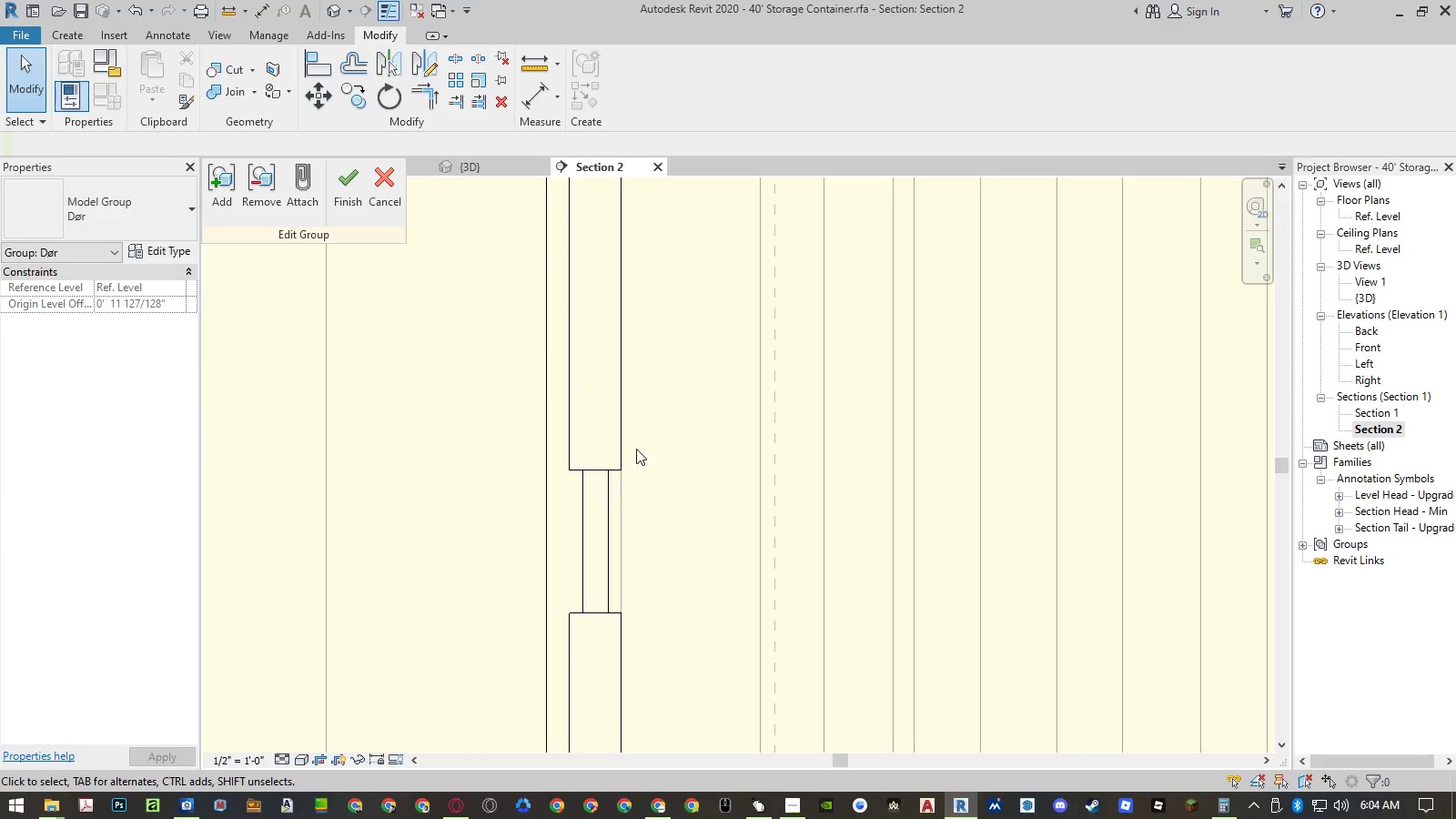 
scroll: coordinate [641, 436], scroll_direction: down, amount: 11.0
 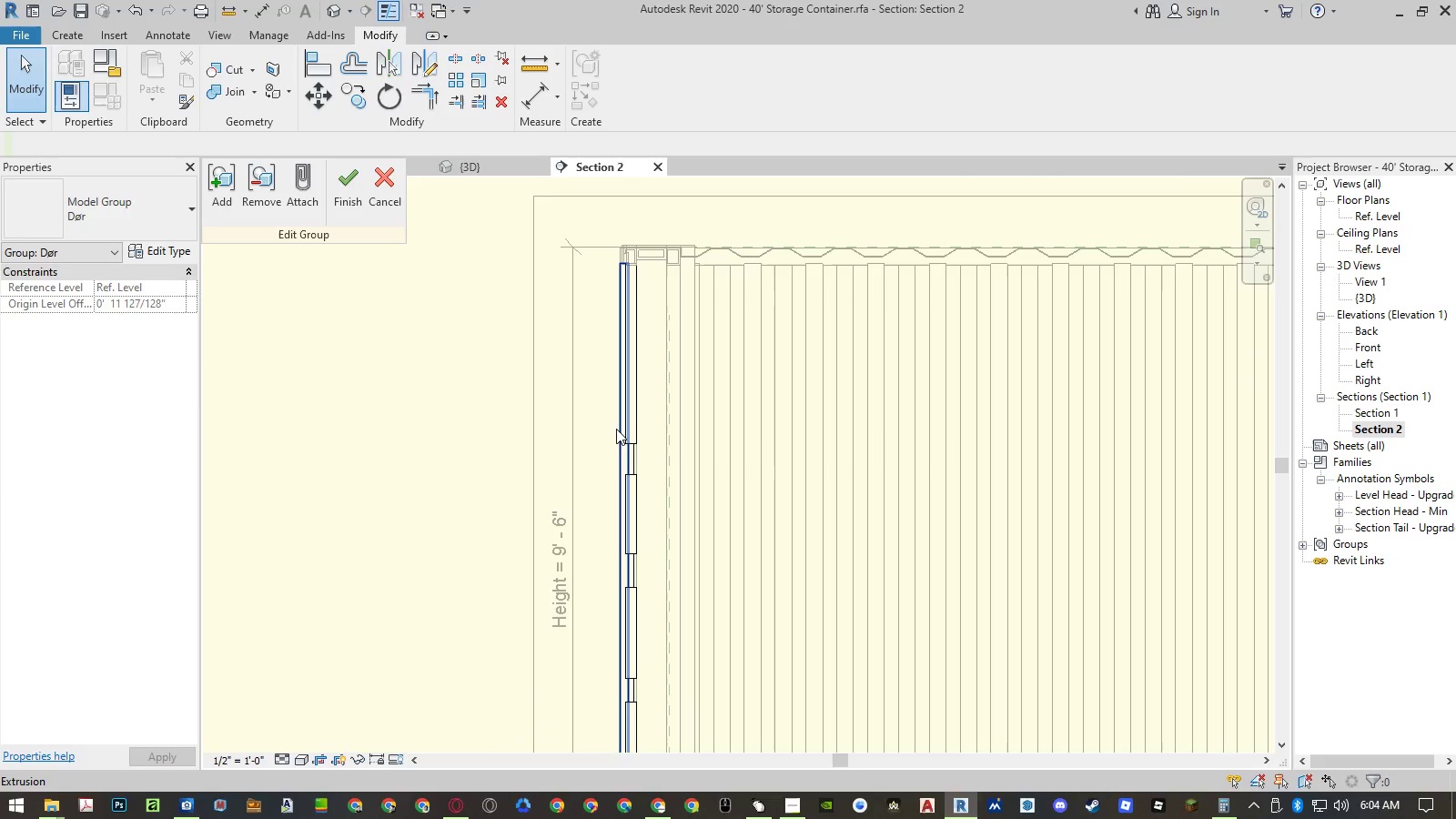 
left_click([616, 429])
 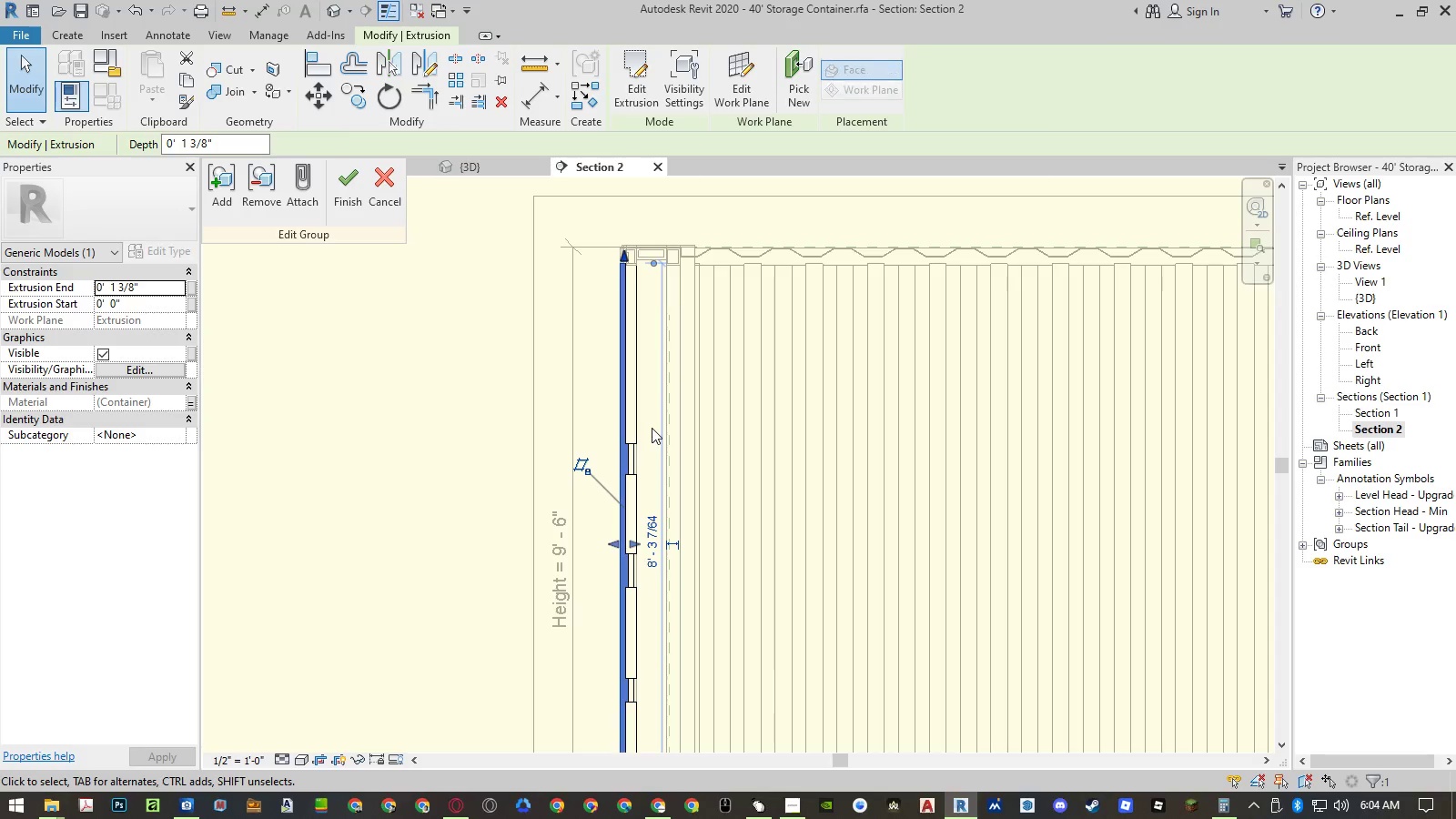 
scroll: coordinate [628, 414], scroll_direction: up, amount: 9.0
 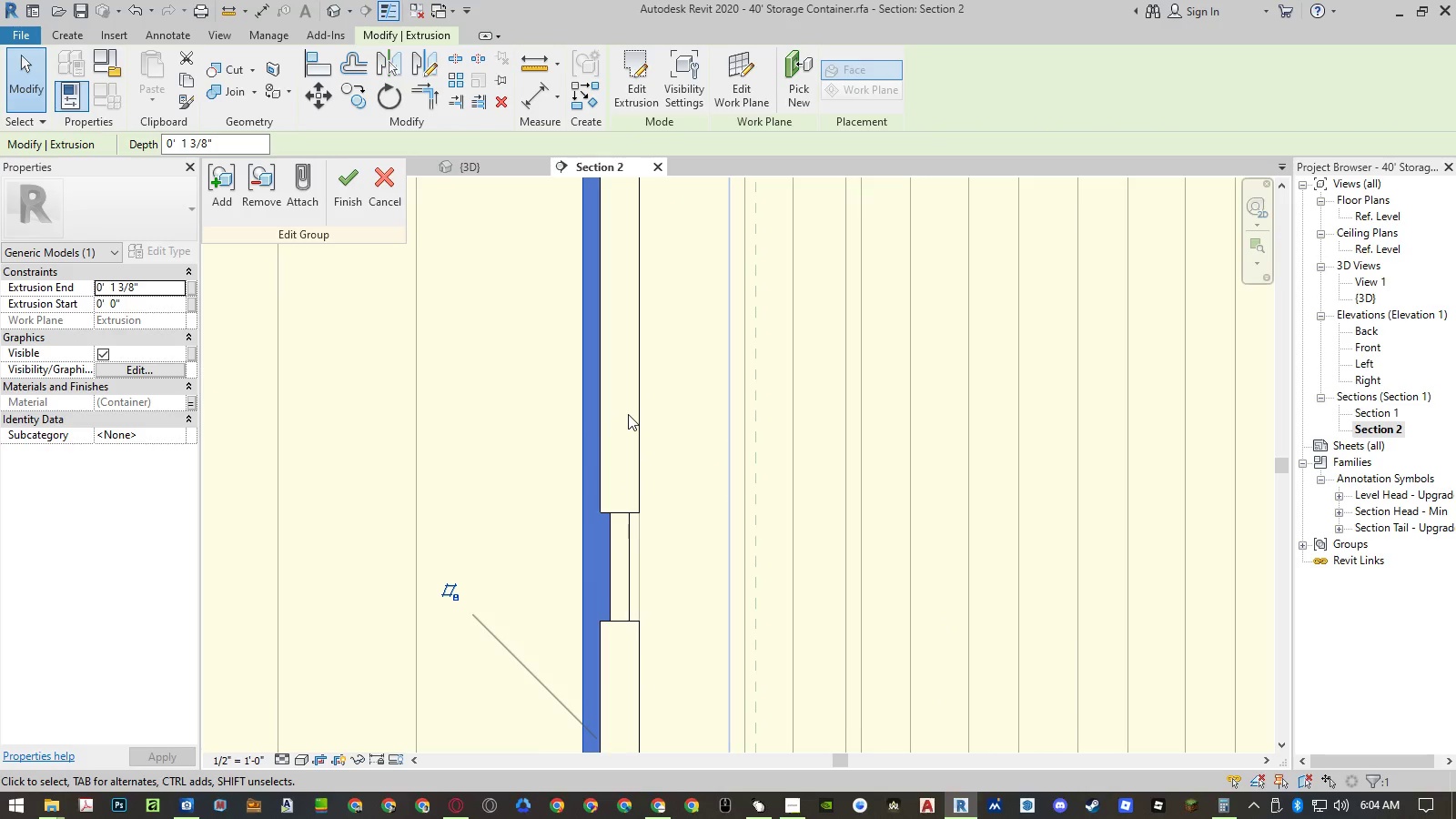 
type(rp)
 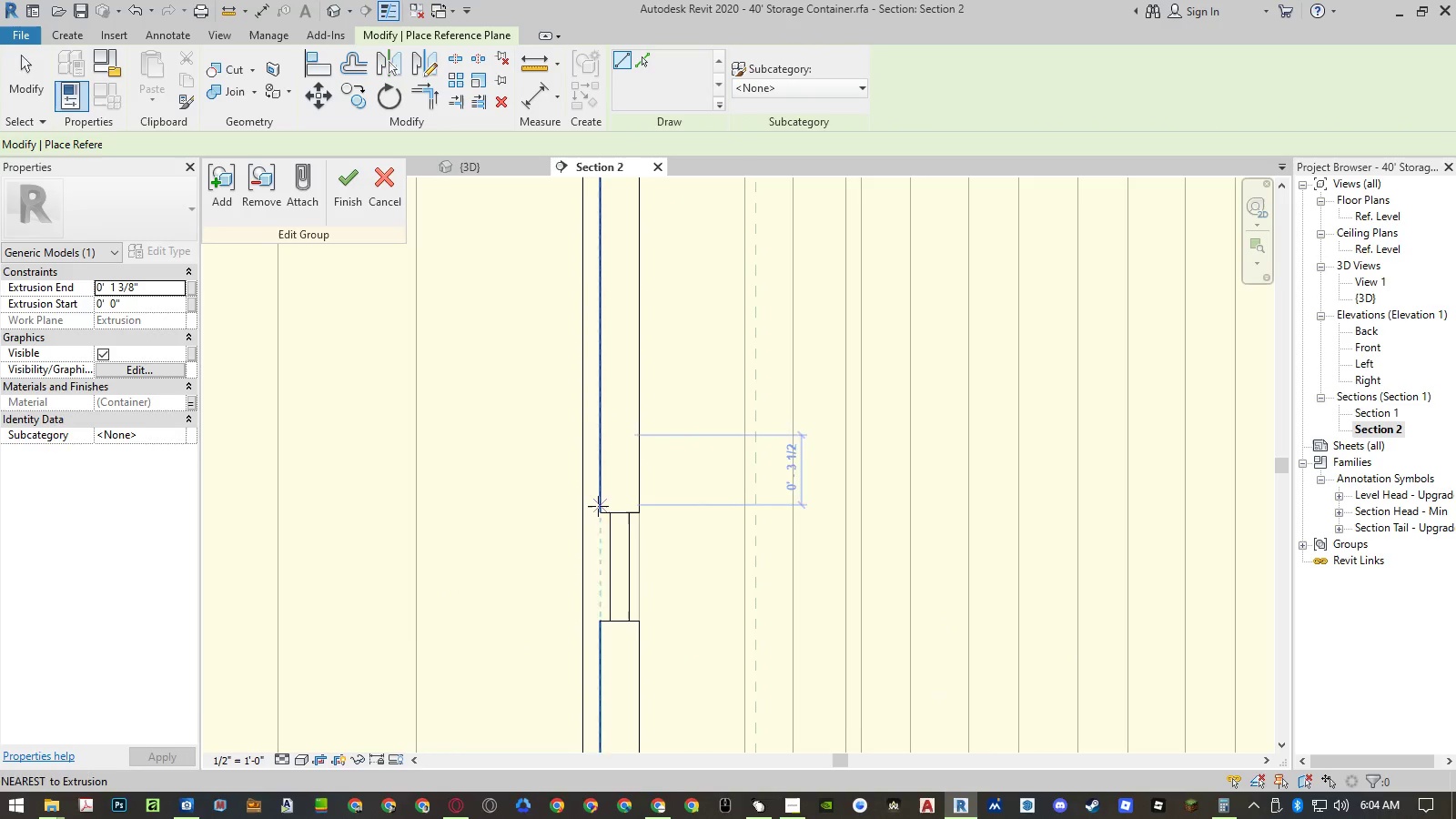 
left_click([598, 508])
 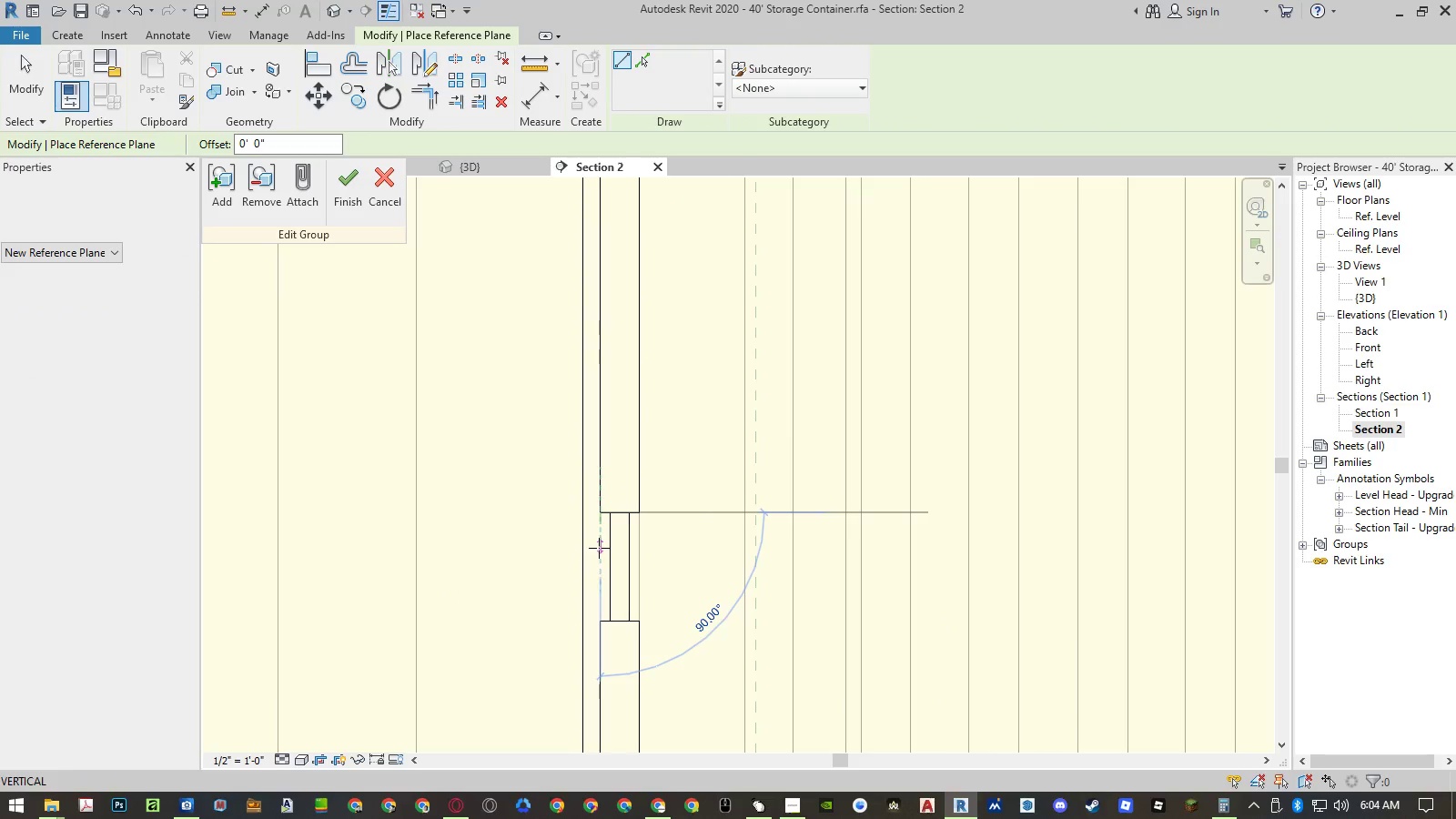 
left_click([599, 548])
 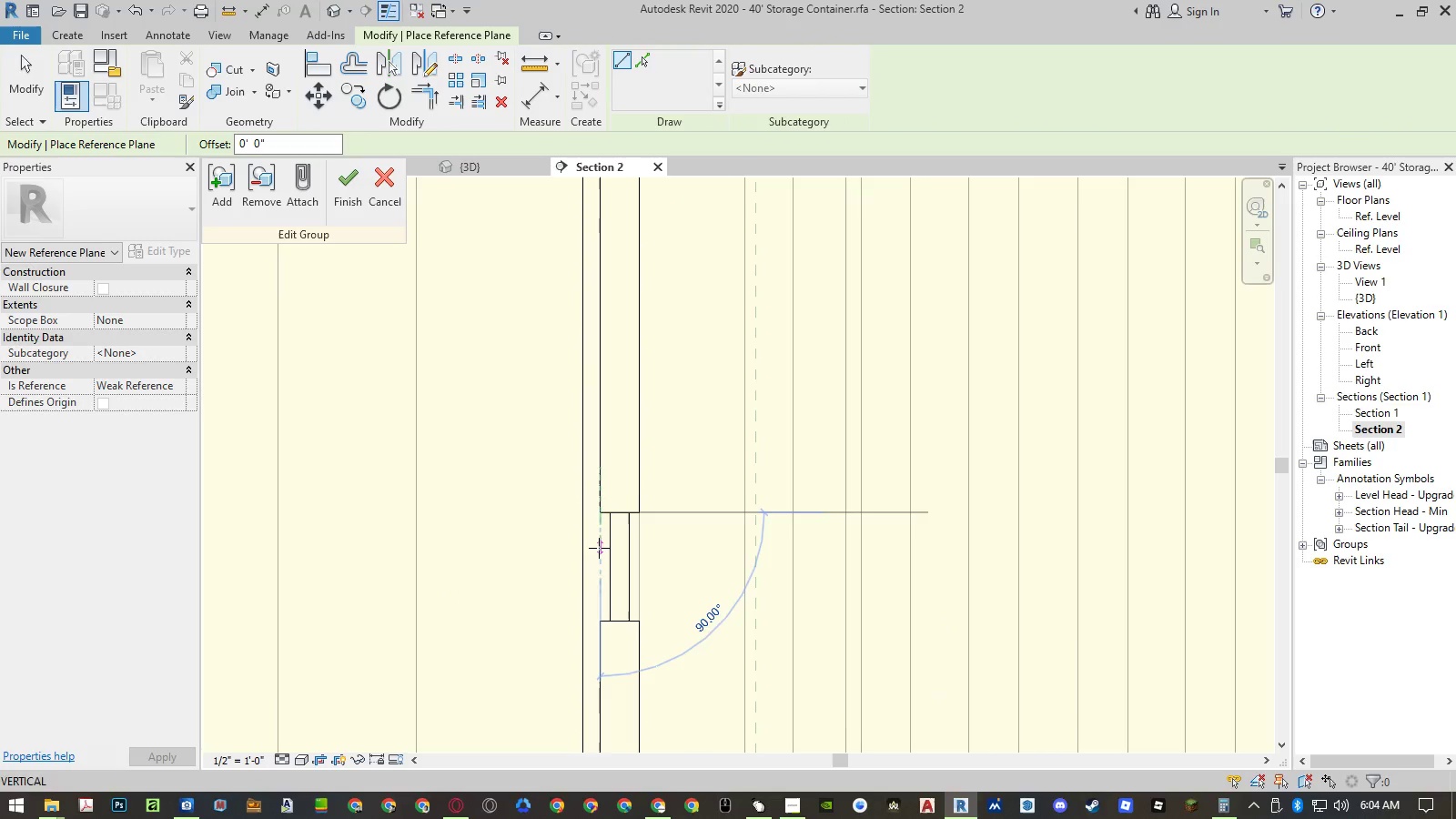 
key(Escape)
 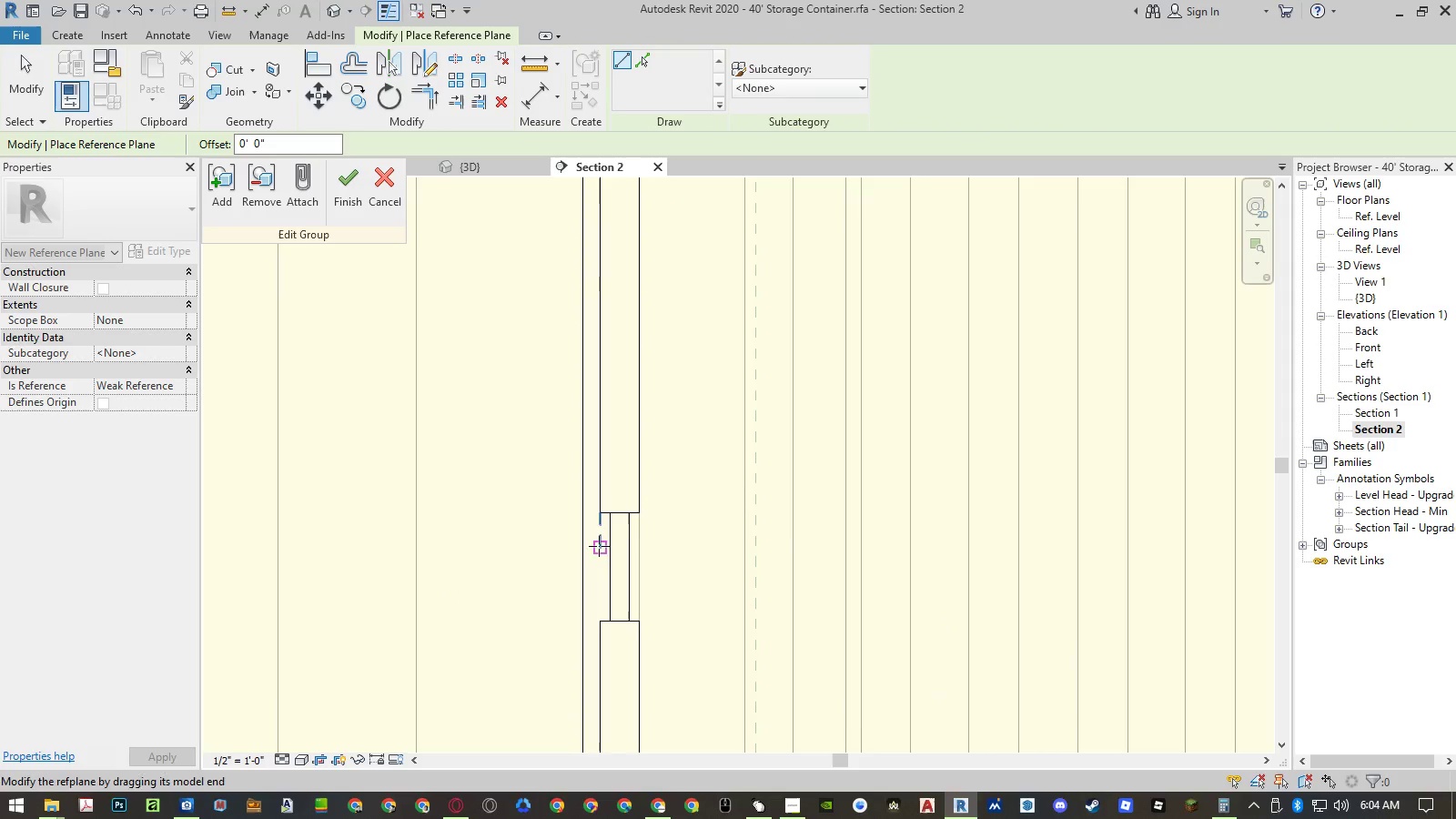 
key(Escape)
 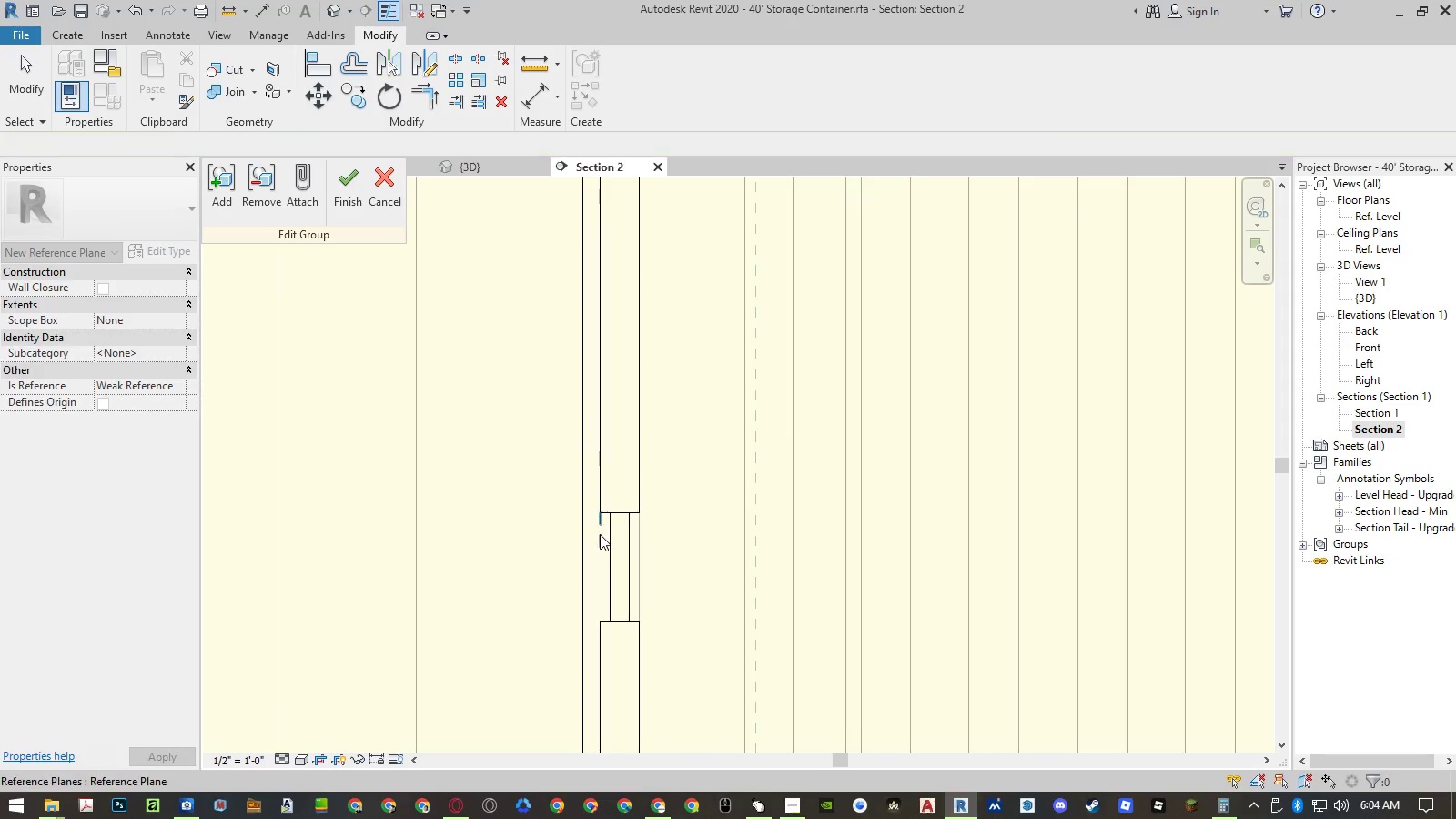 
left_click([600, 534])
 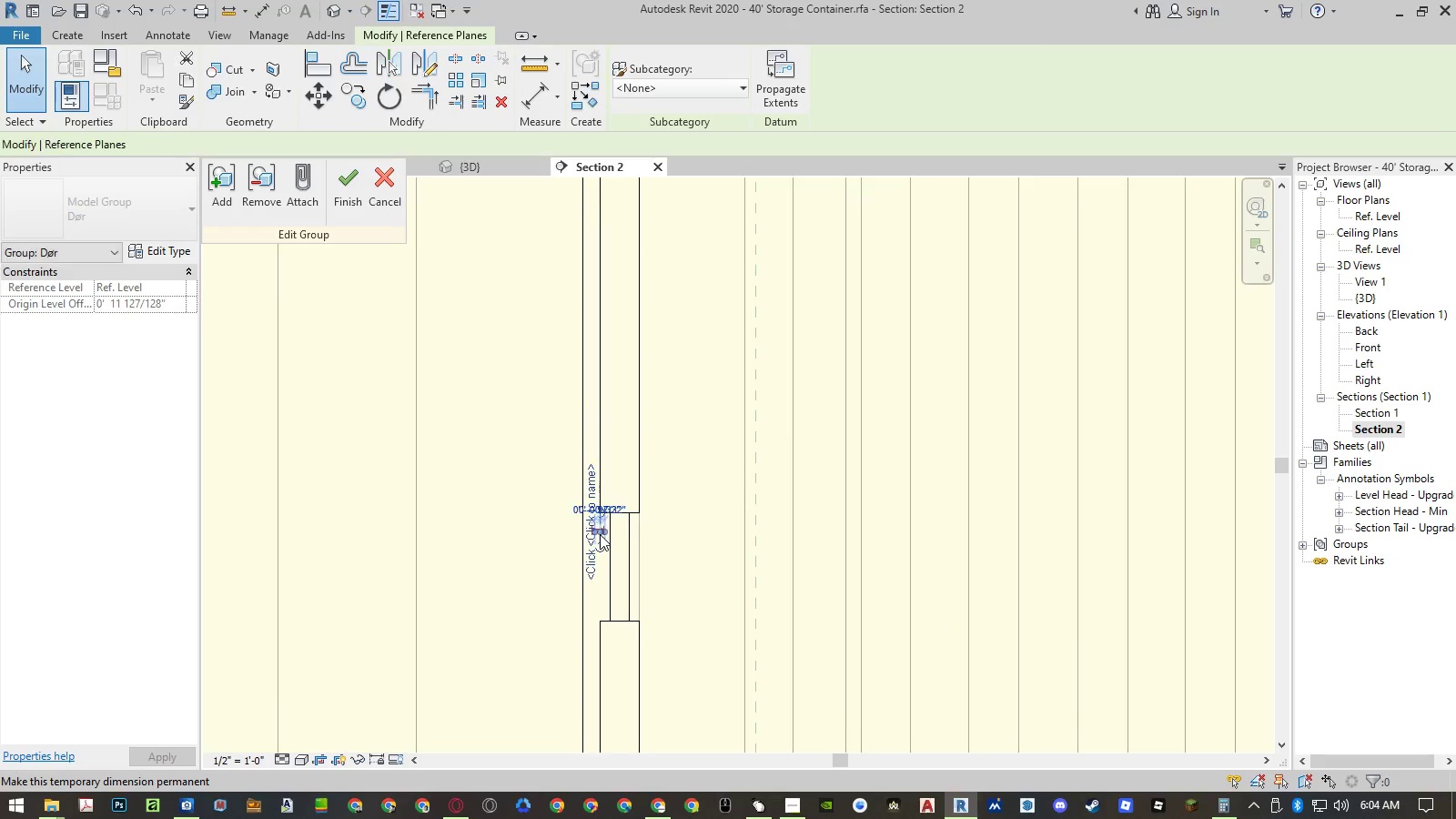 
type(co )
 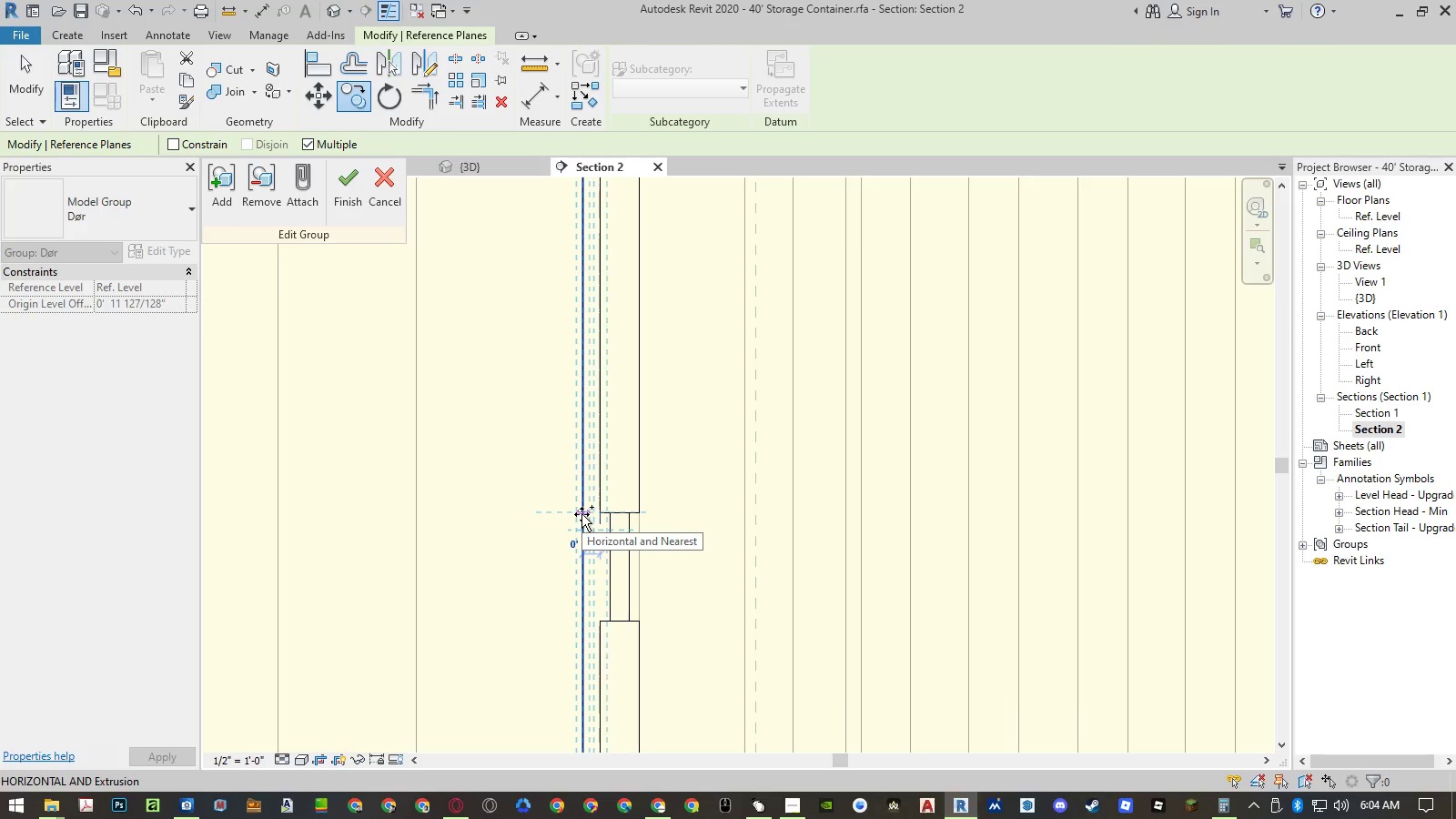 
wait(7.5)
 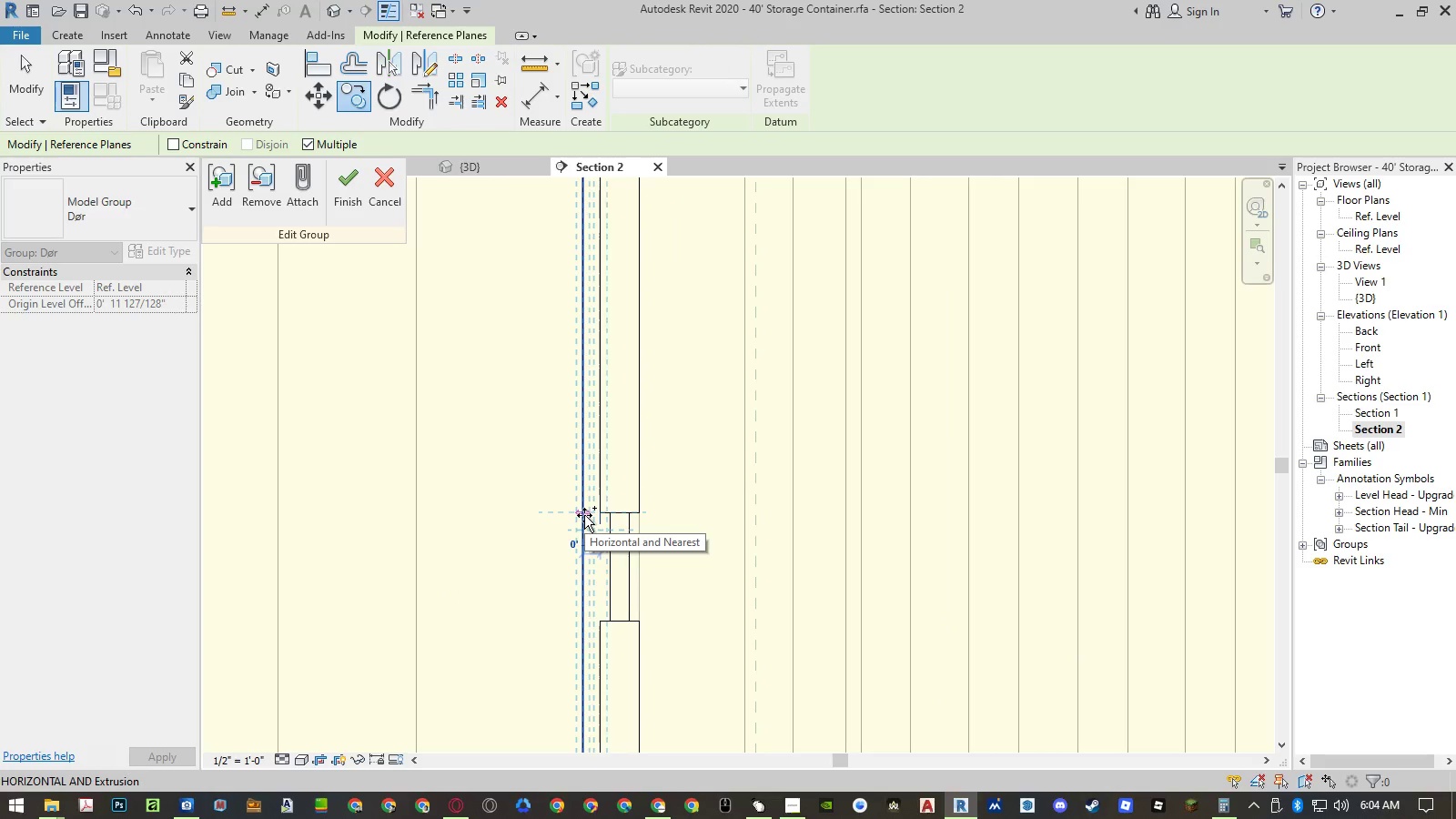 
key(Numpad0)
 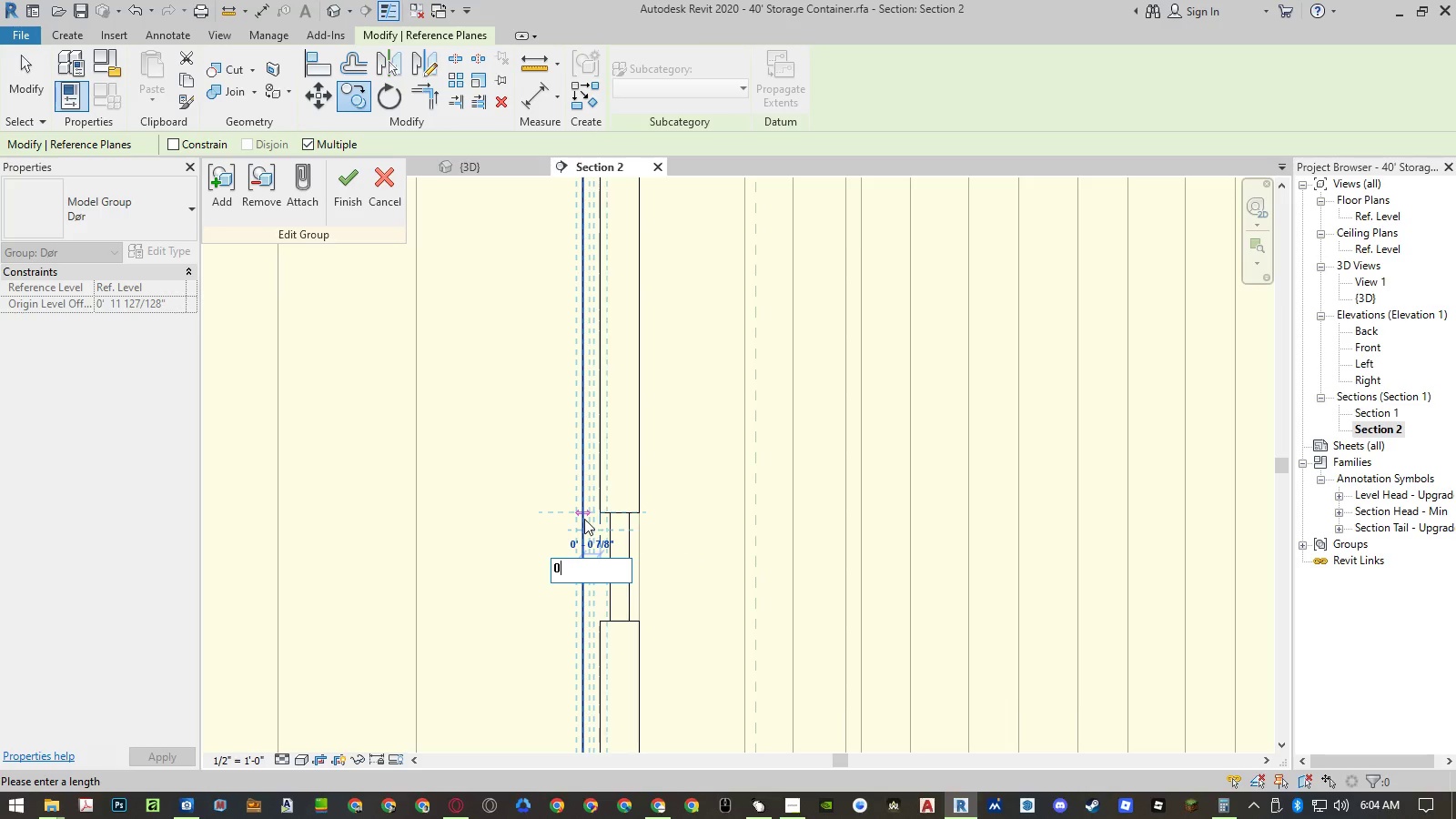 
key(Space)
 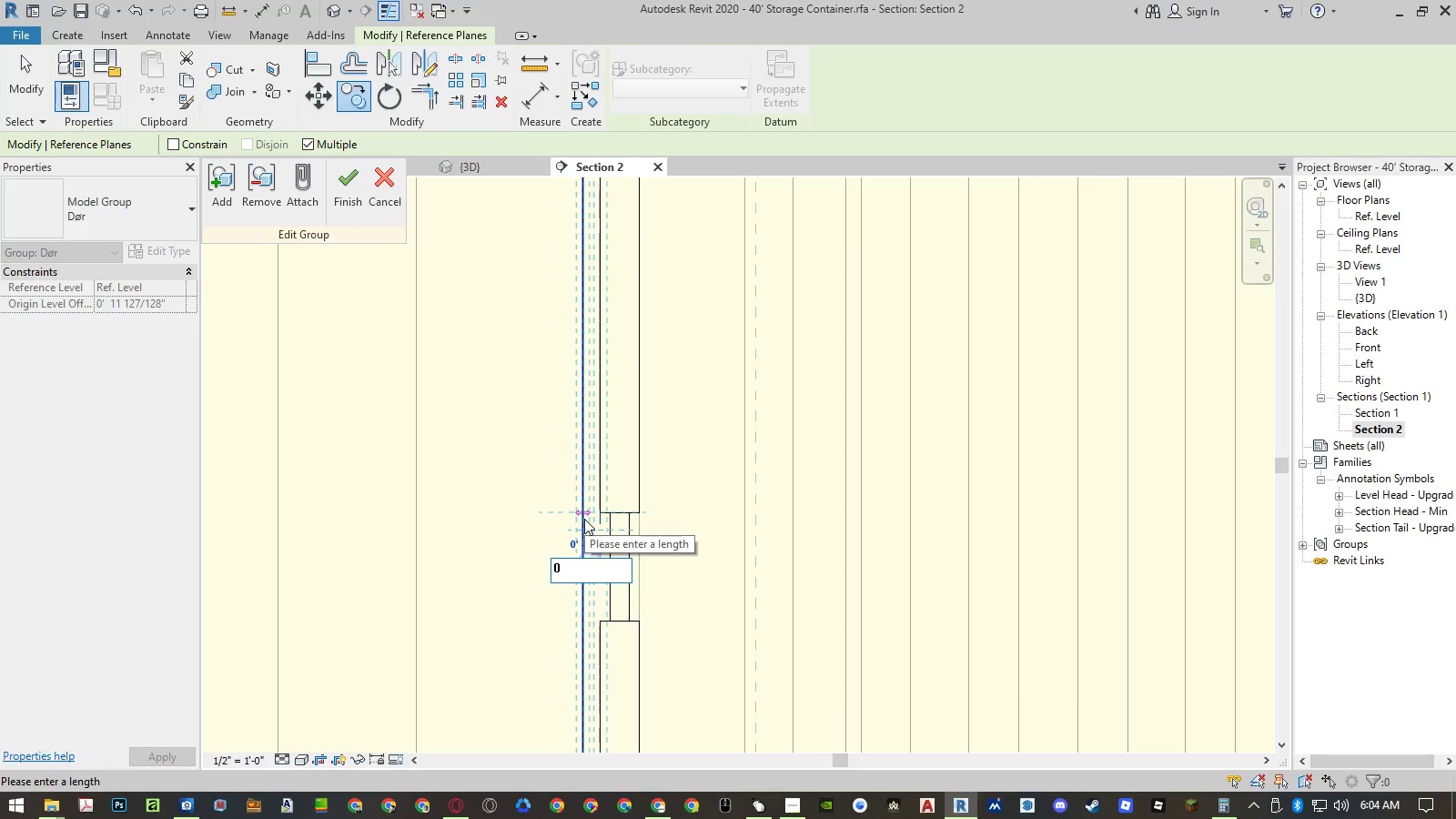 
key(Numpad3)
 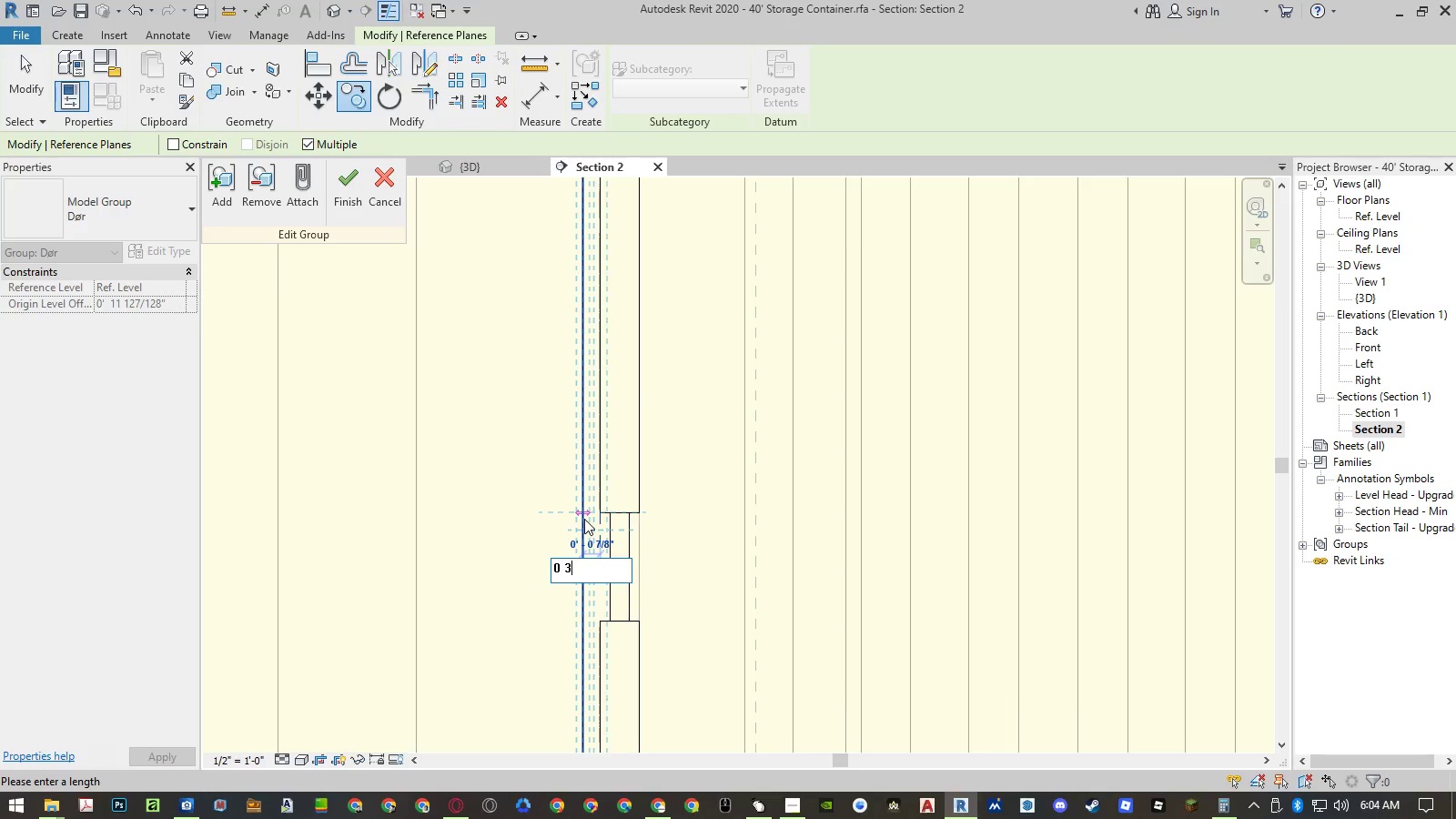 
key(NumpadDivide)
 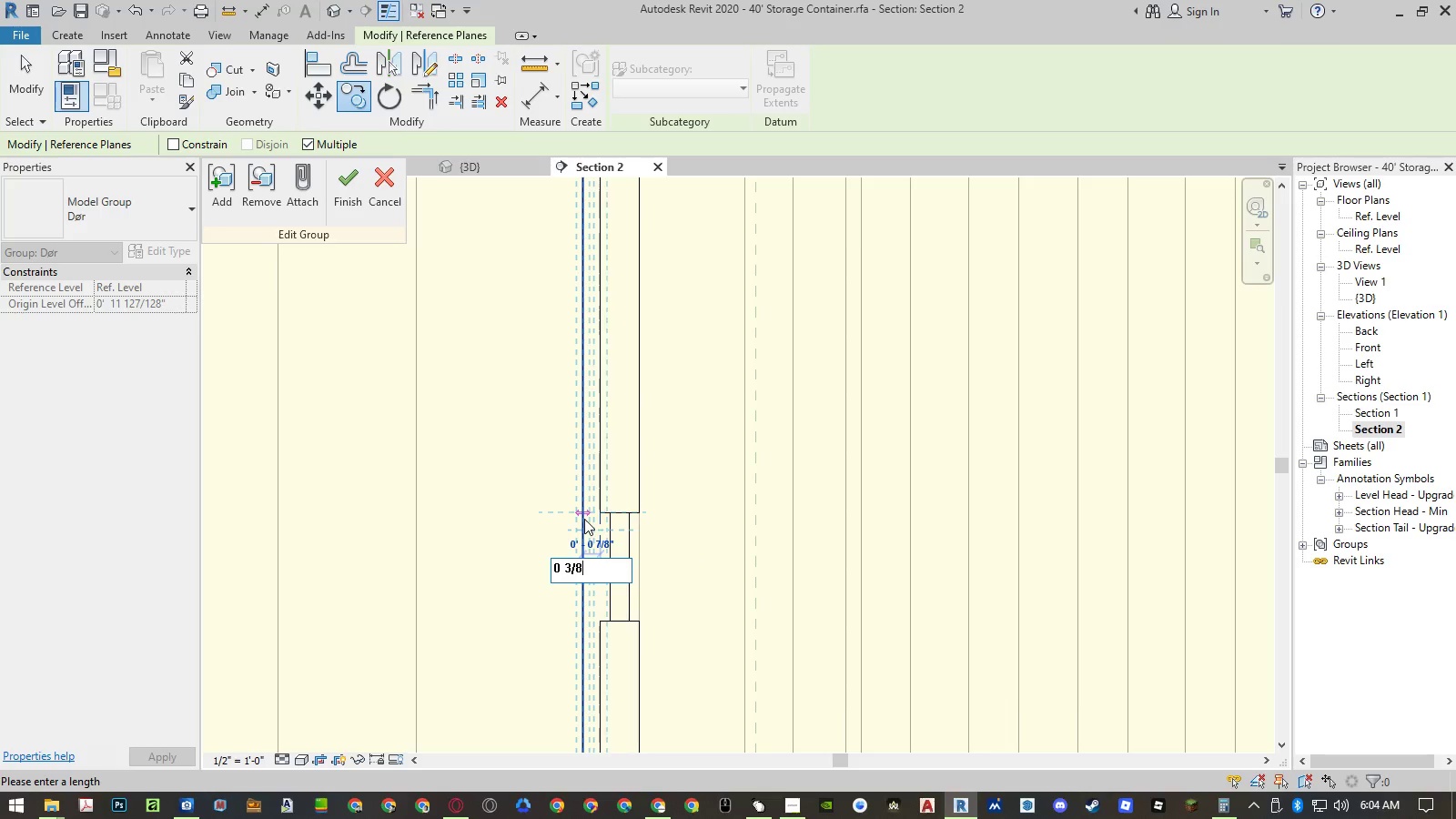 
key(Numpad8)
 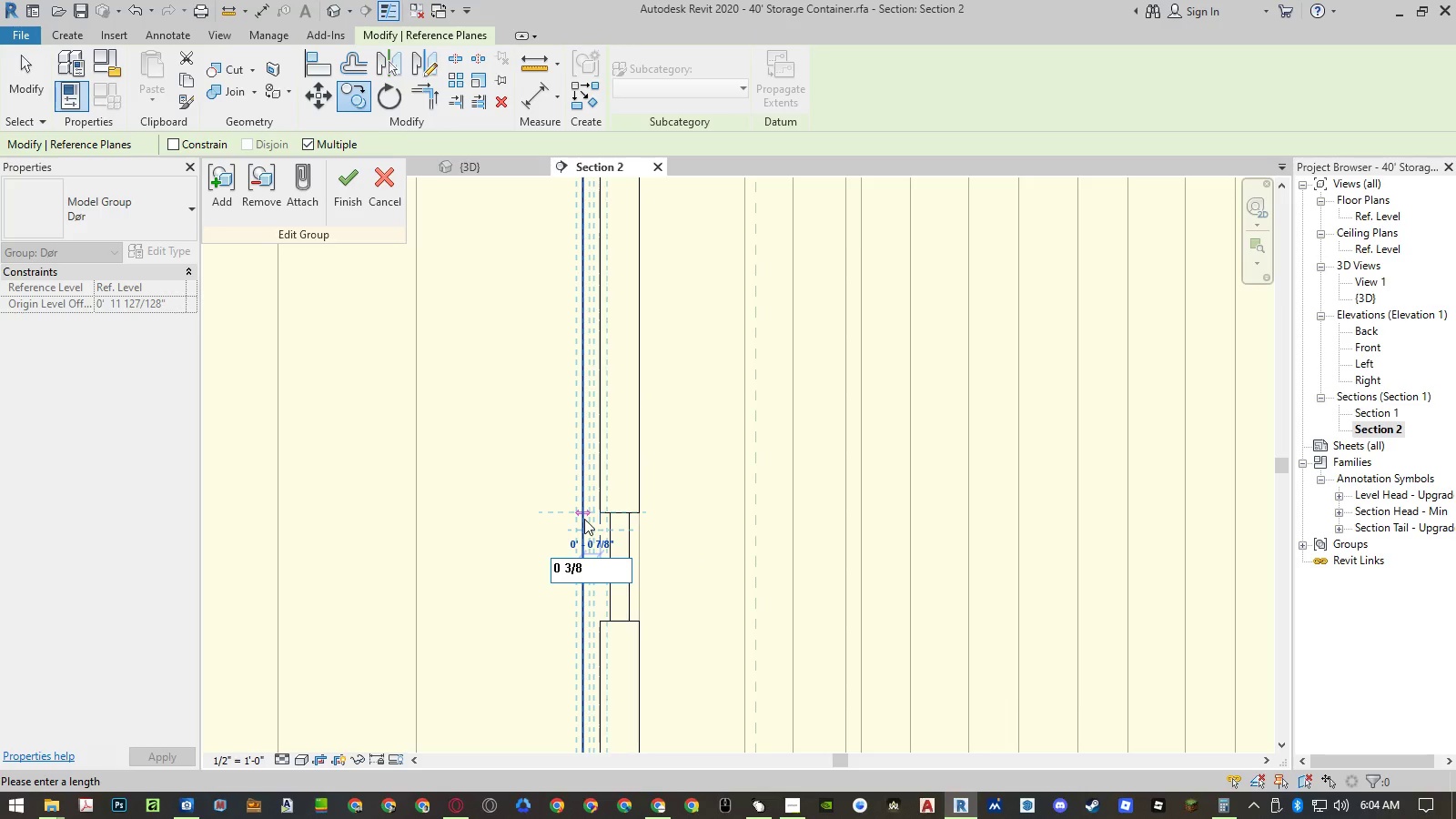 
key(Shift+ShiftRight)
 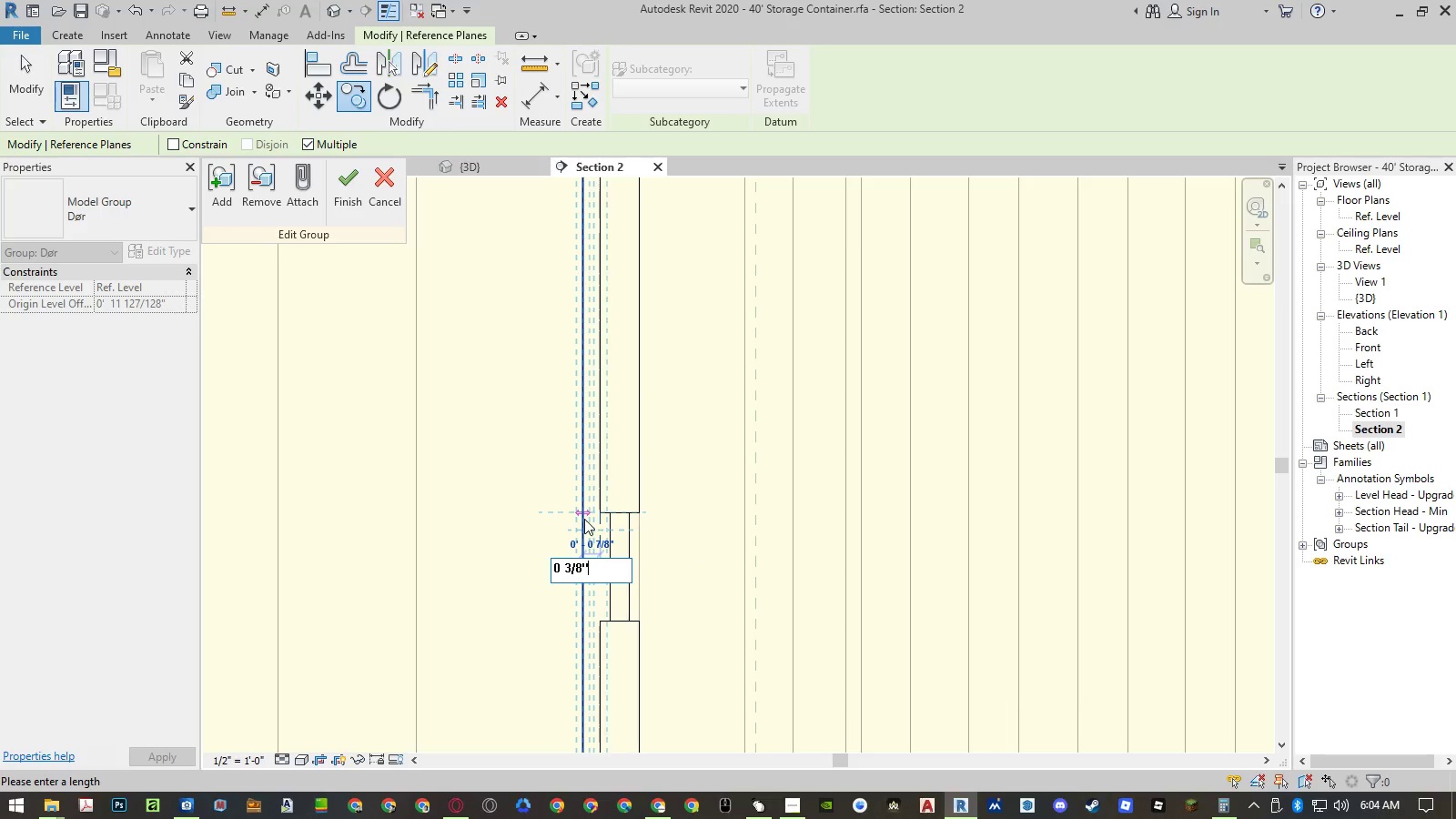 
key(Shift+Quote)
 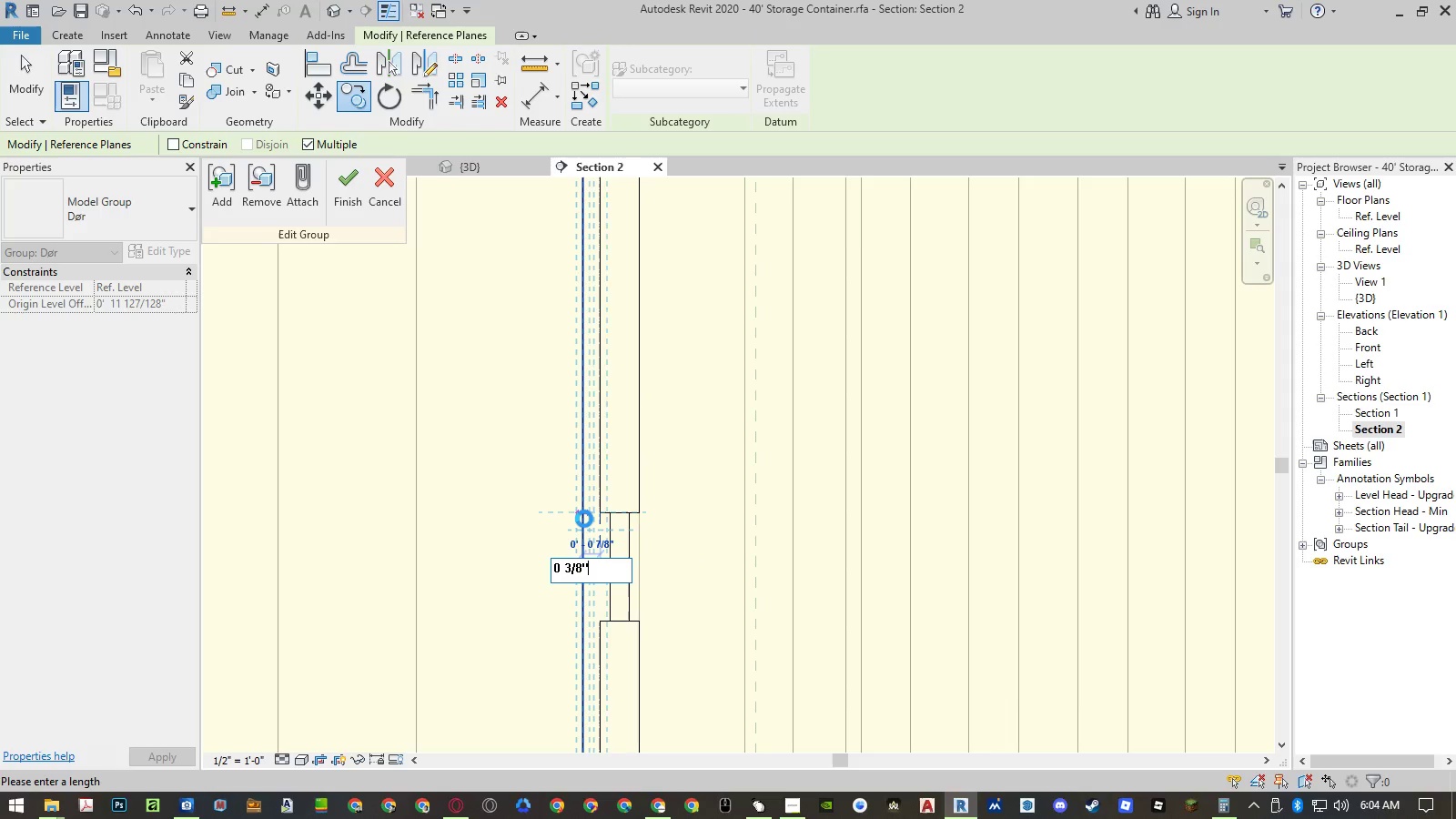 
key(Enter)
 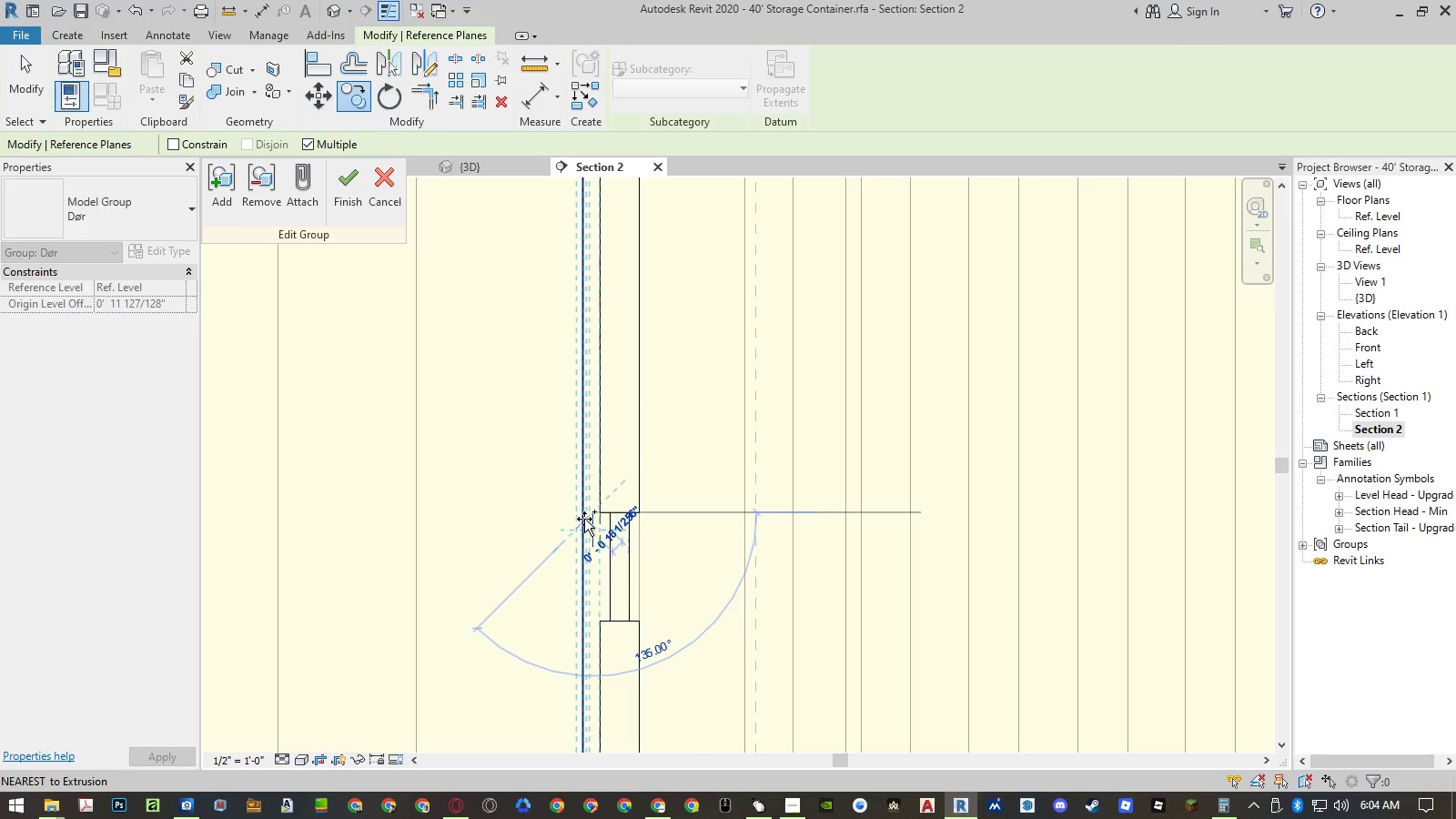 
key(Escape)
 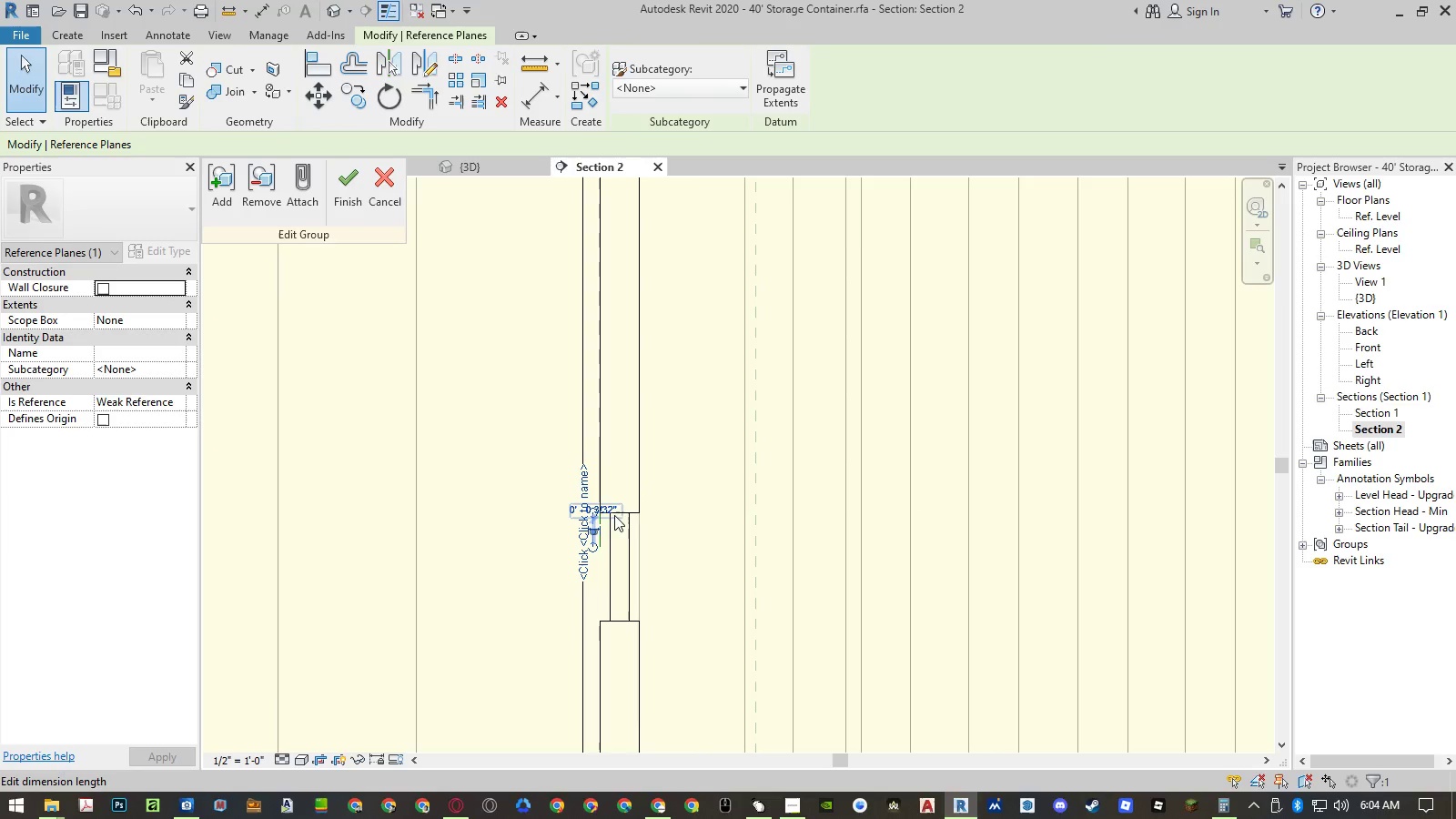 
key(Escape)
 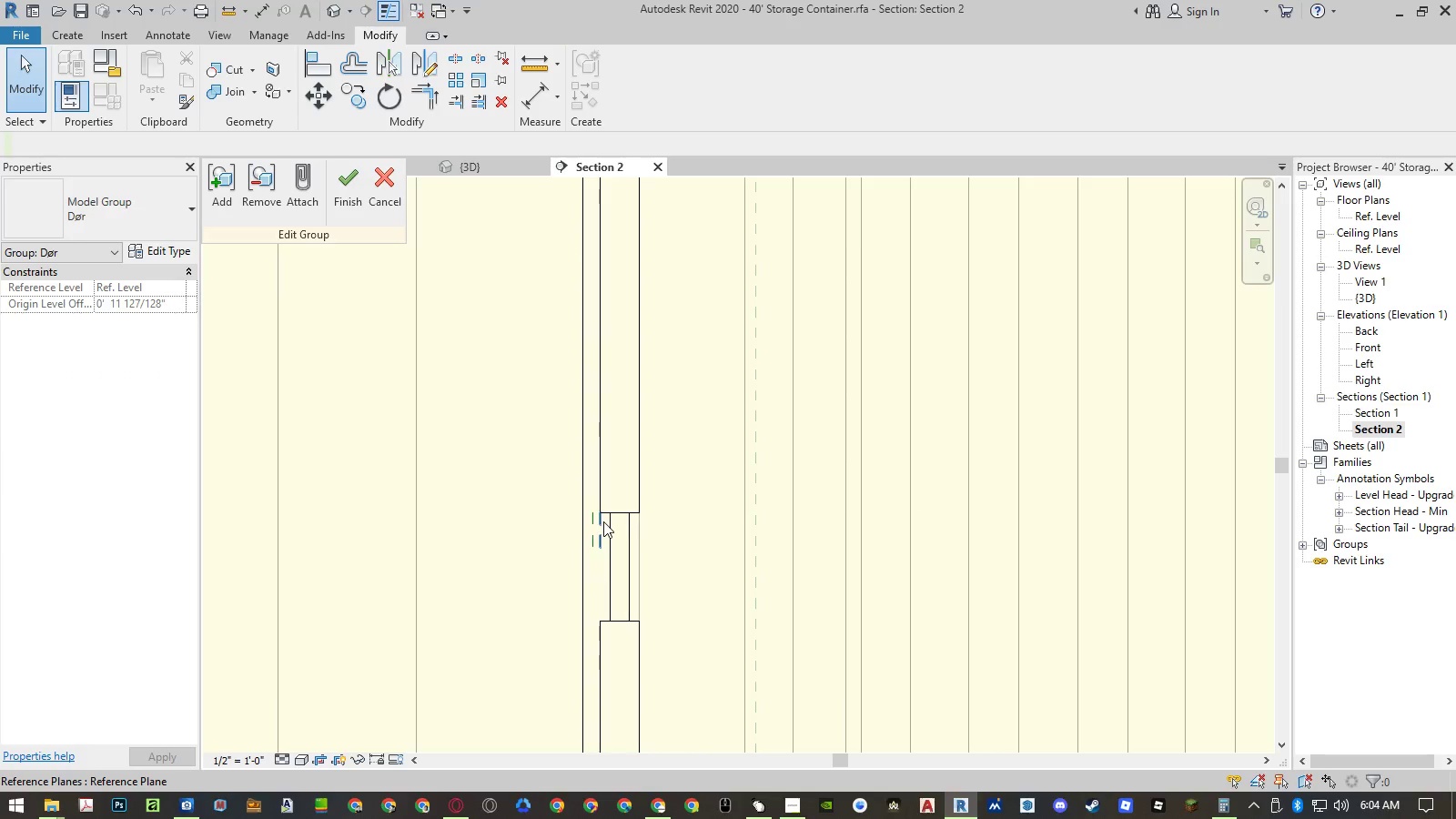 
scroll: coordinate [603, 521], scroll_direction: up, amount: 2.0
 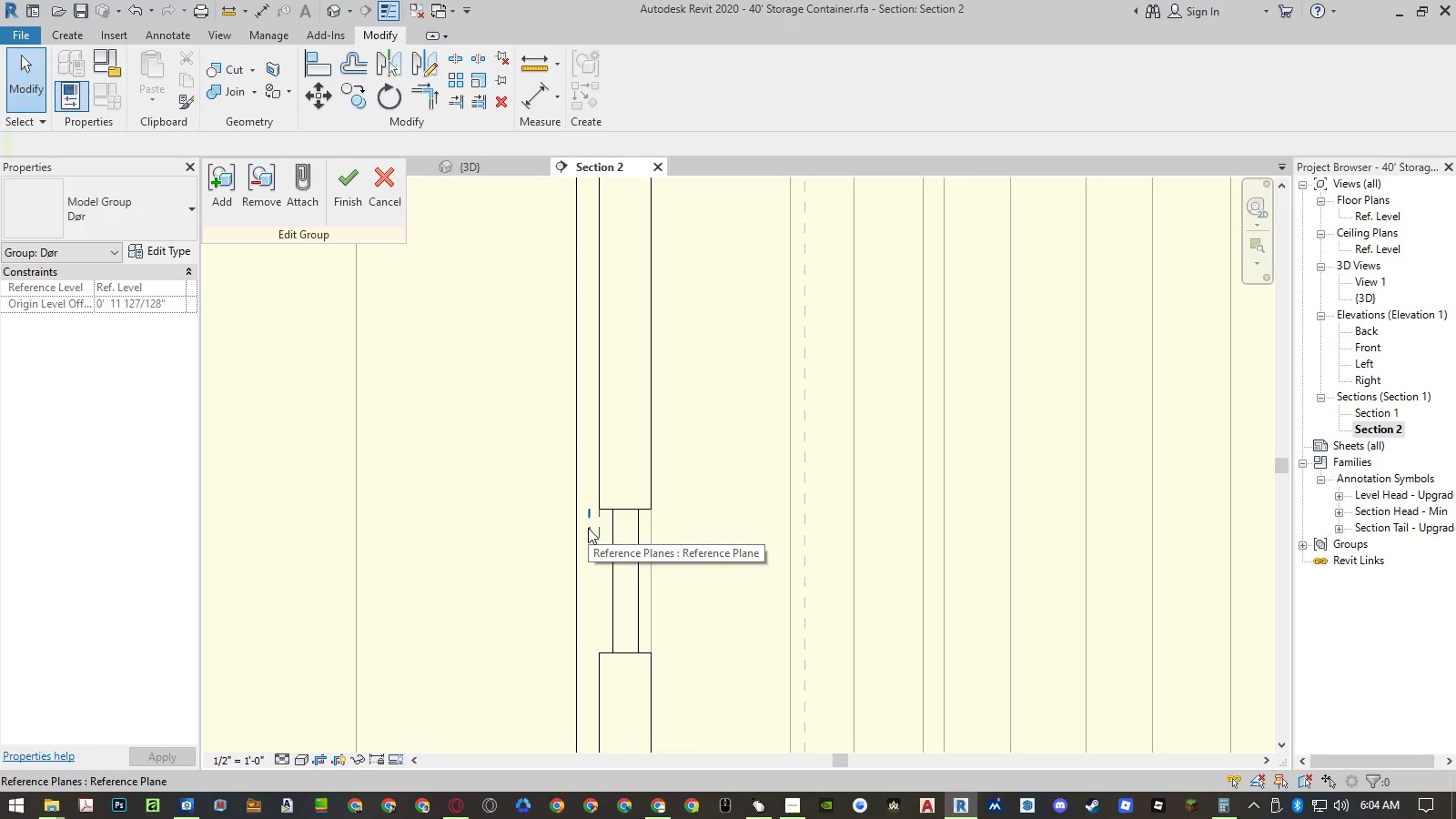 
left_click([588, 528])
 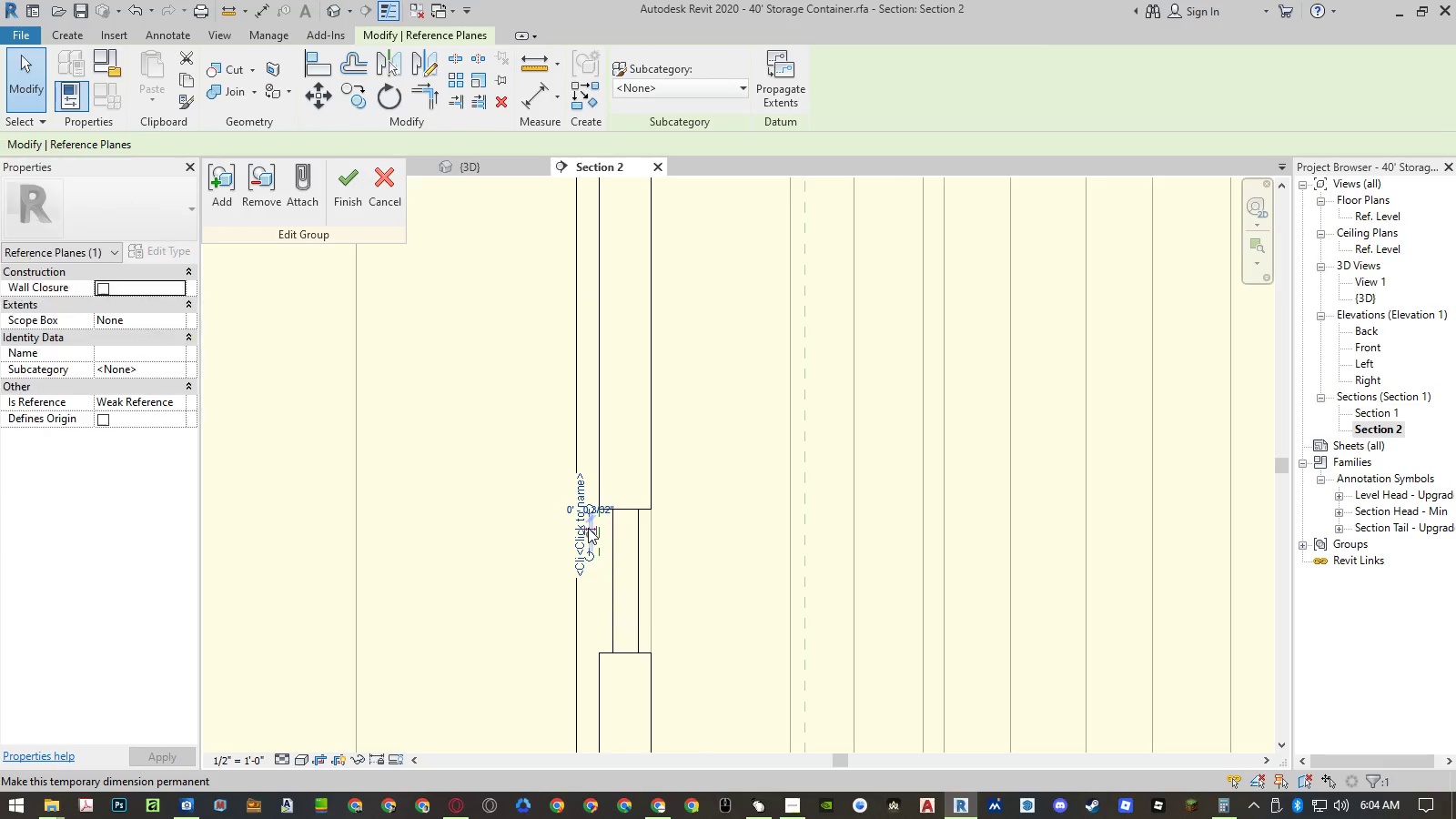 
type(mm)
 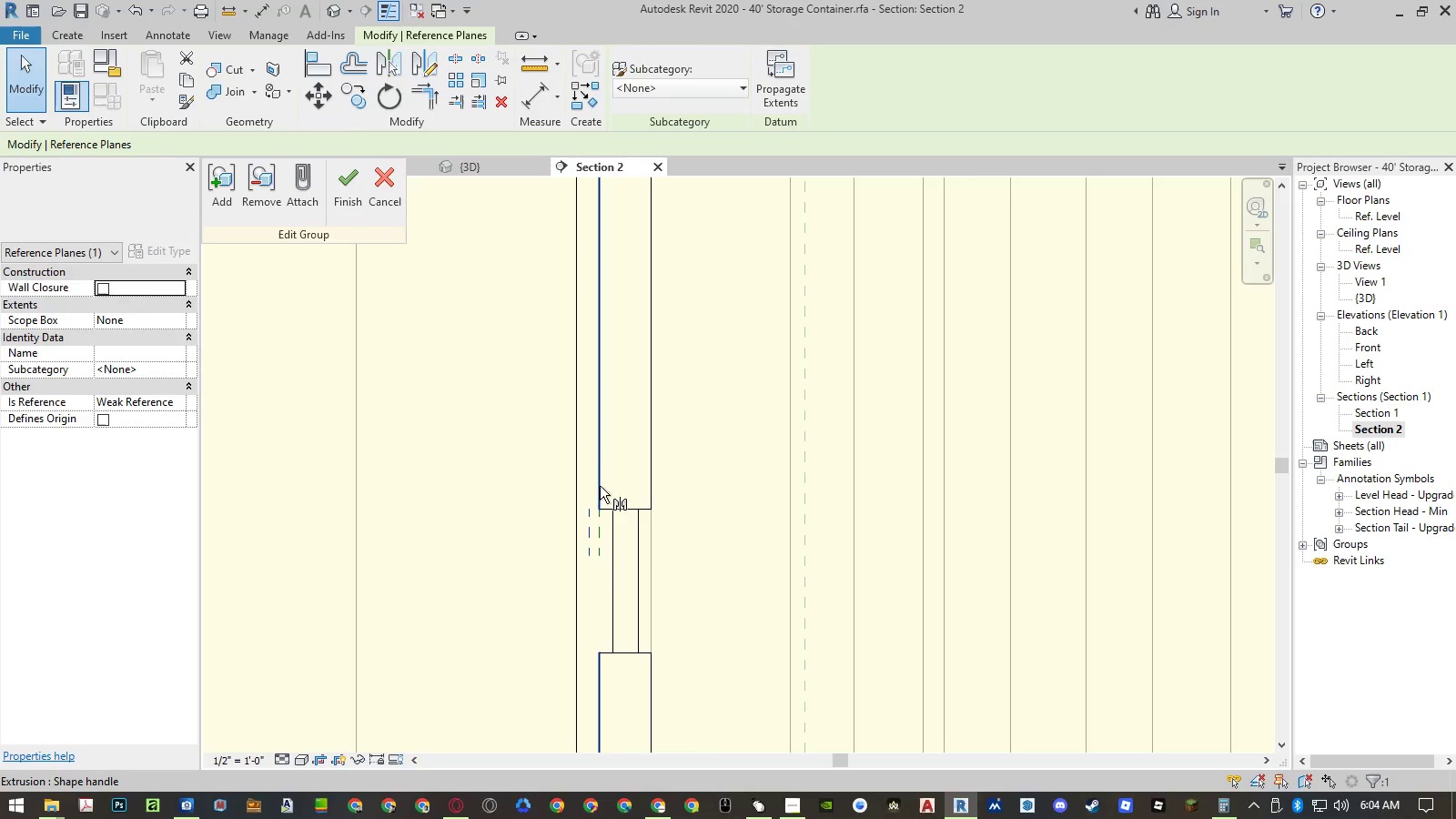 
left_click([598, 485])
 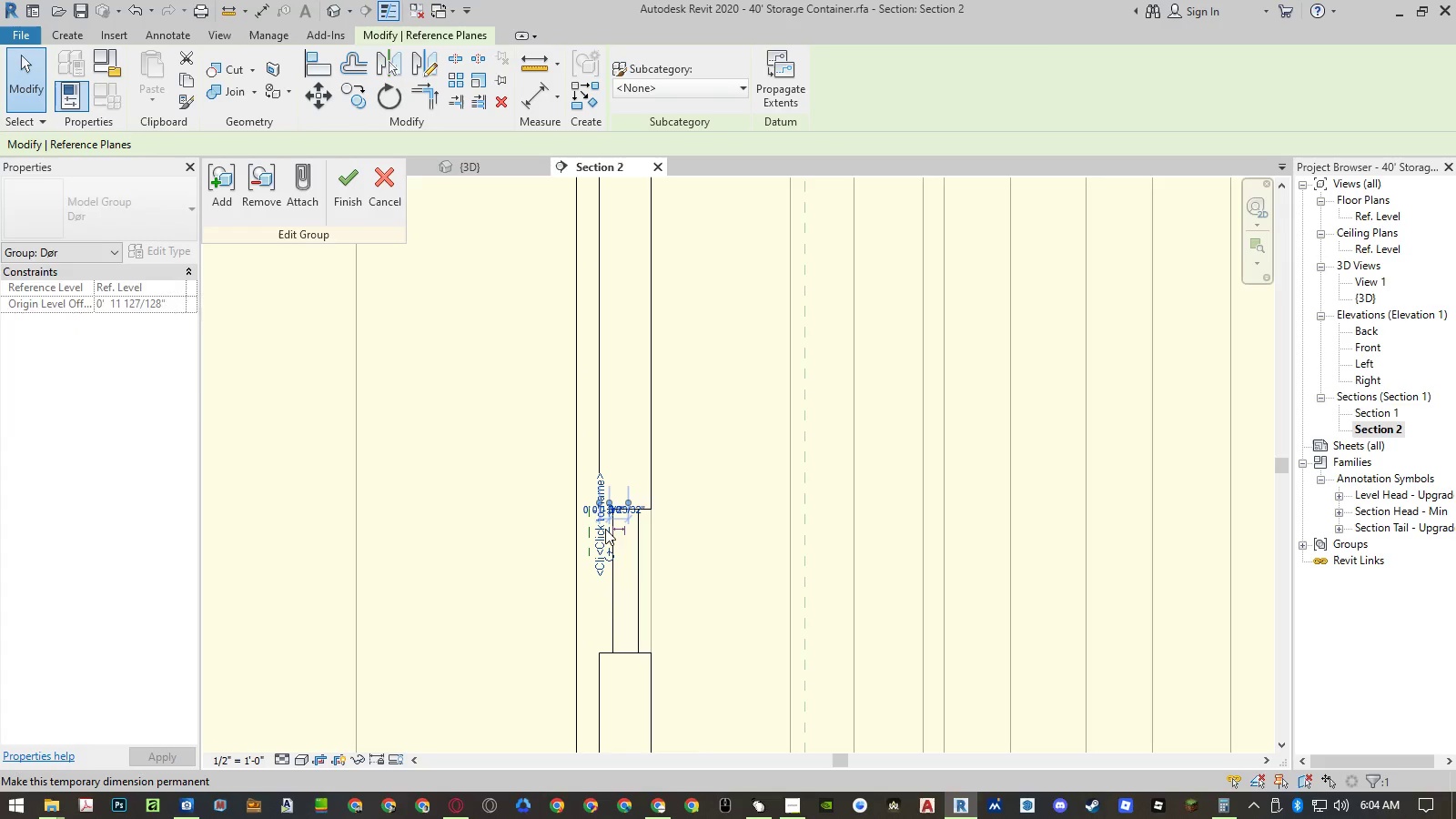 
key(Escape)
 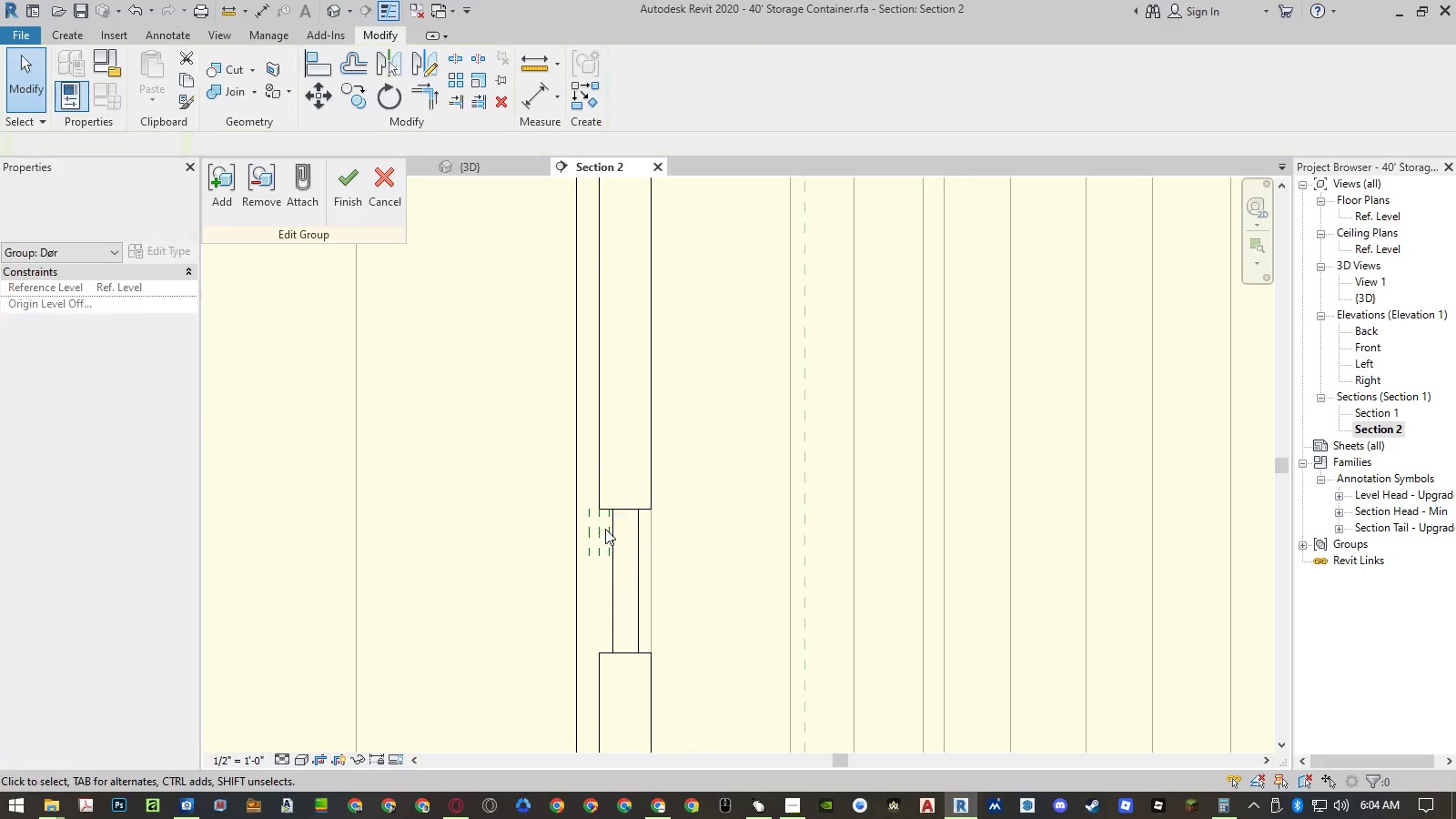 
key(Escape)
 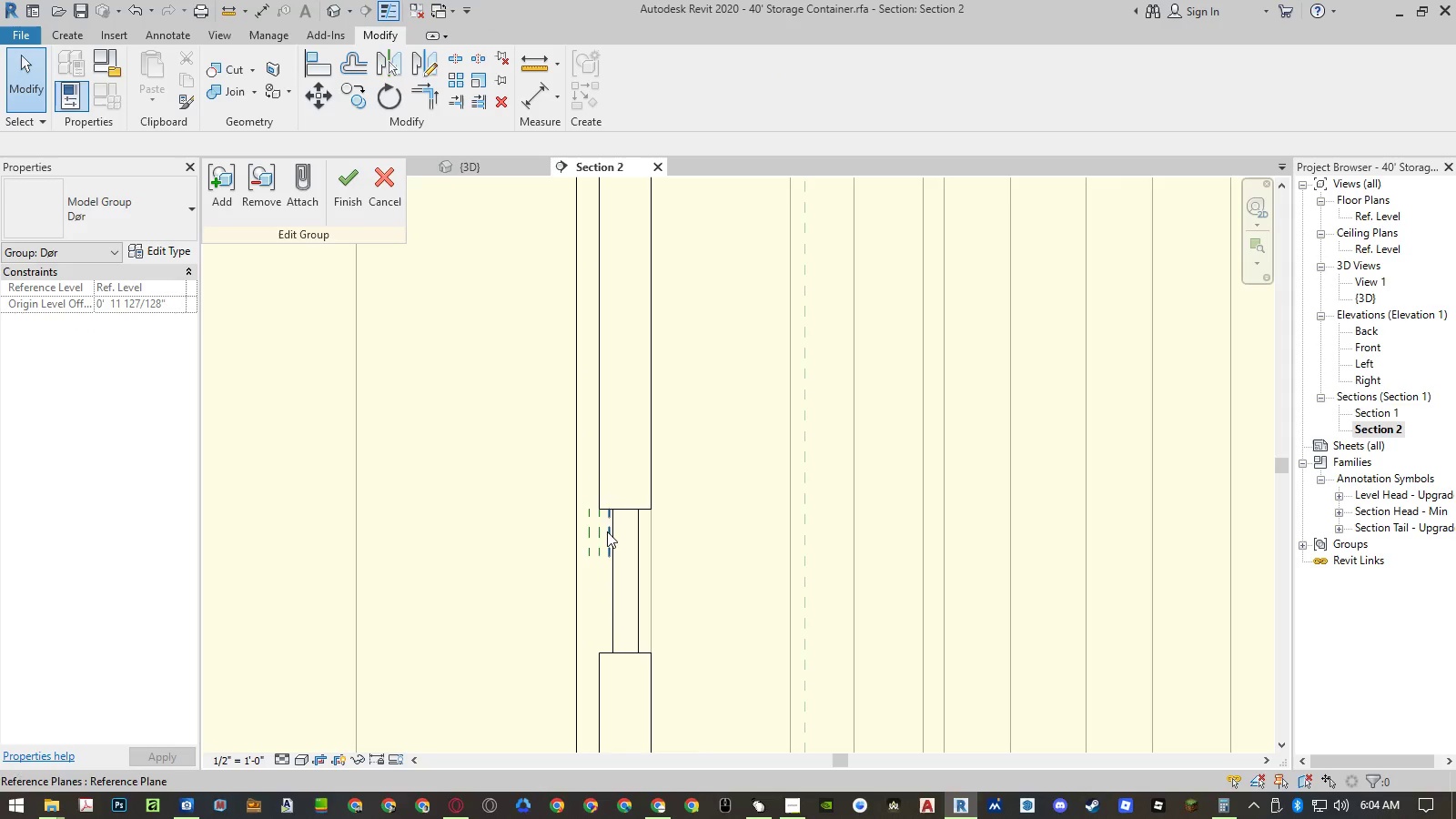 
left_click([607, 531])
 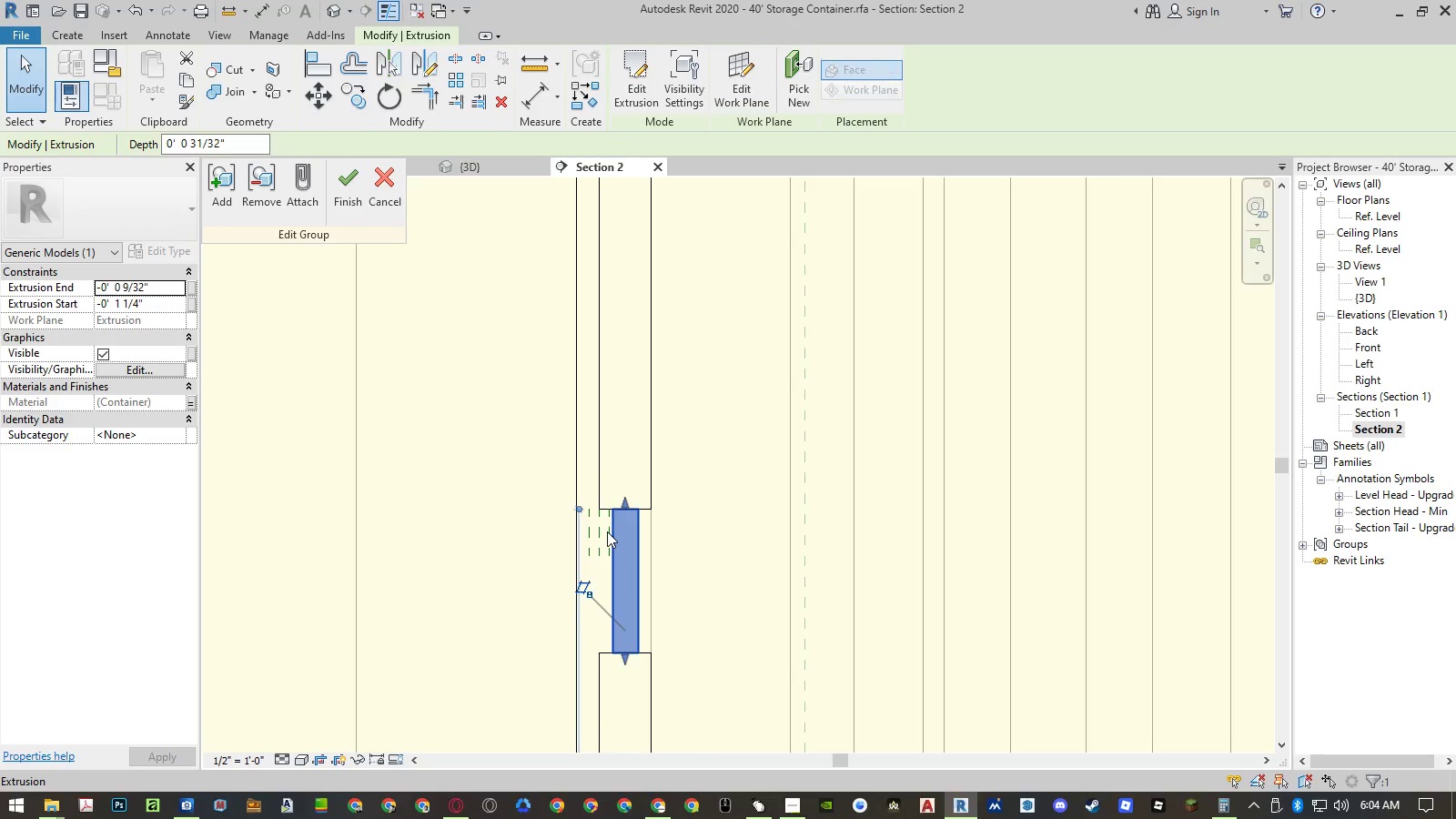 
type(mv)
 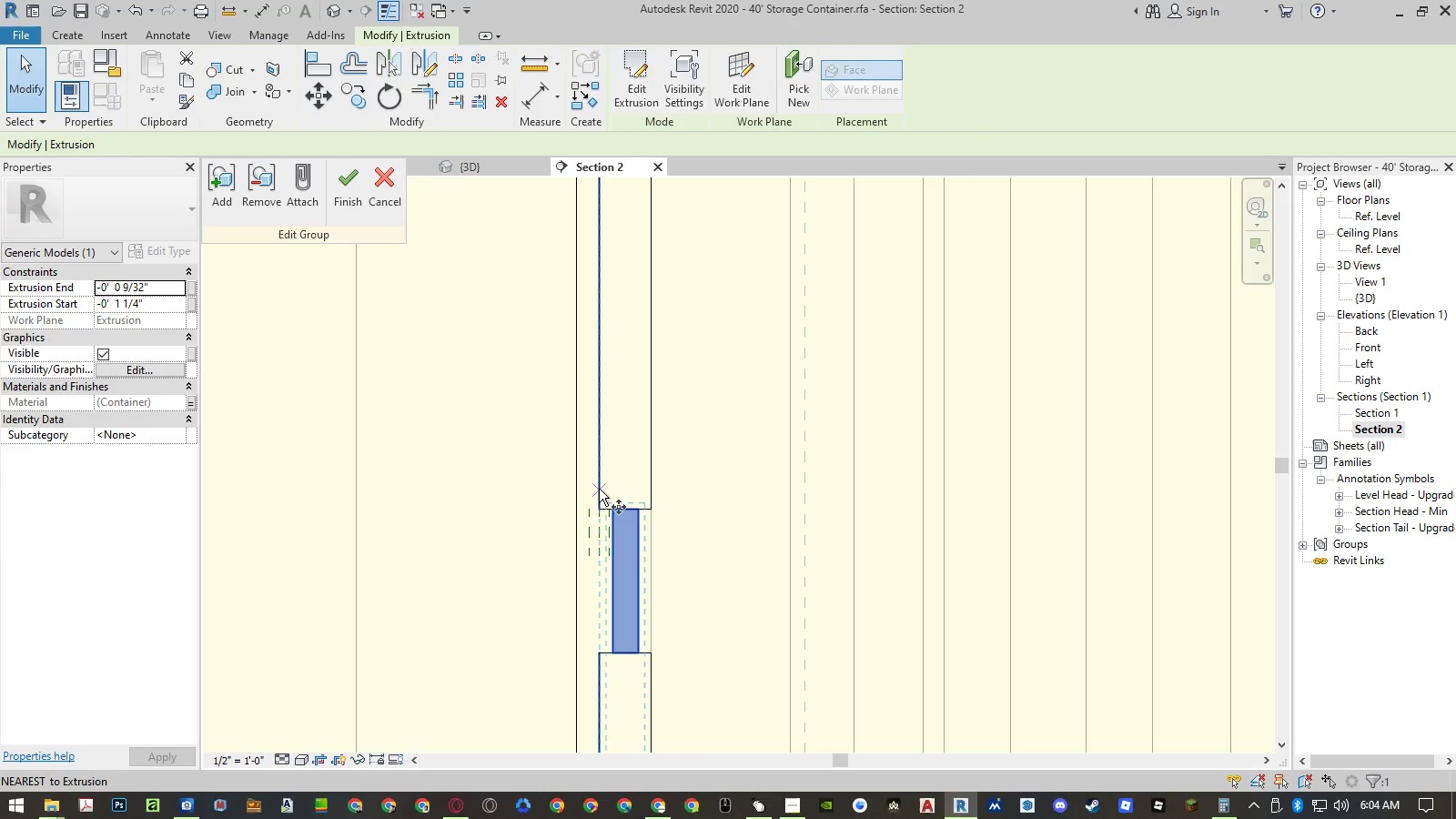 
left_click([599, 489])
 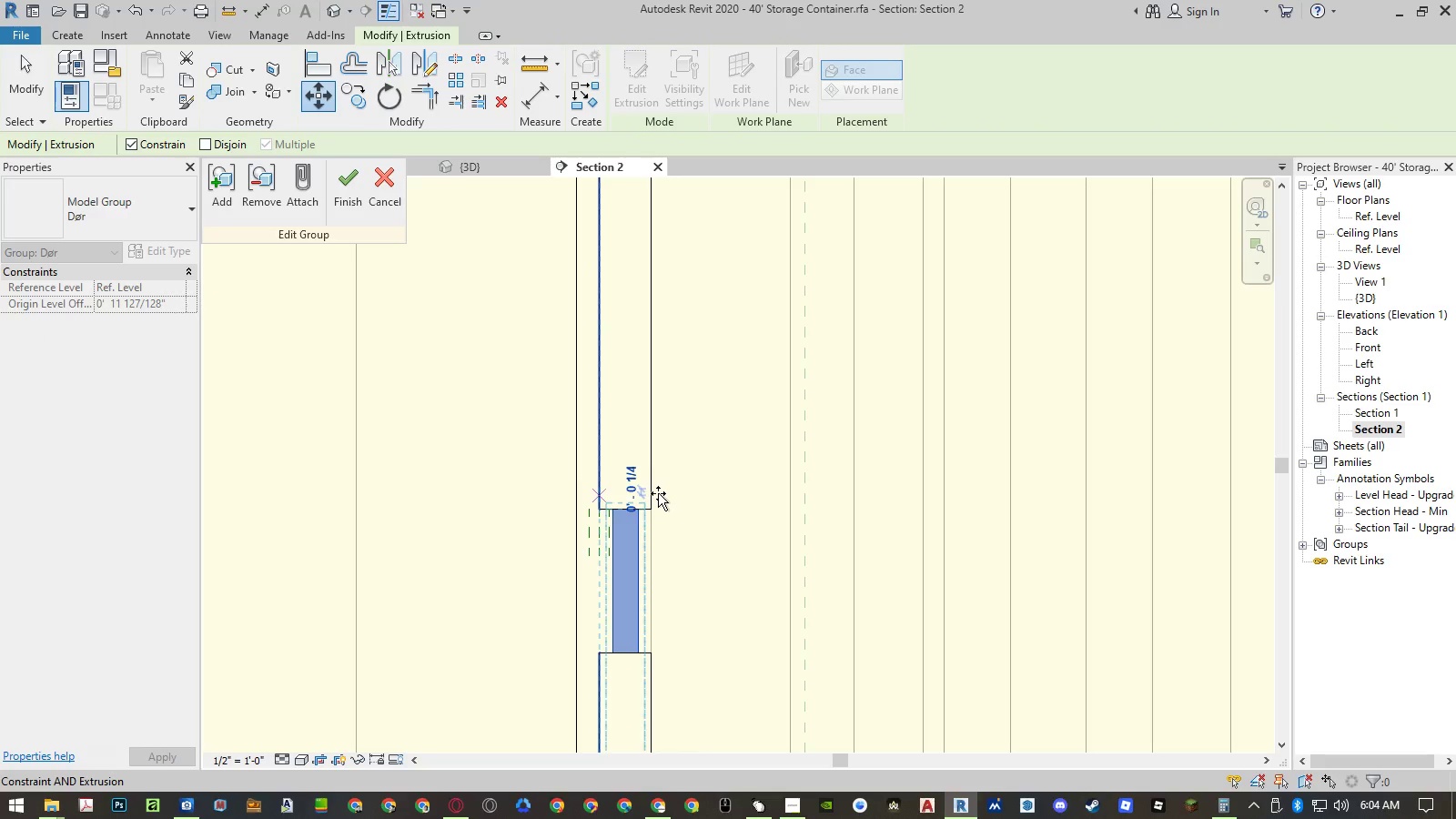 
key(Escape)
 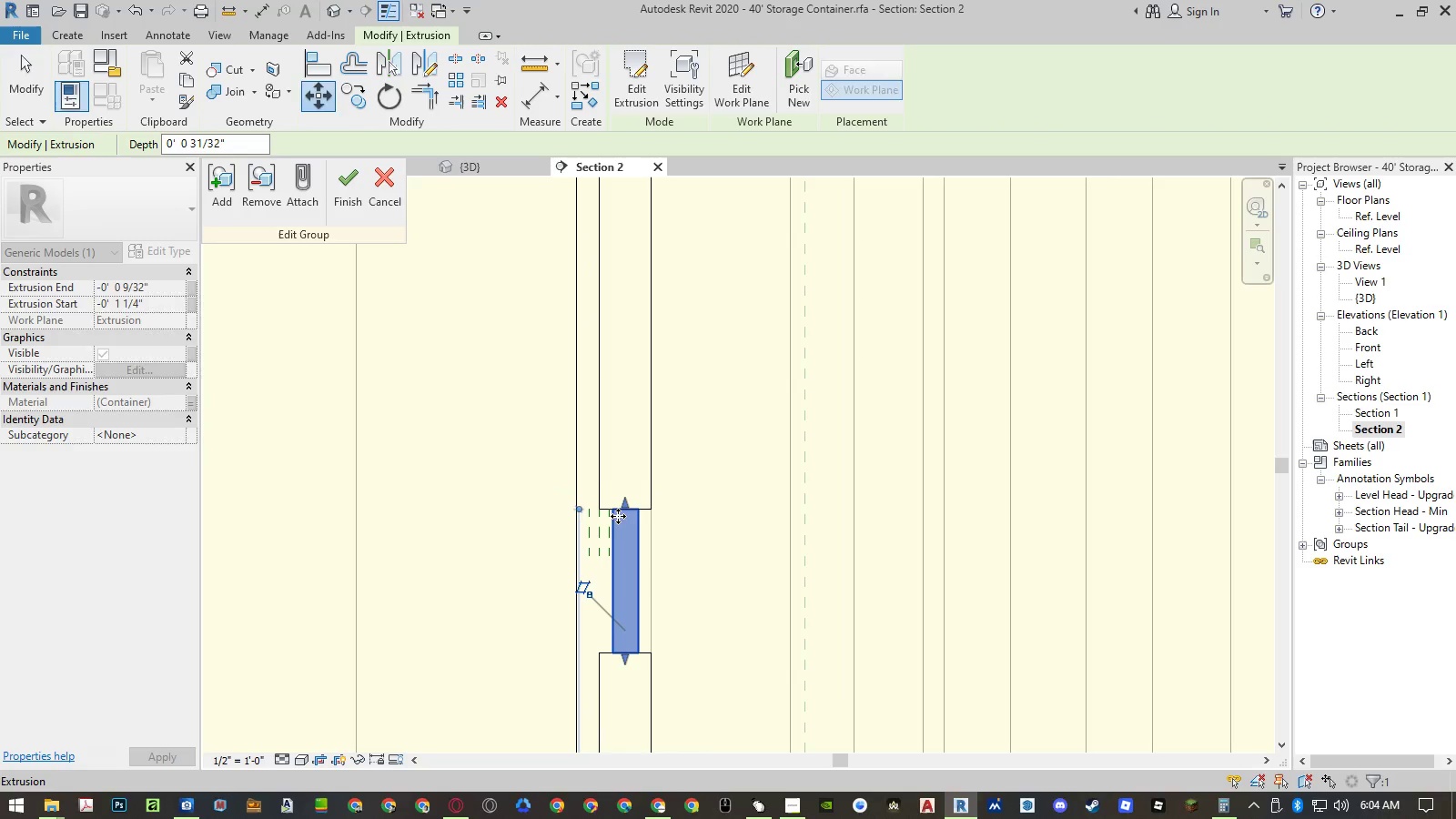 
key(Escape)
 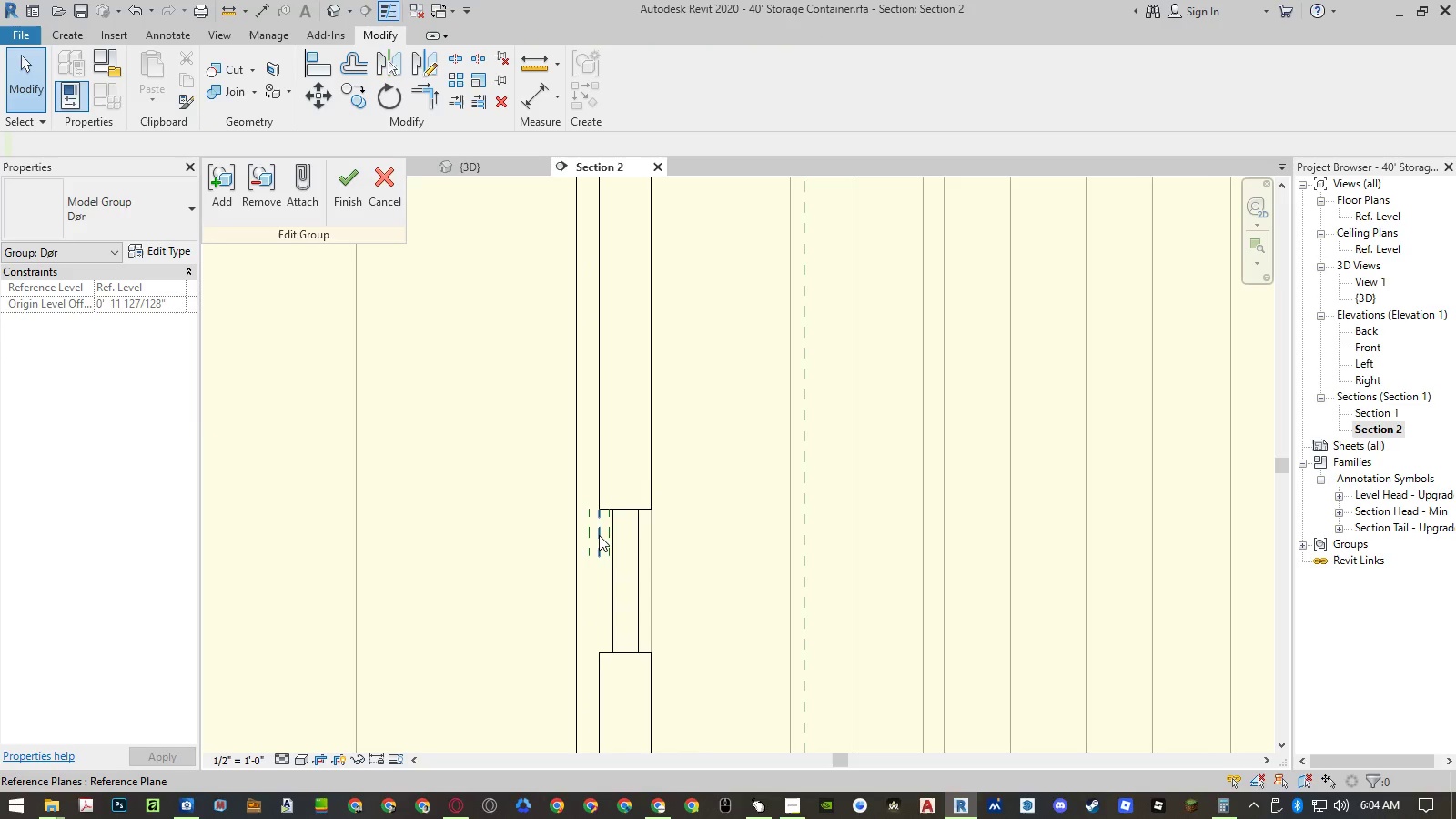 
left_click([612, 533])
 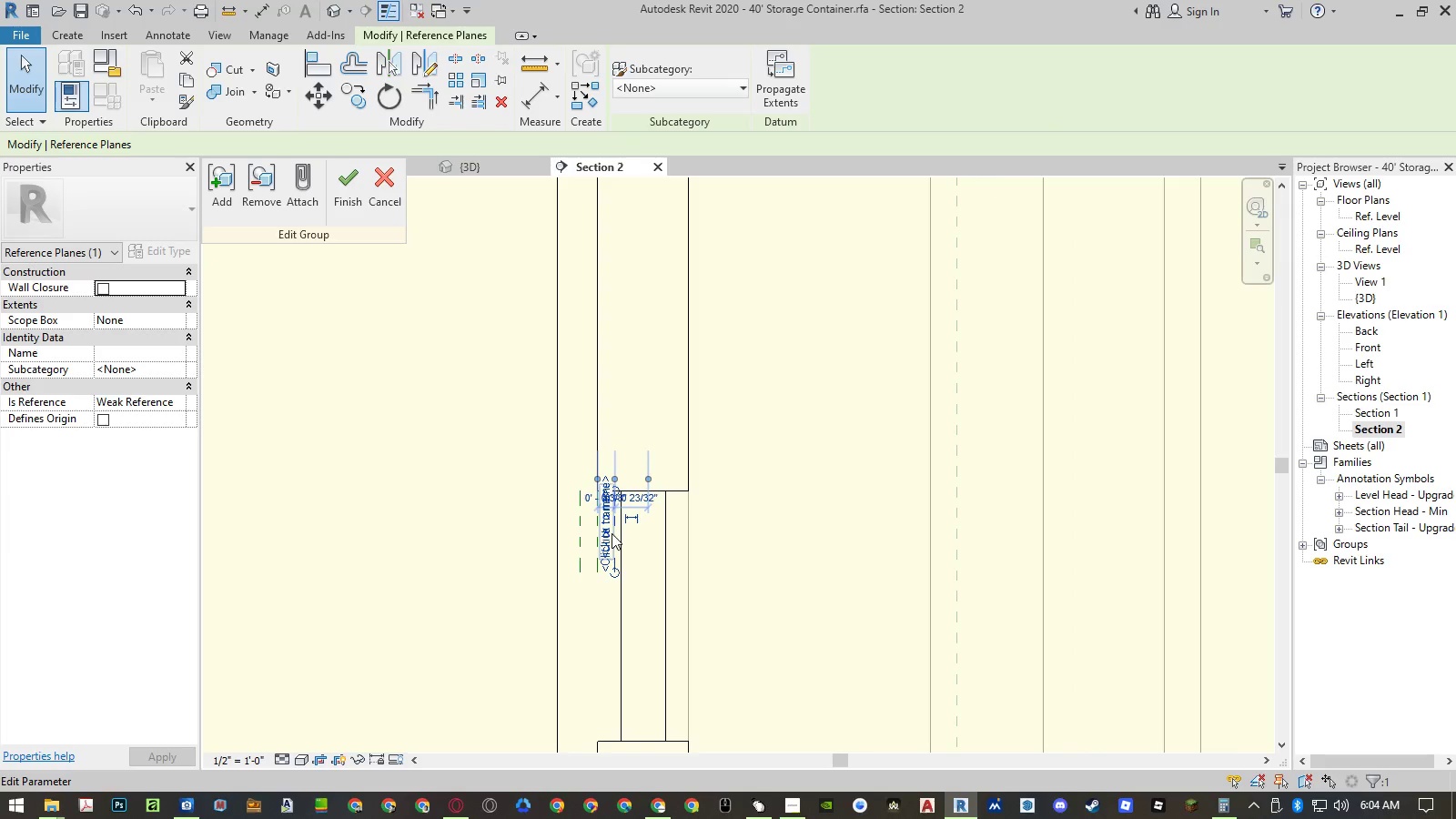 
scroll: coordinate [605, 533], scroll_direction: up, amount: 4.0
 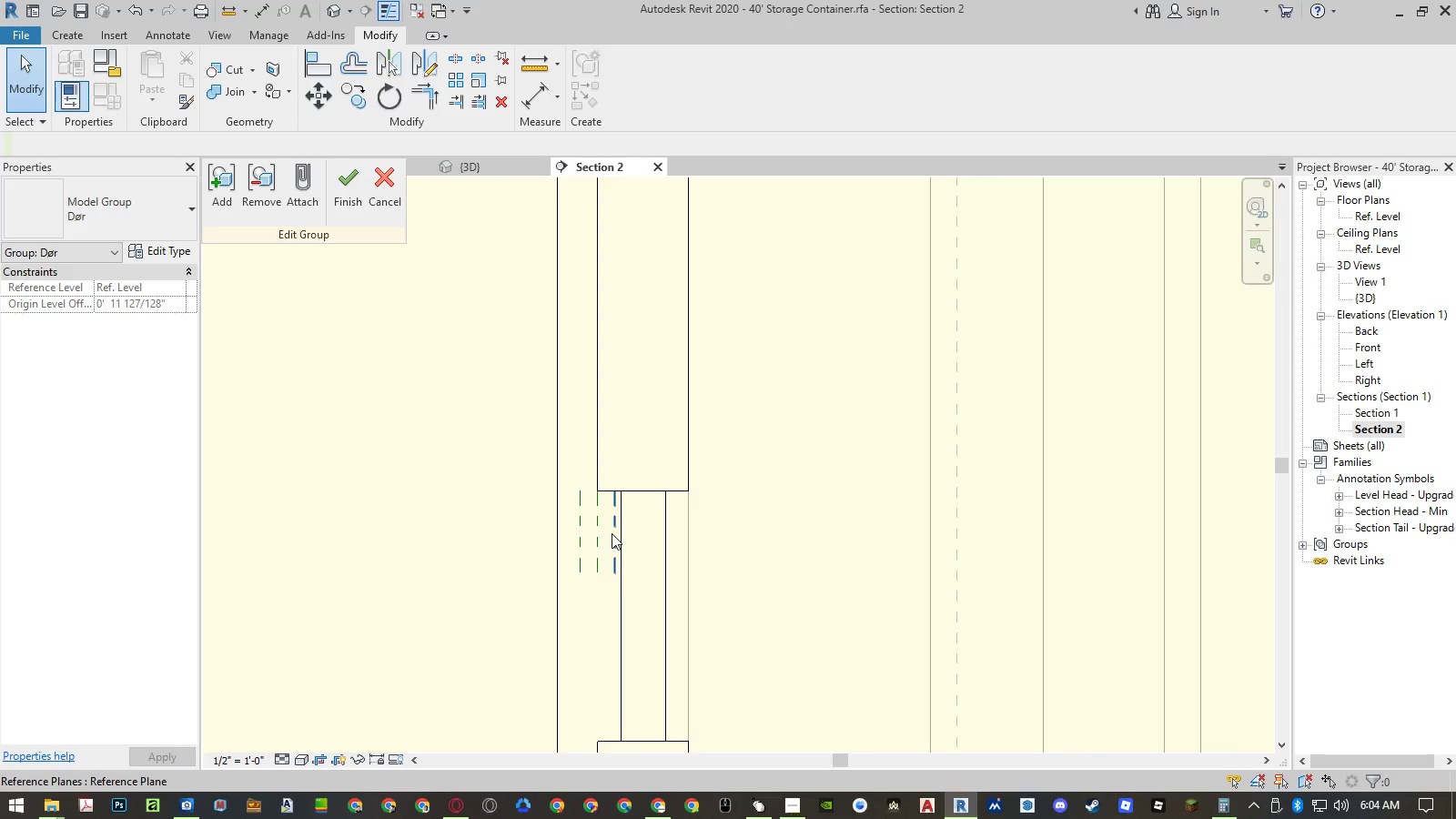 
key(M)
 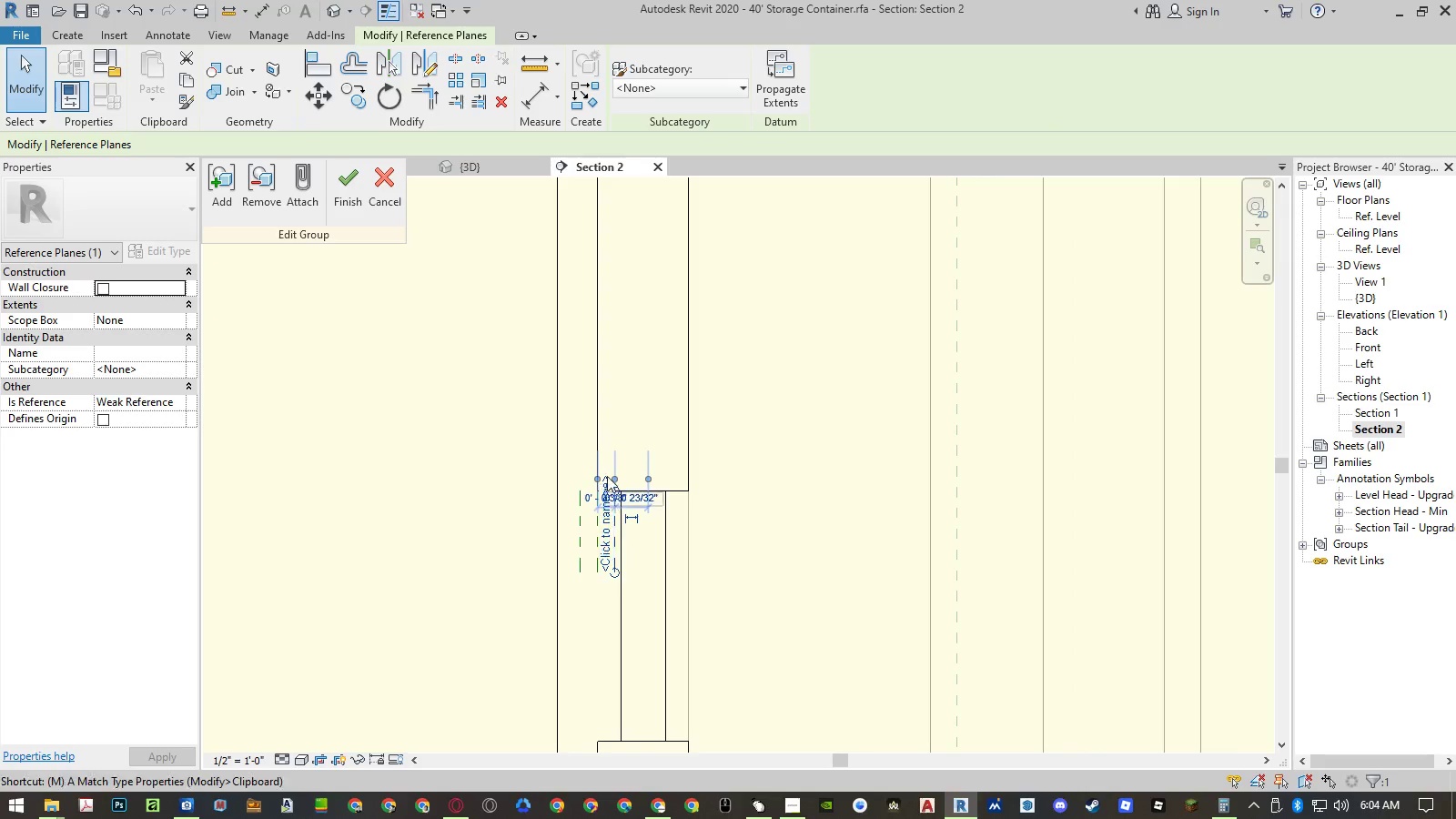 
key(V)
 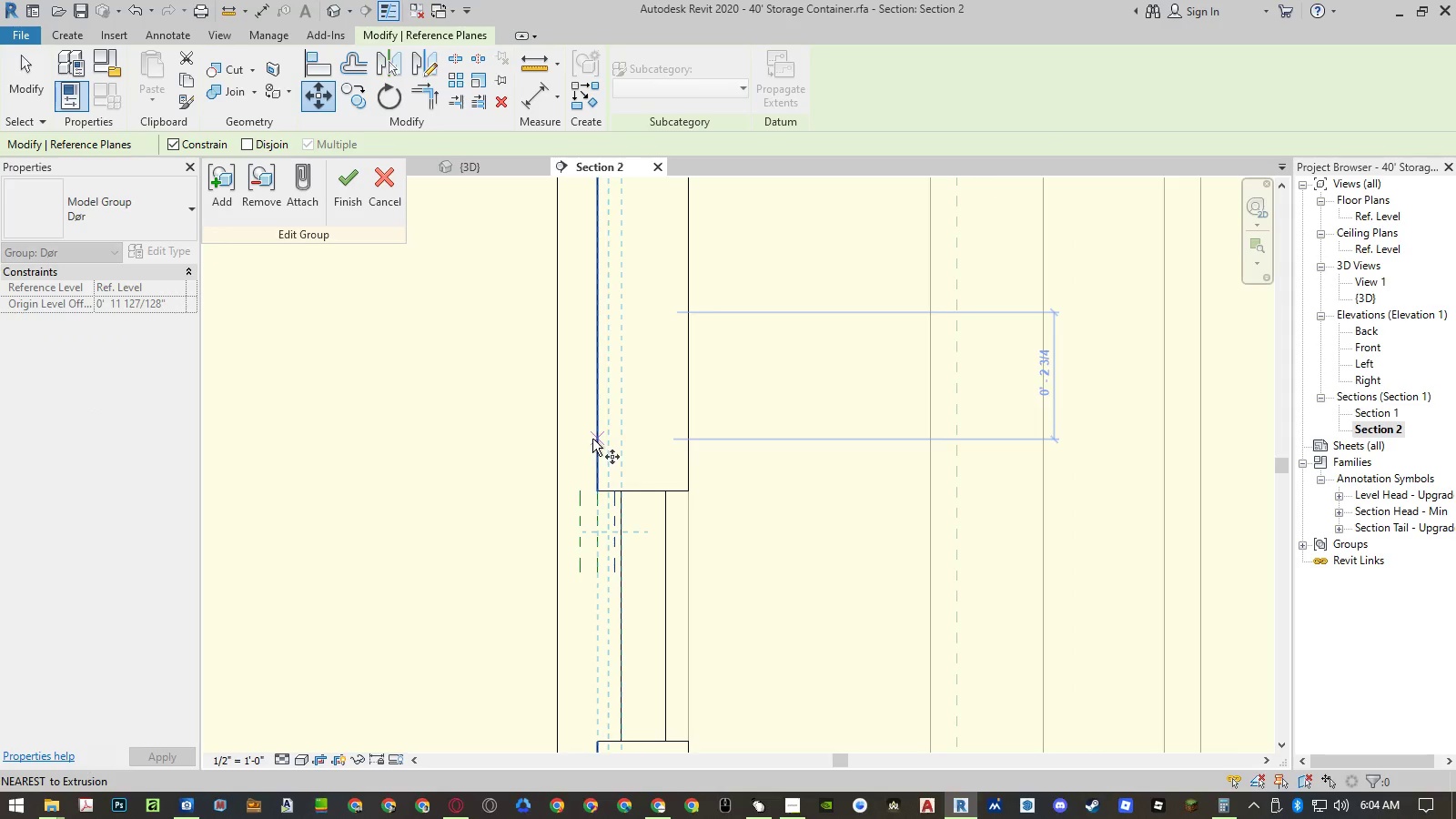 
left_click([596, 439])
 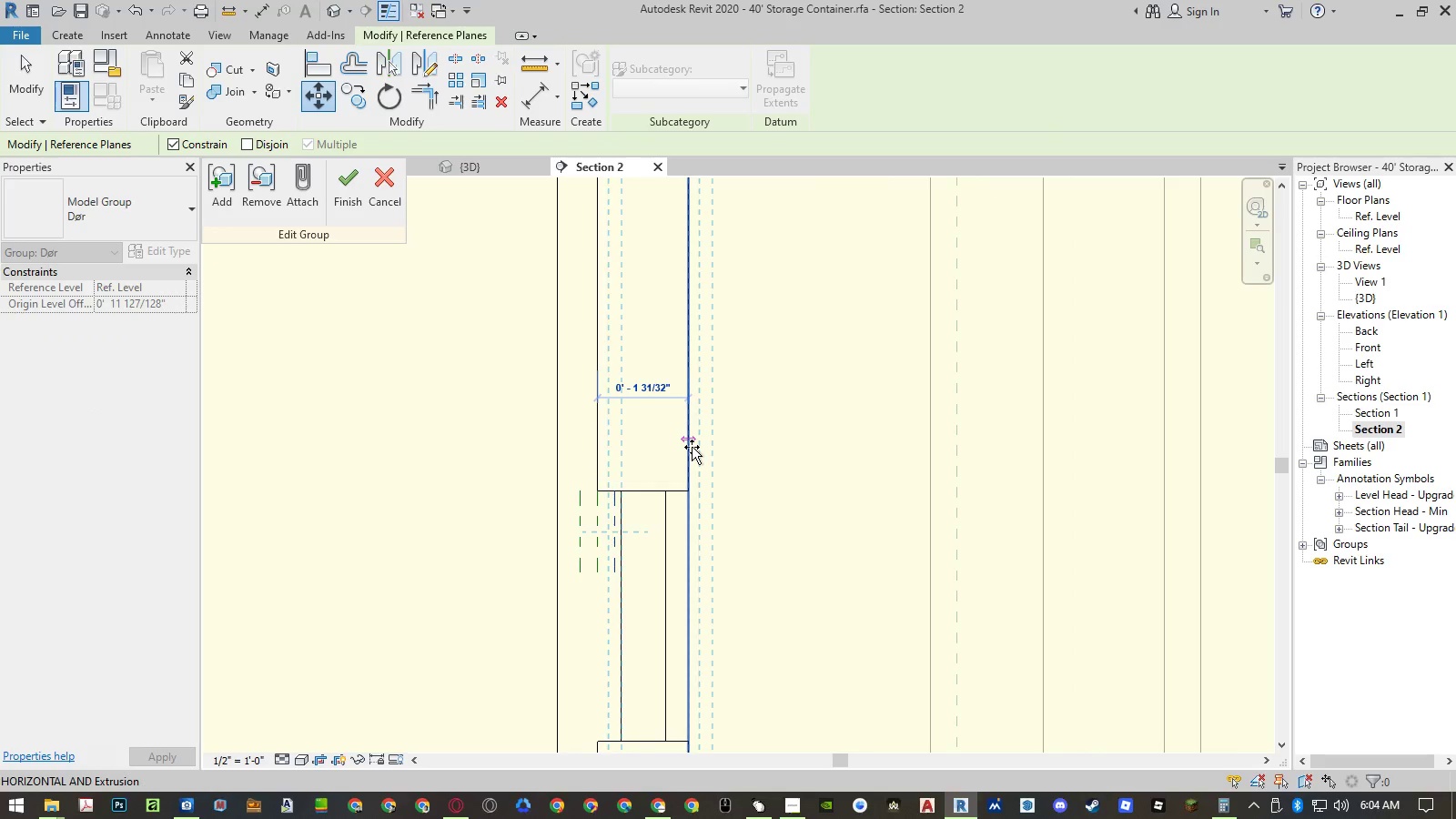 
left_click([692, 447])
 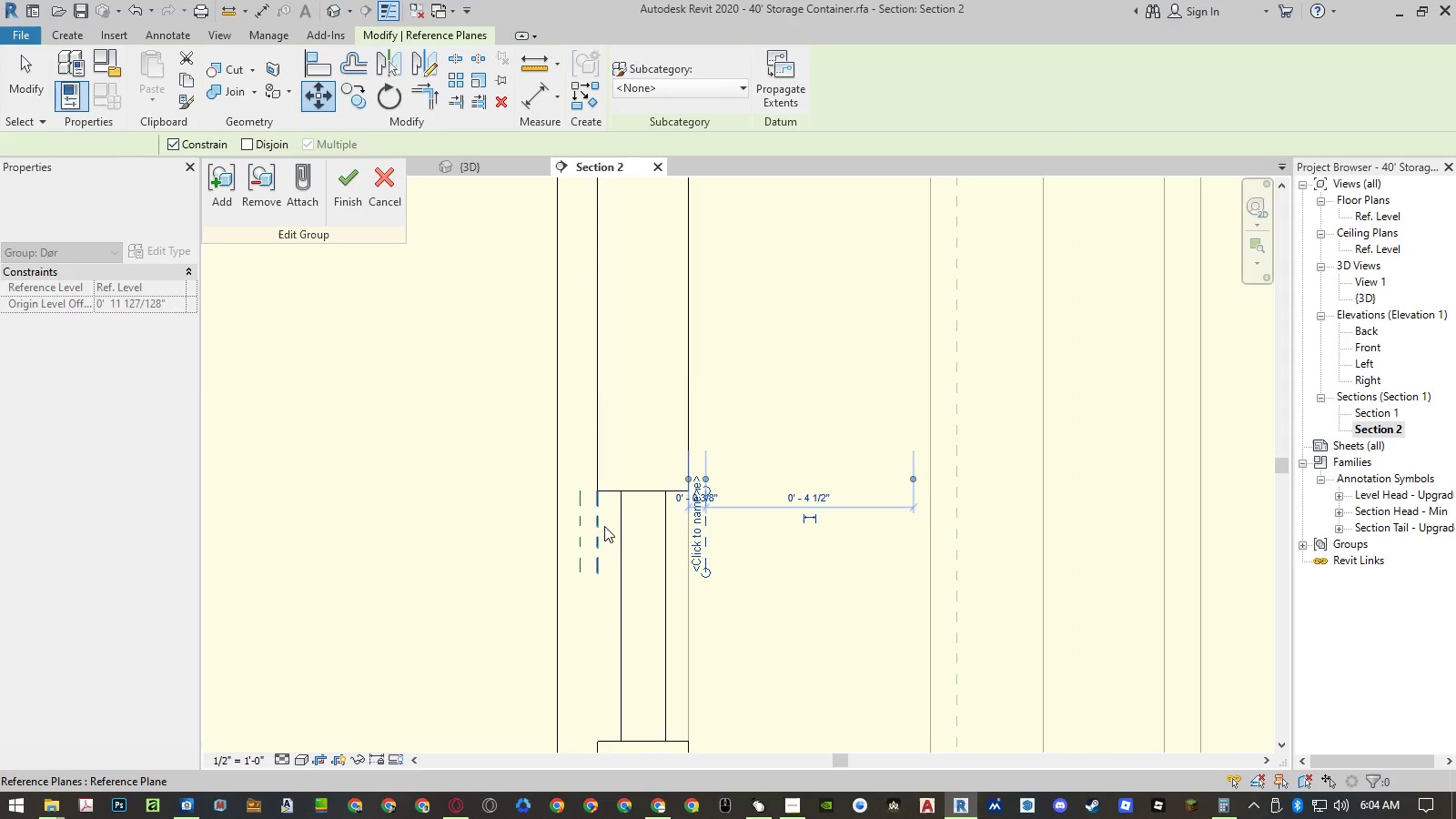 
key(Escape)
 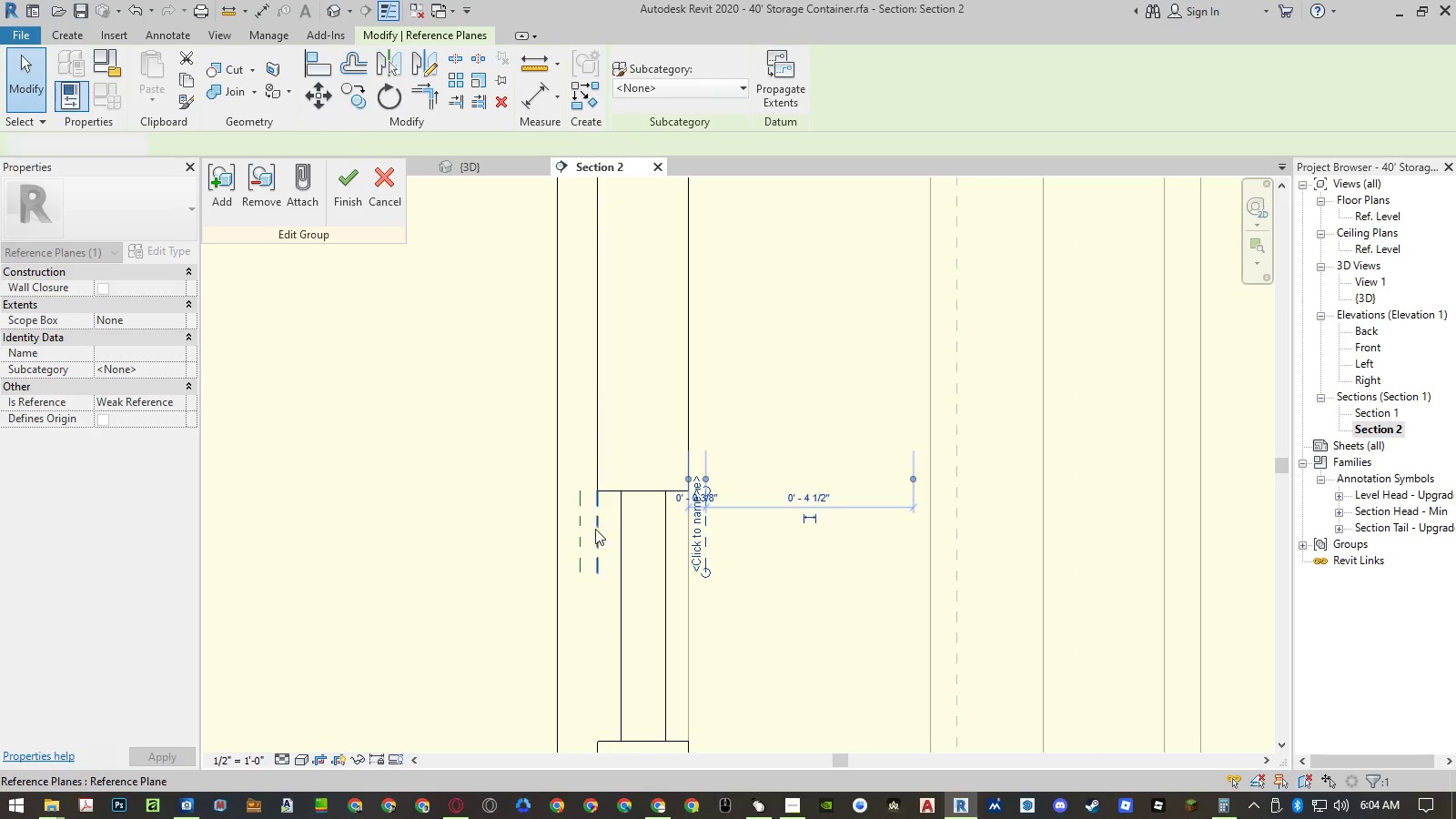 
key(Escape)
 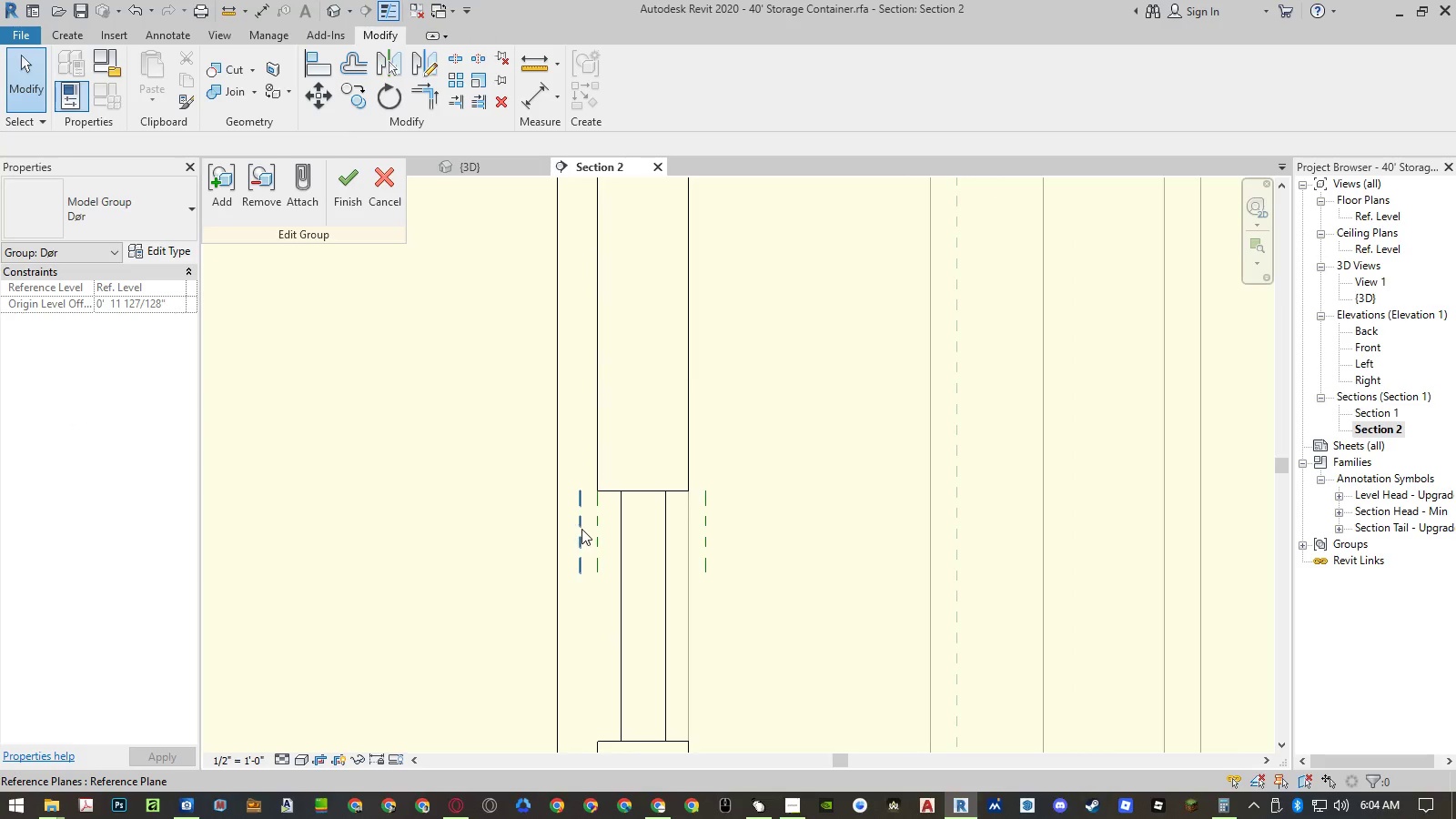 
left_click([558, 529])
 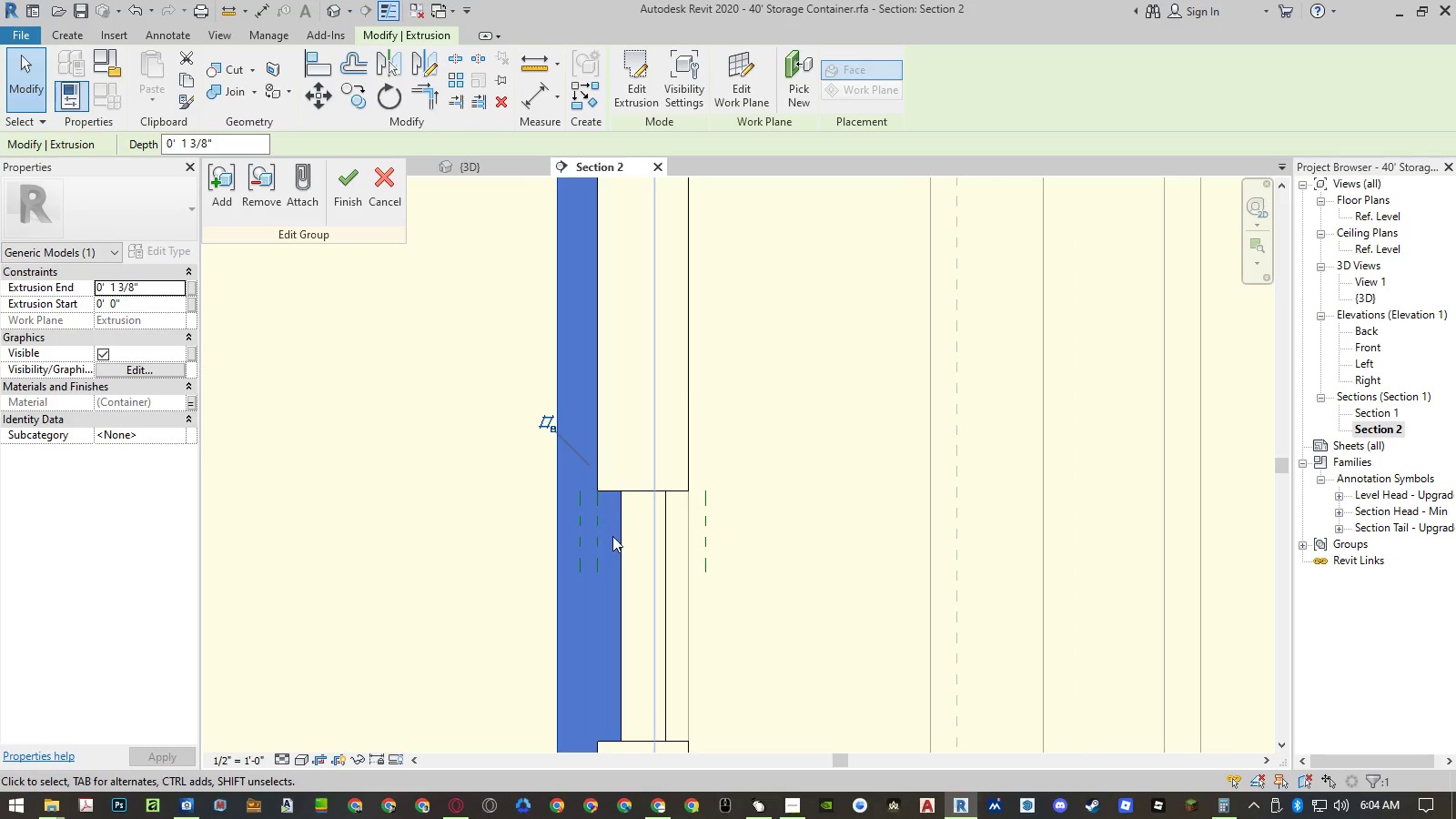 
scroll: coordinate [648, 500], scroll_direction: down, amount: 10.0
 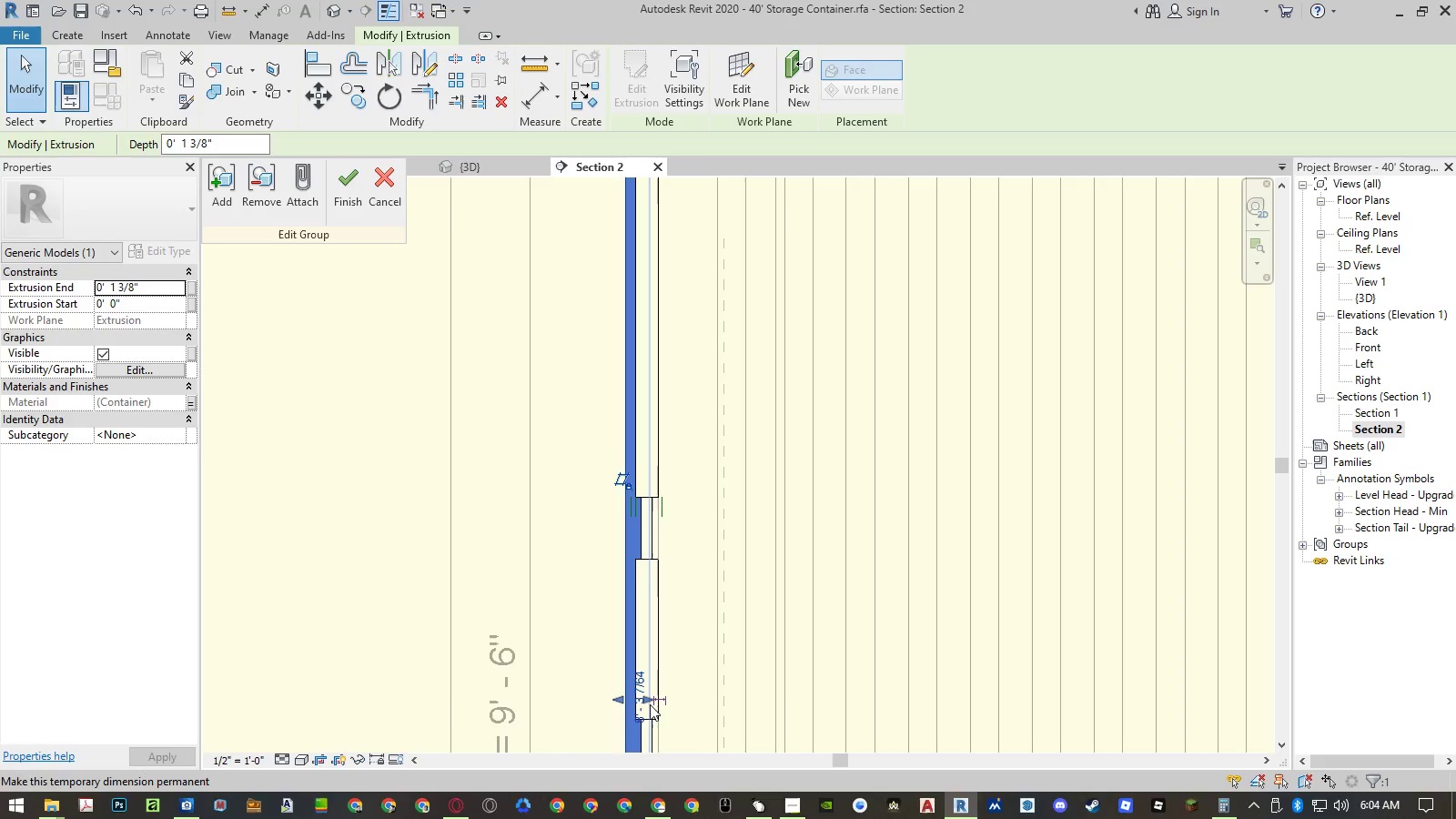 
left_click_drag(start_coordinate=[645, 702], to_coordinate=[676, 702])
 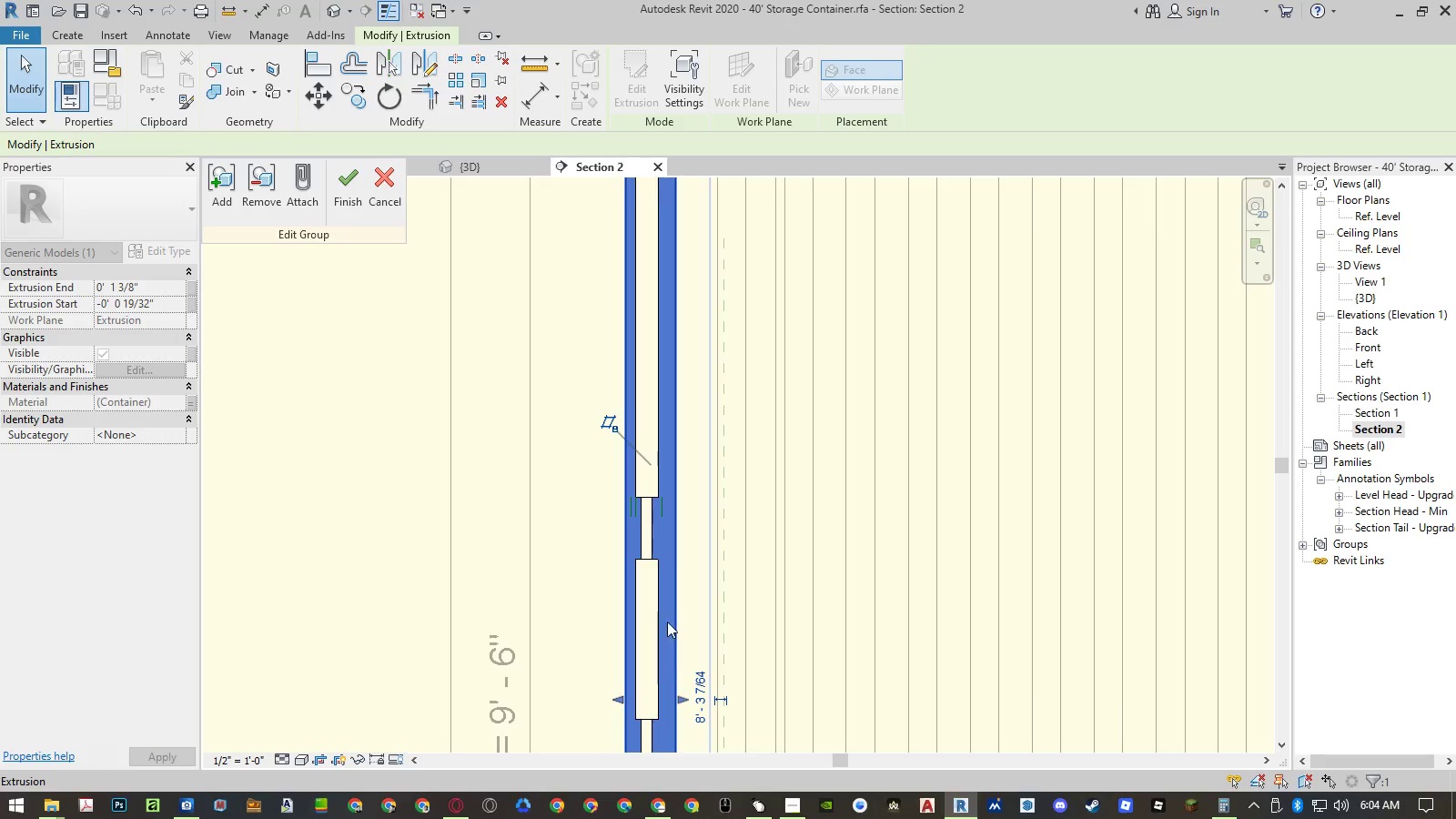 
key(Escape)
 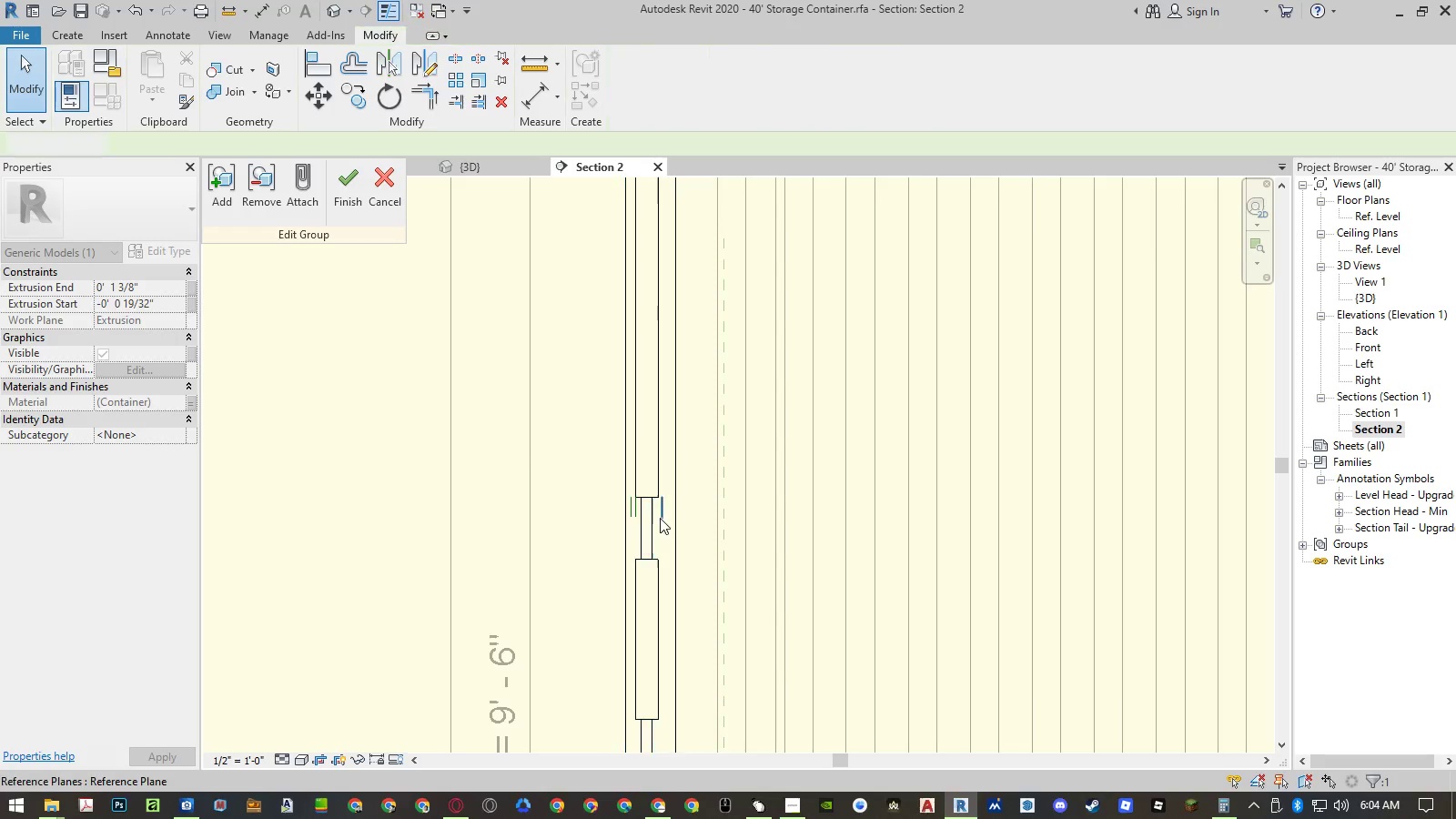 
key(Escape)
 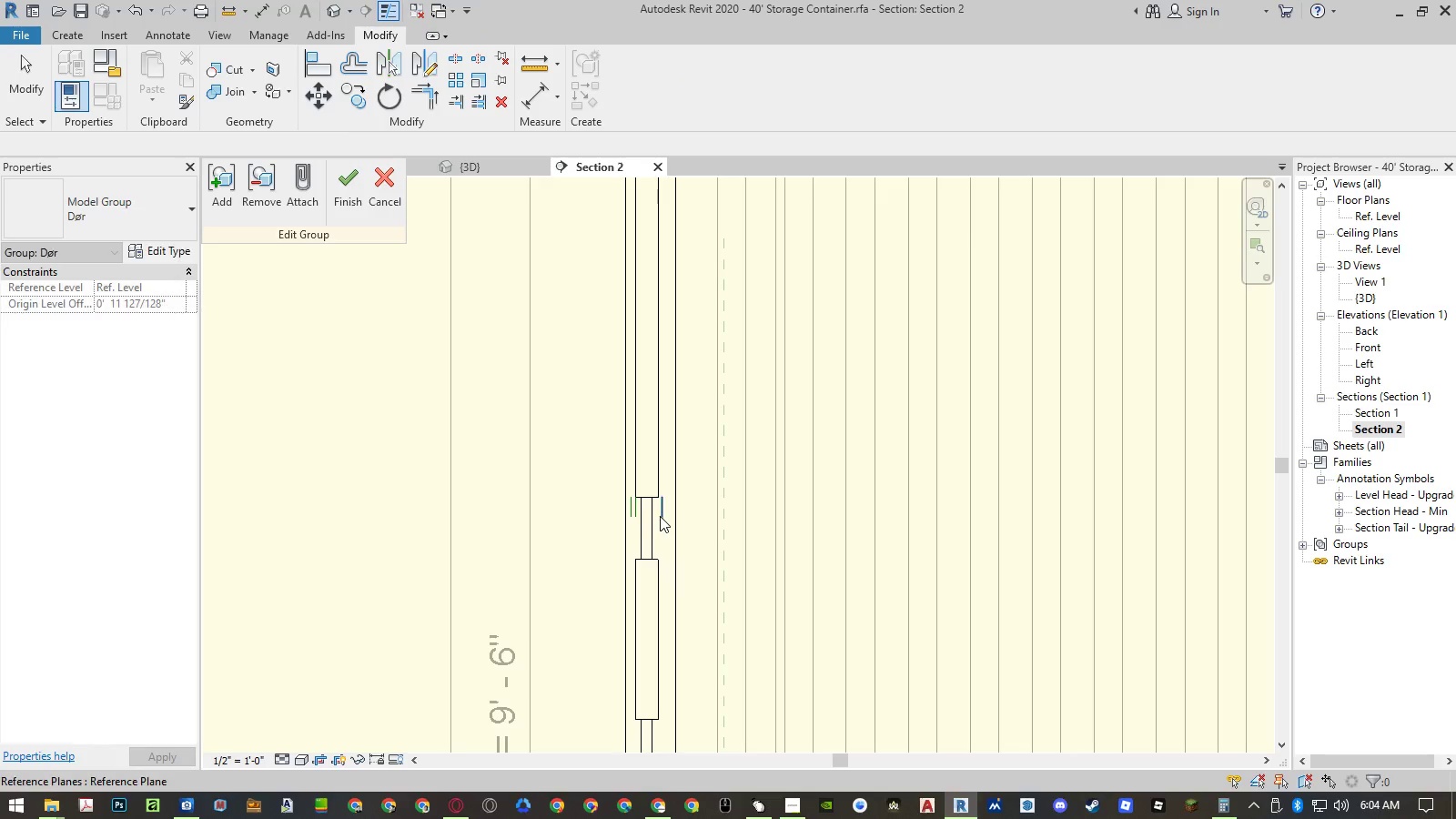 
key(A)
 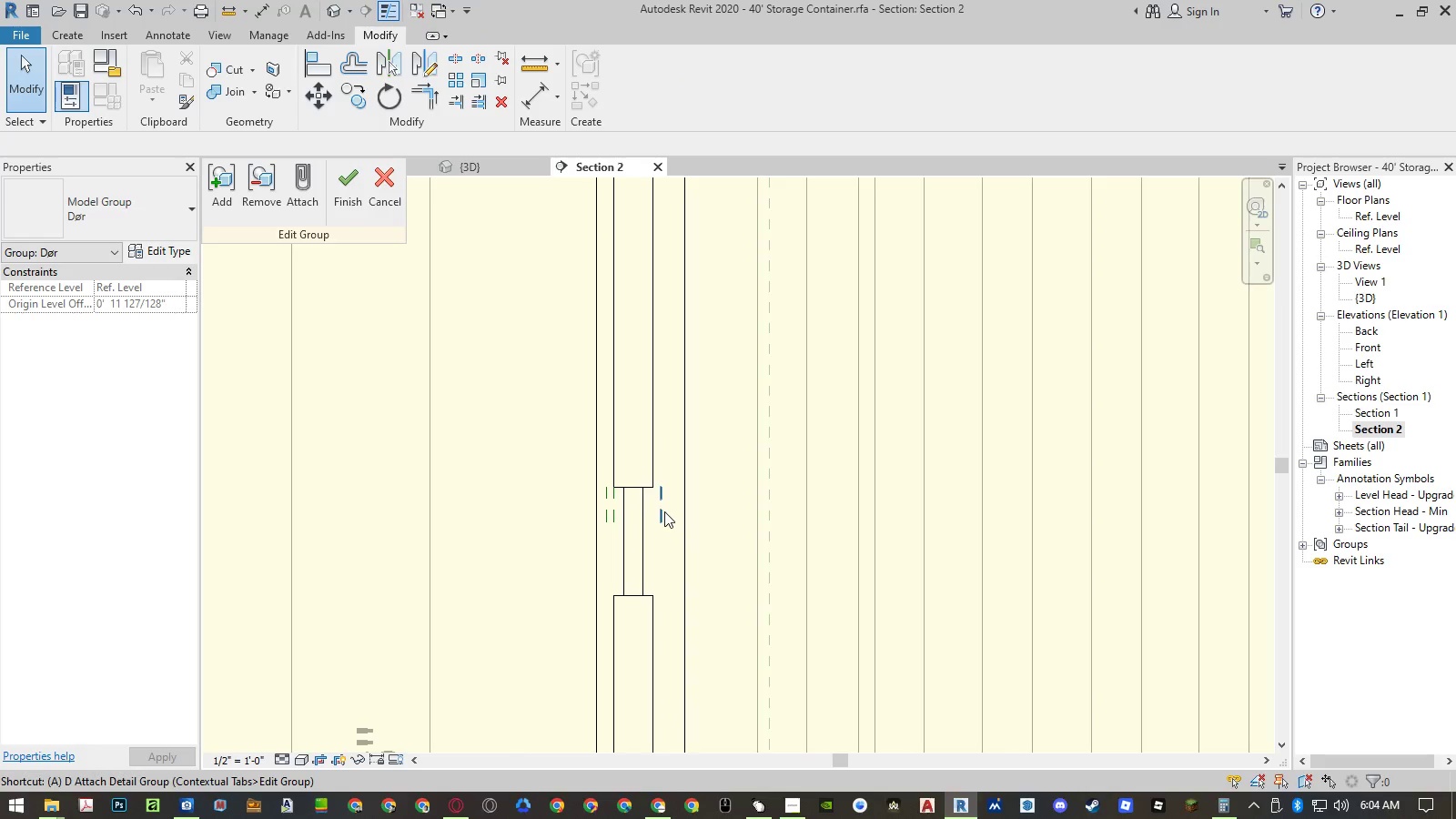 
scroll: coordinate [664, 511], scroll_direction: up, amount: 4.0
 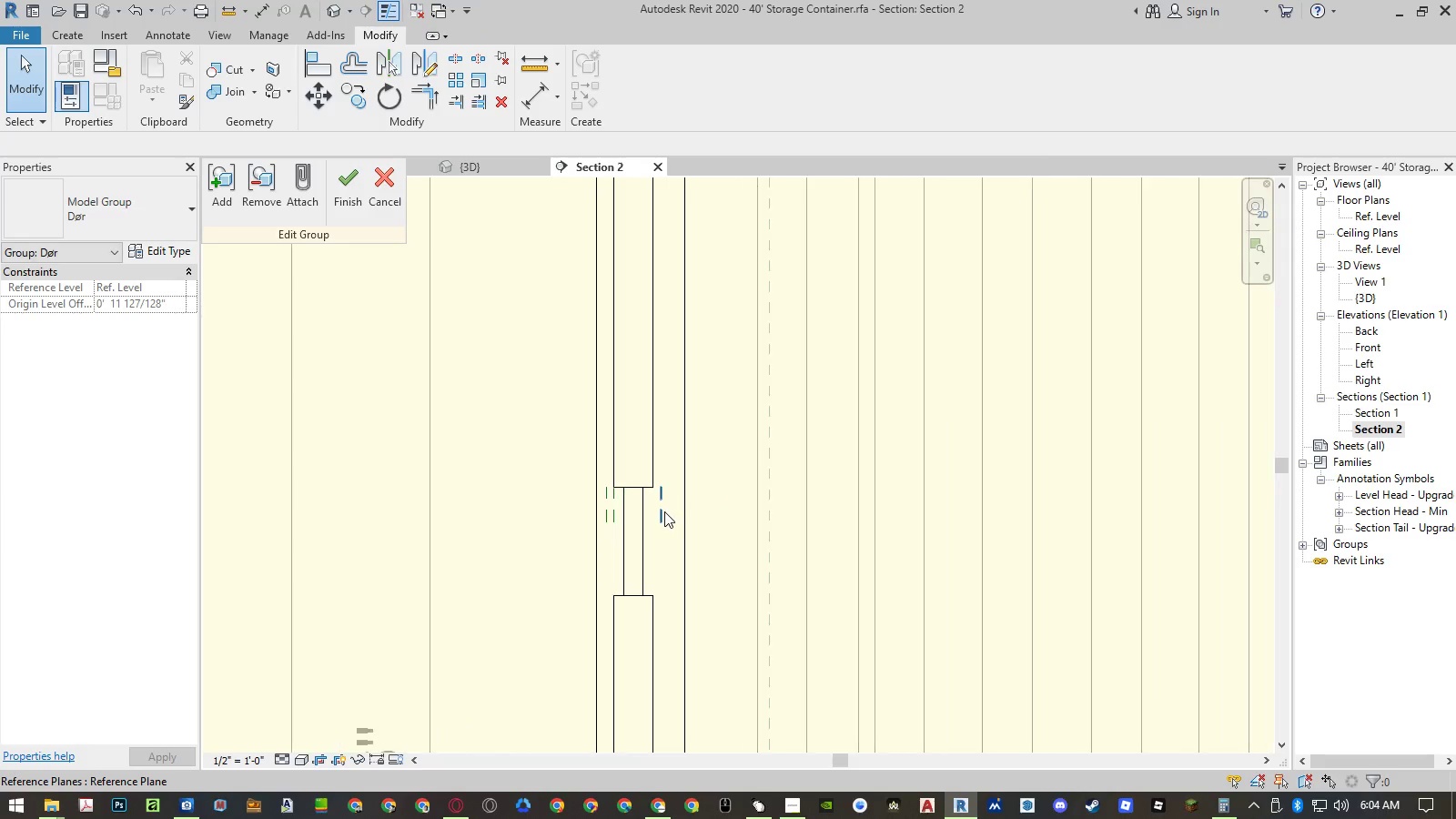 
key(L)
 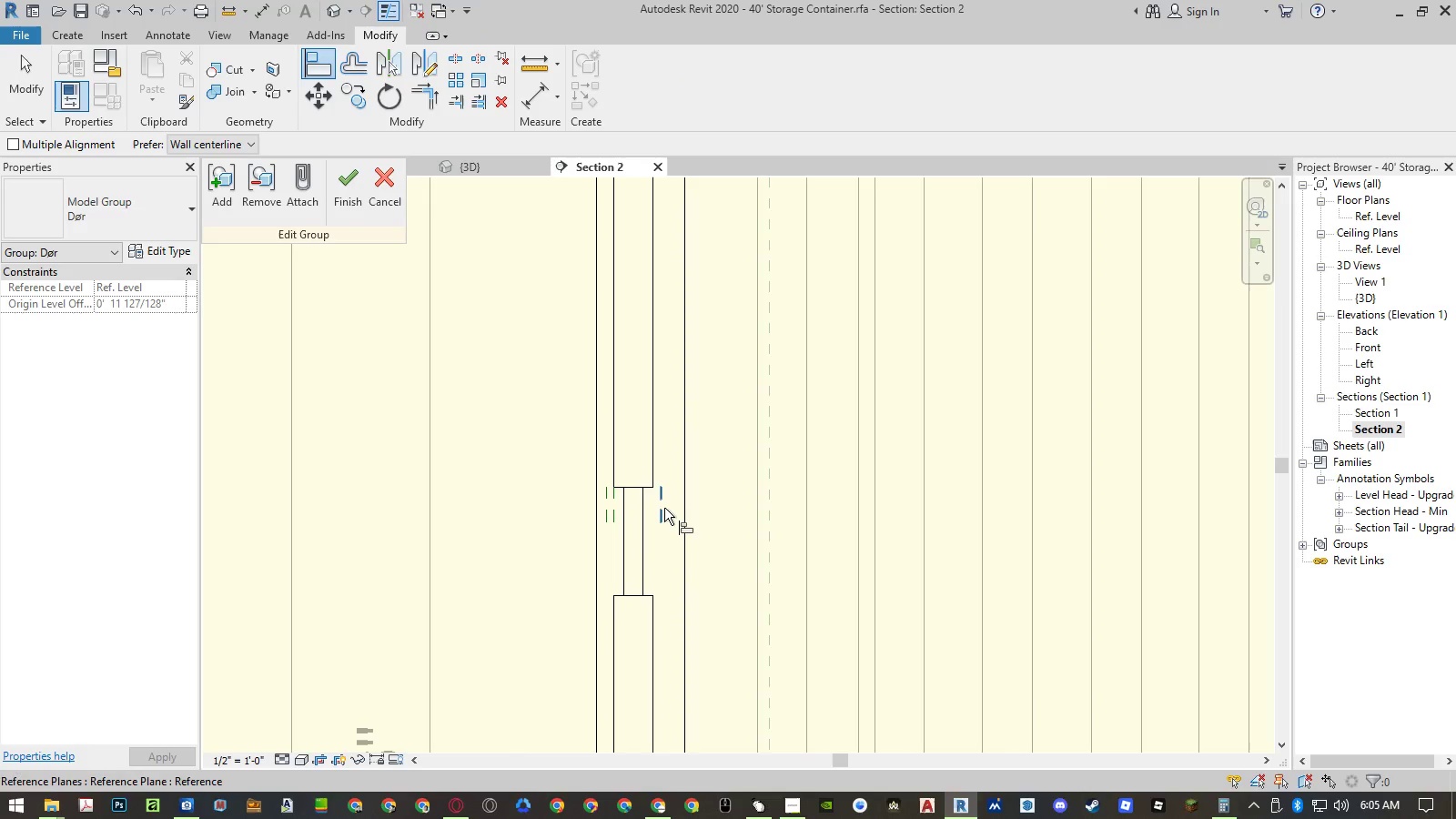 
left_click([664, 508])
 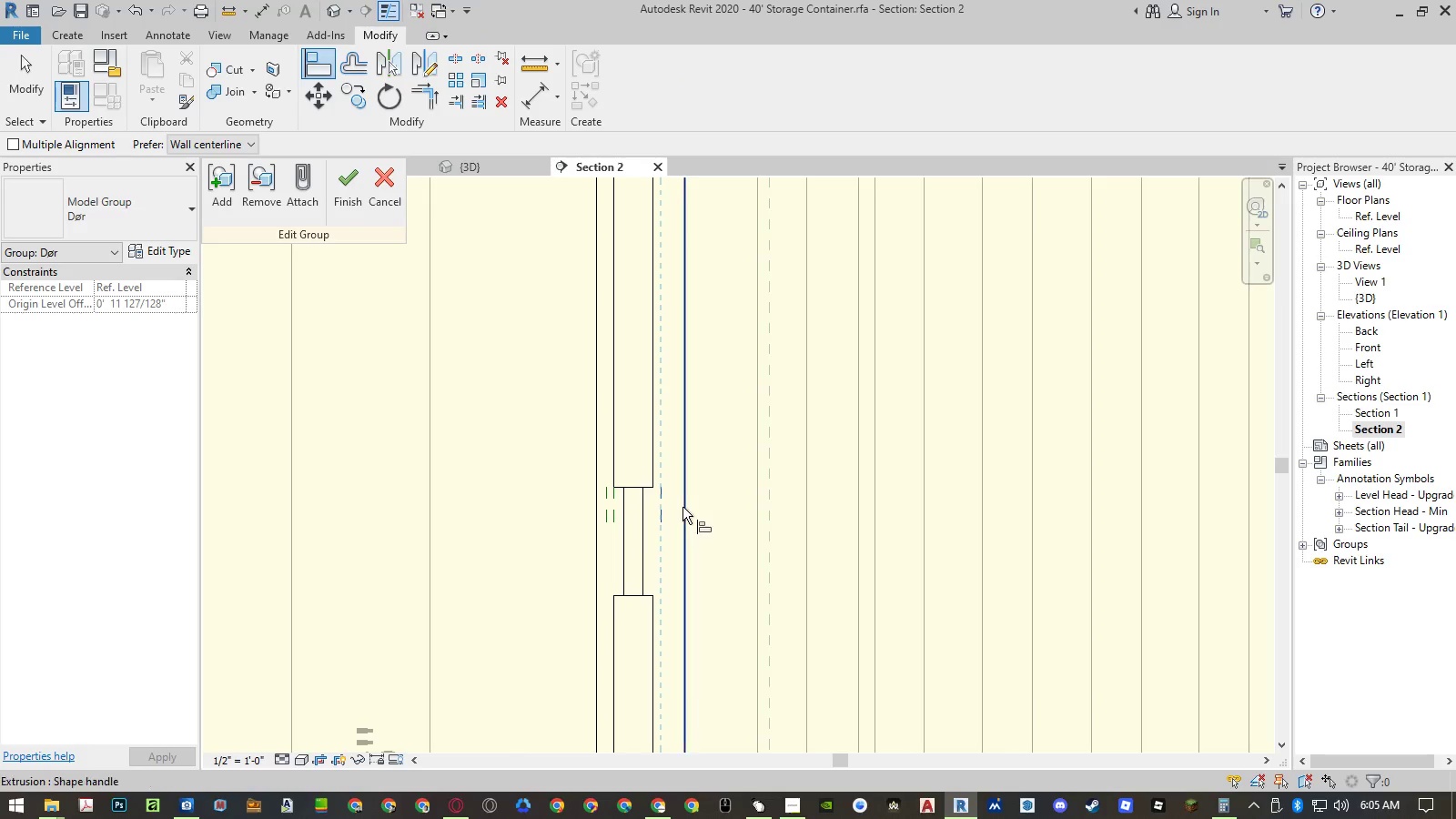 
double_click([682, 507])
 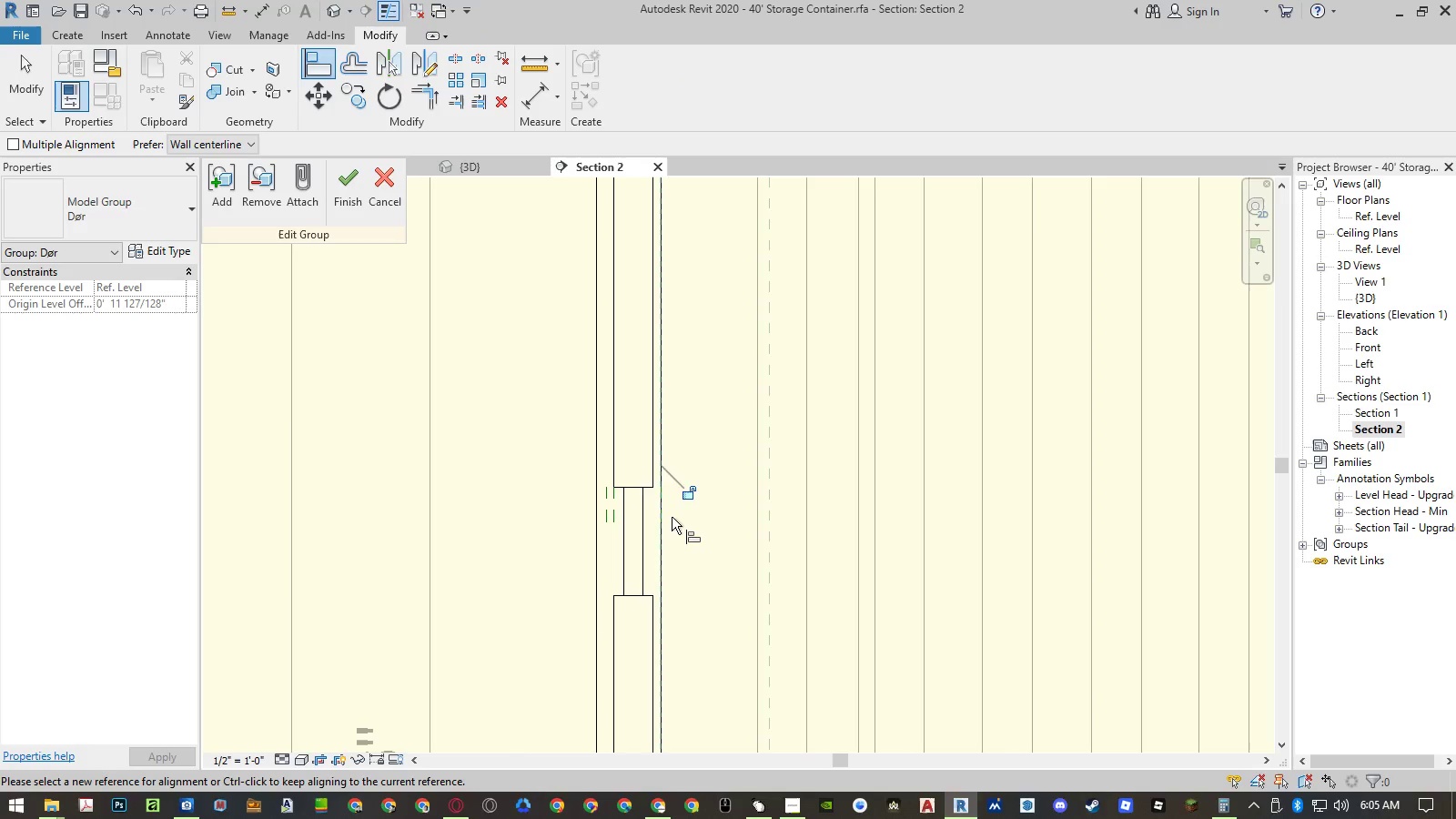 
key(Escape)
 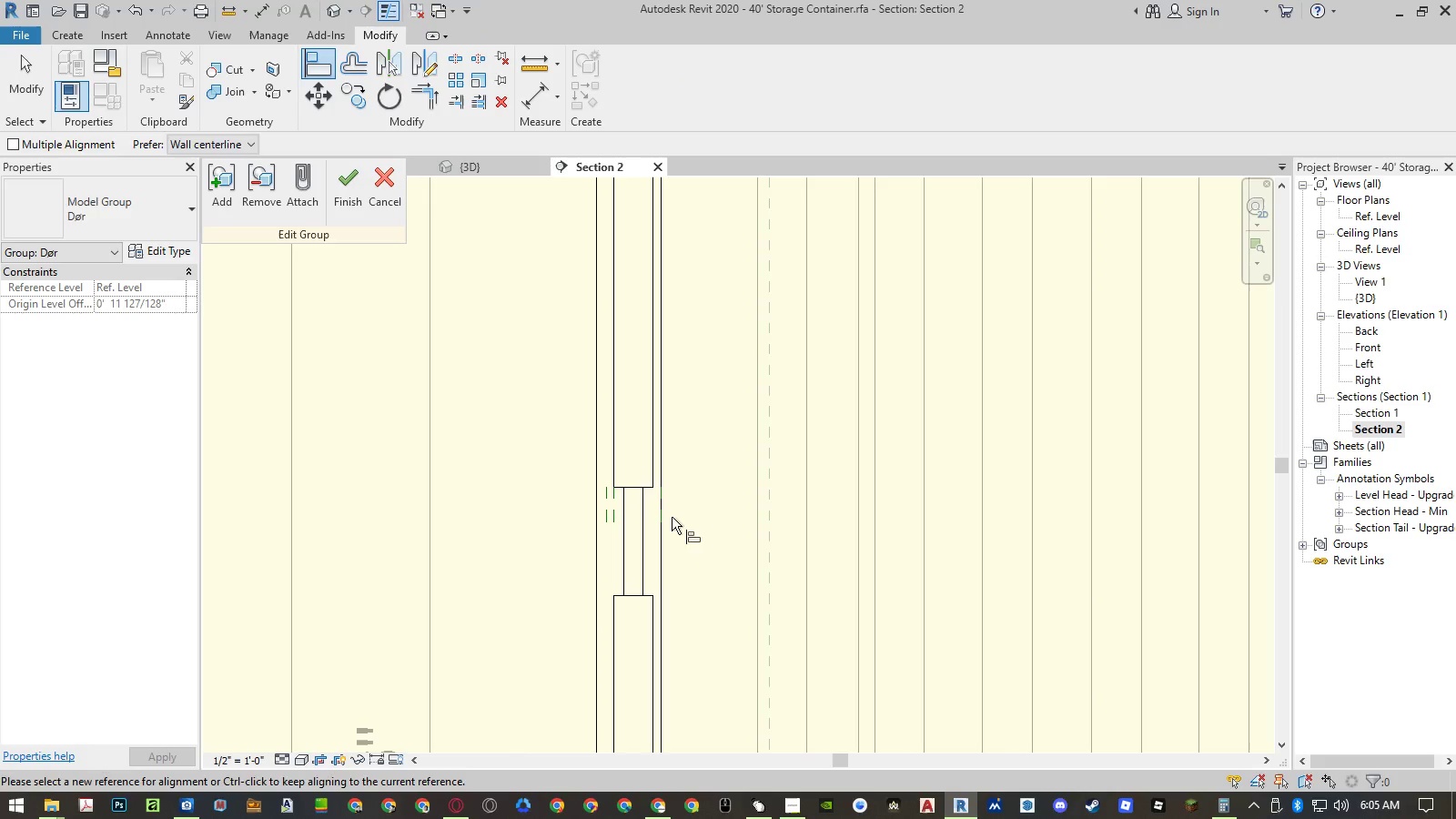 
key(Escape)
 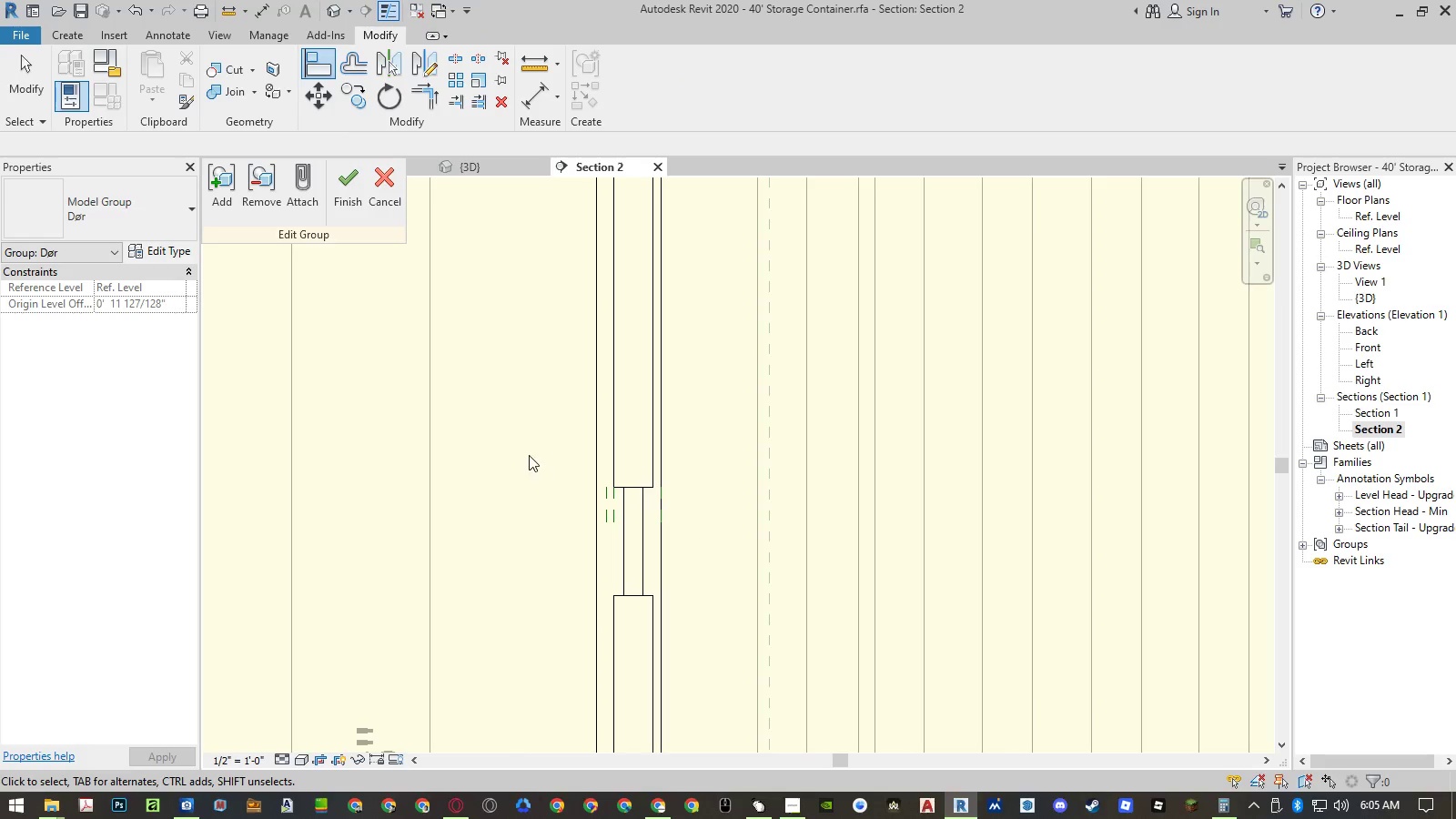 
left_click_drag(start_coordinate=[529, 455], to_coordinate=[688, 542])
 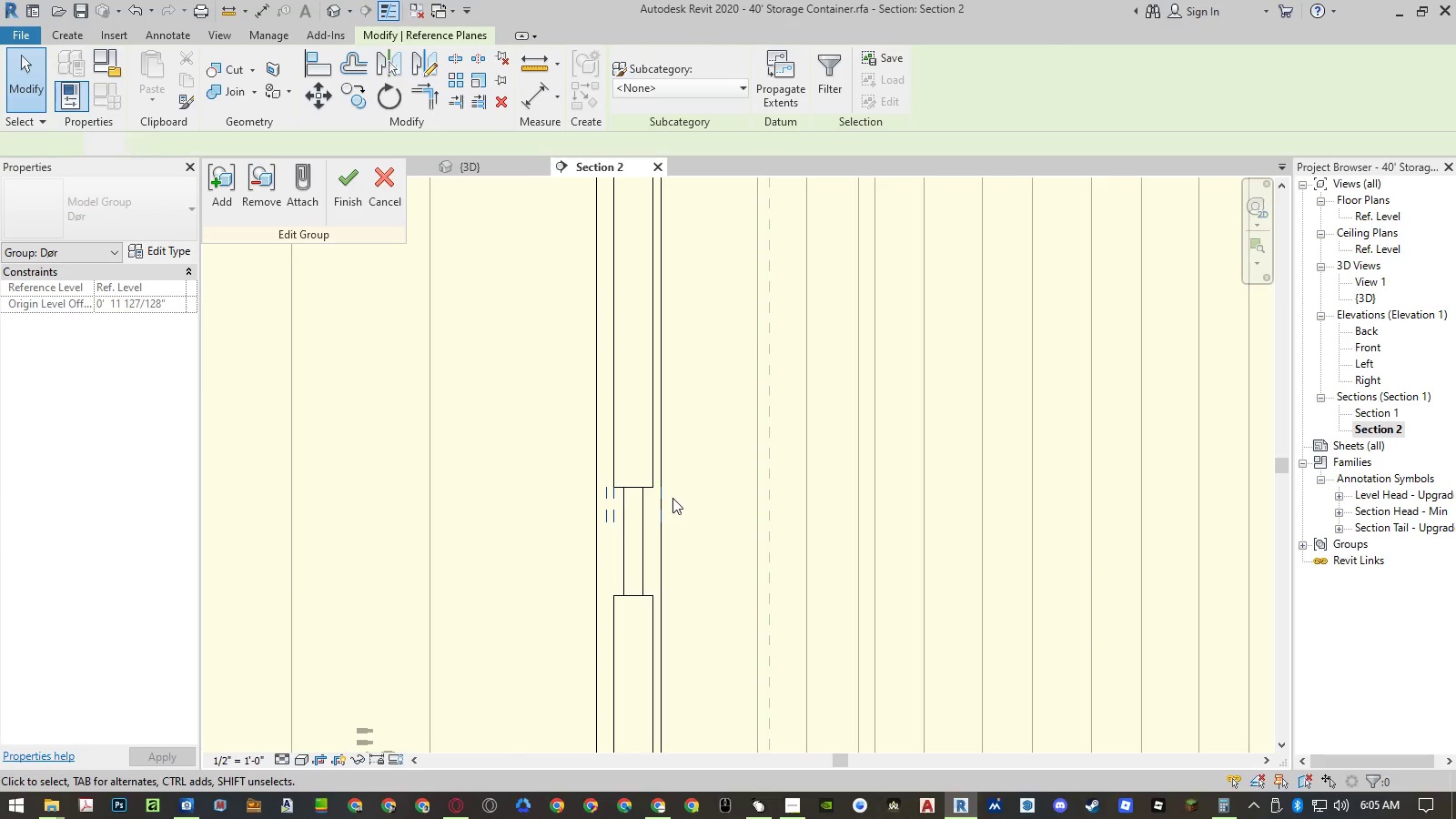 
key(Delete)
 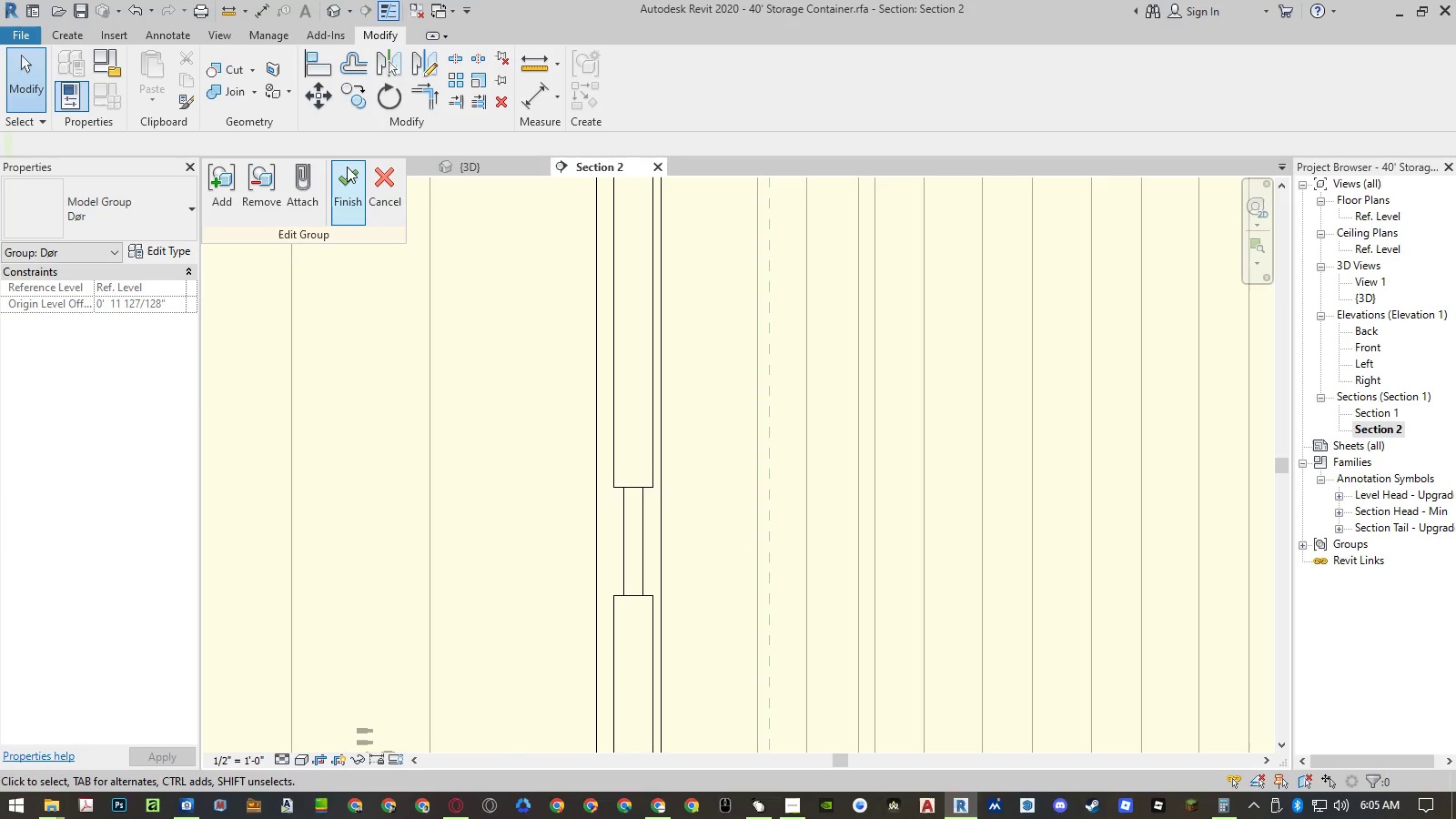 
left_click([349, 175])
 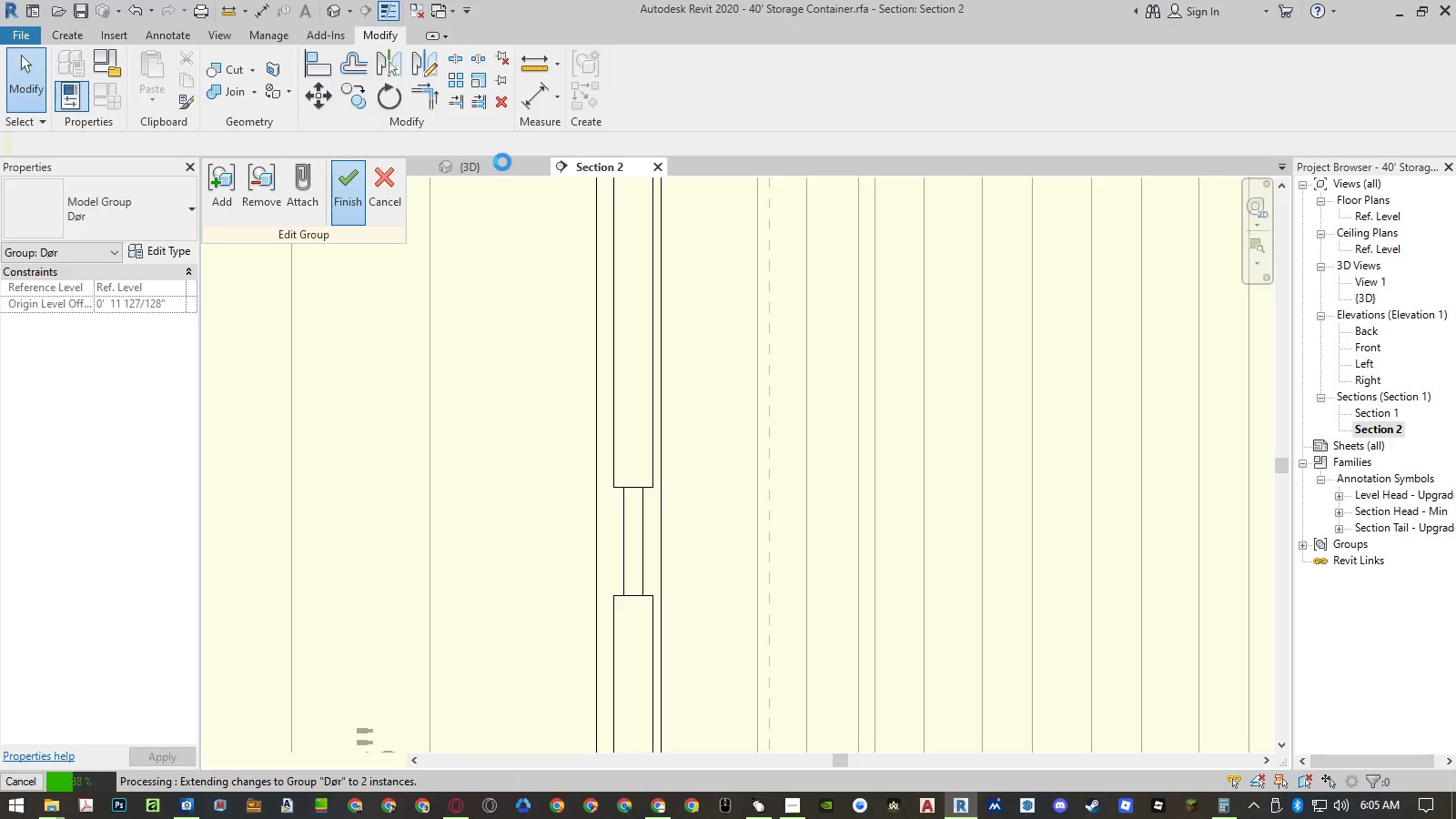 
wait(6.94)
 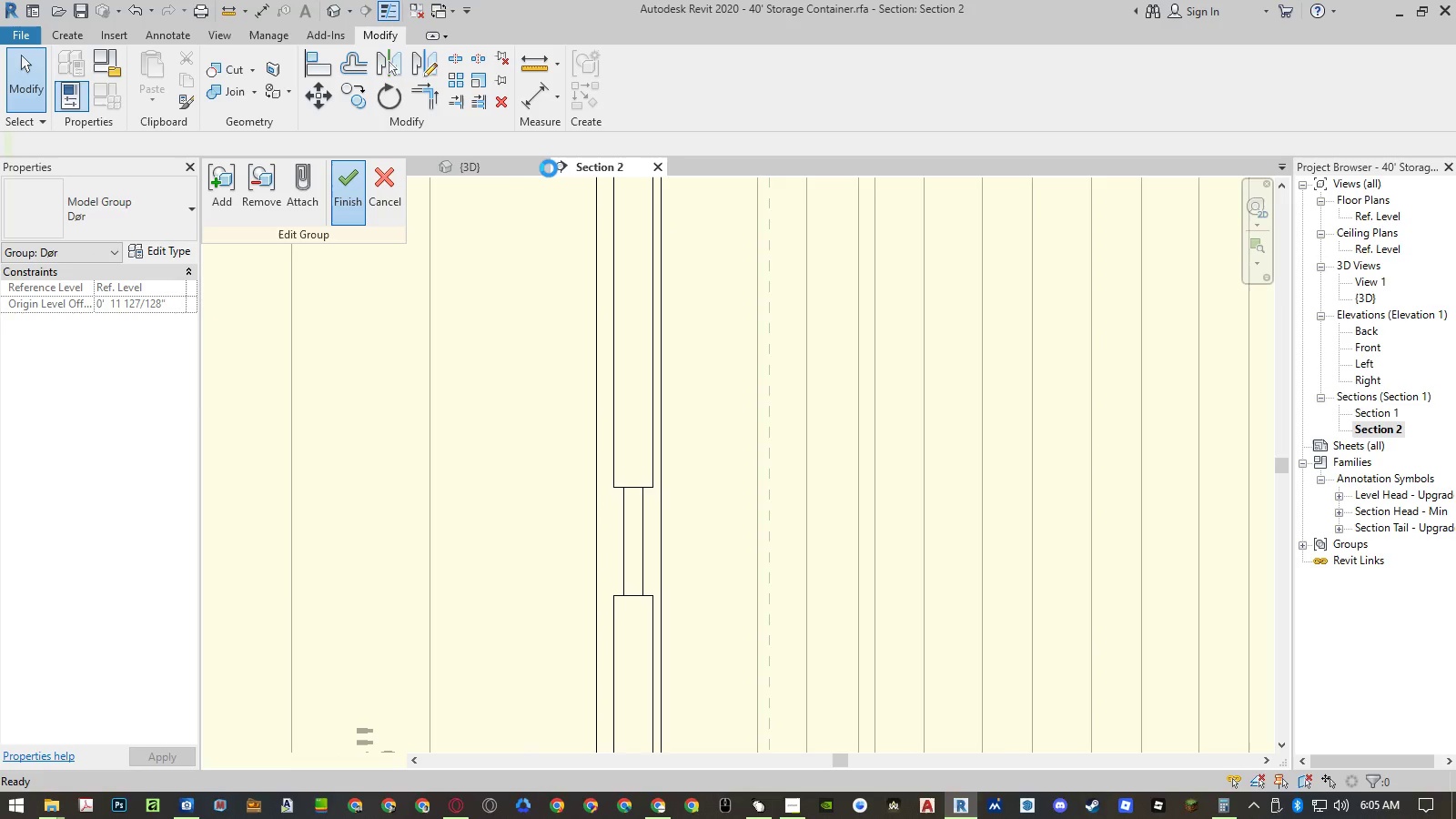 
left_click([502, 162])
 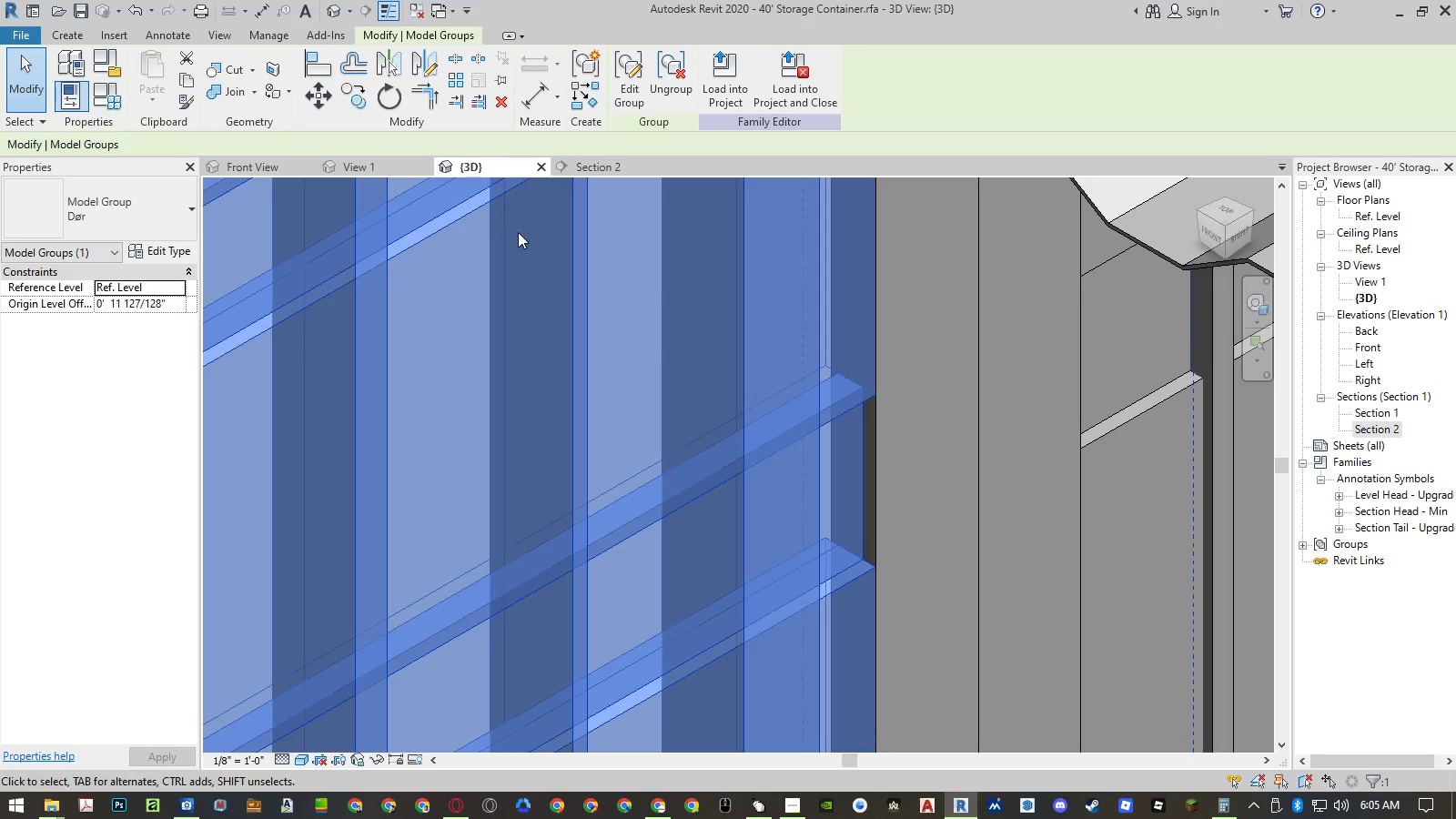 
scroll: coordinate [677, 350], scroll_direction: down, amount: 16.0
 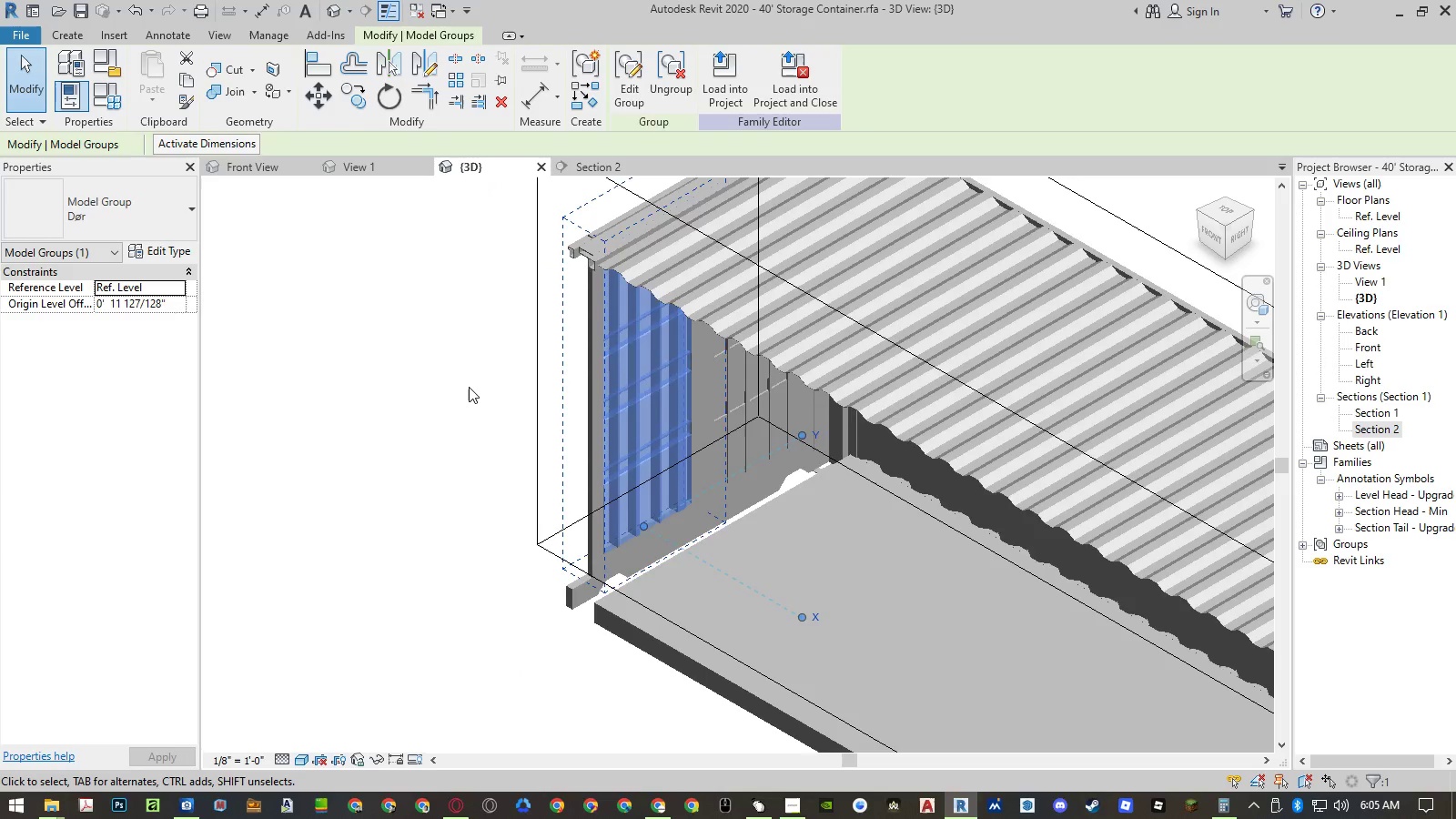 
double_click([469, 387])
 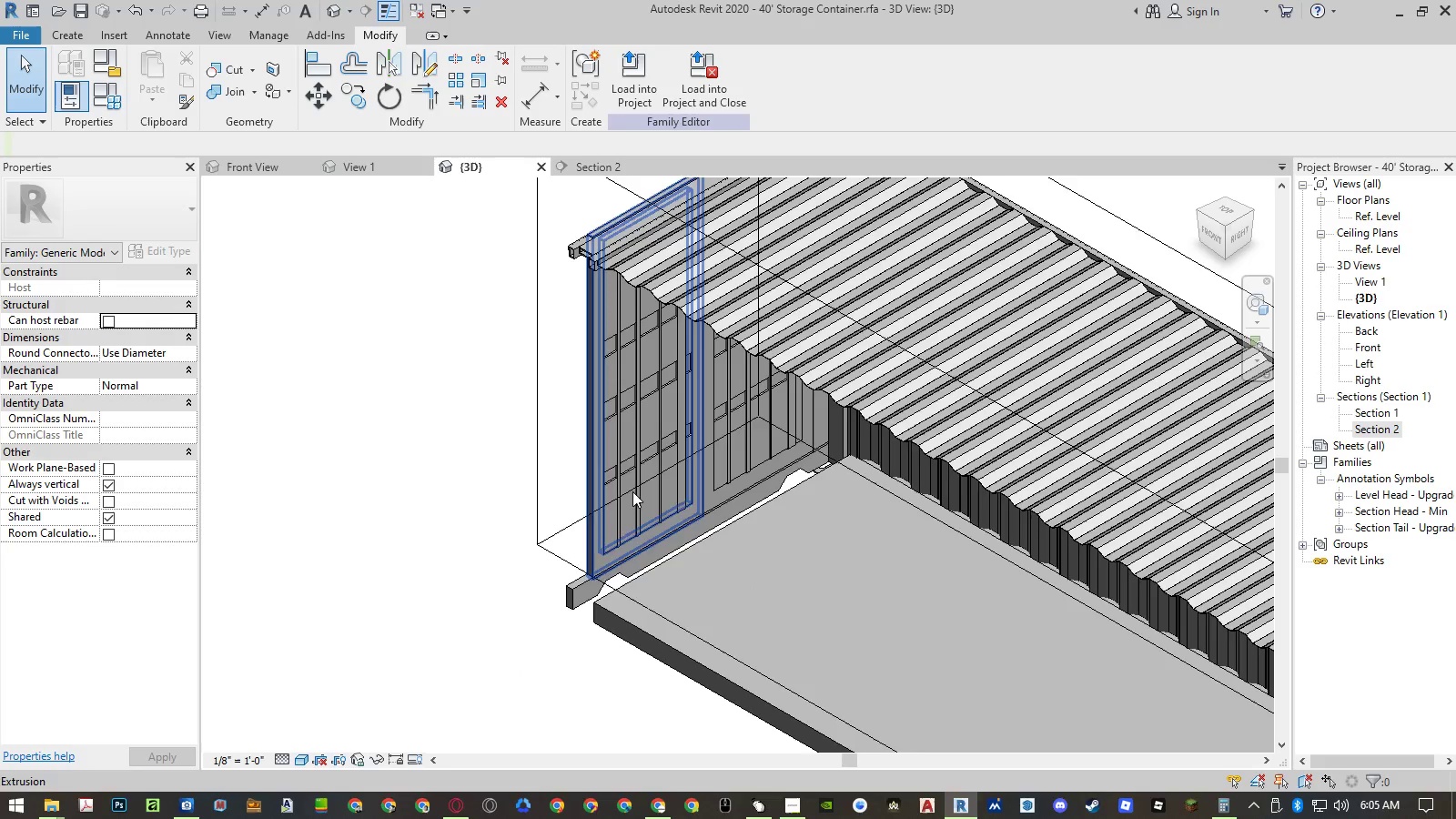 
scroll: coordinate [517, 612], scroll_direction: up, amount: 16.0
 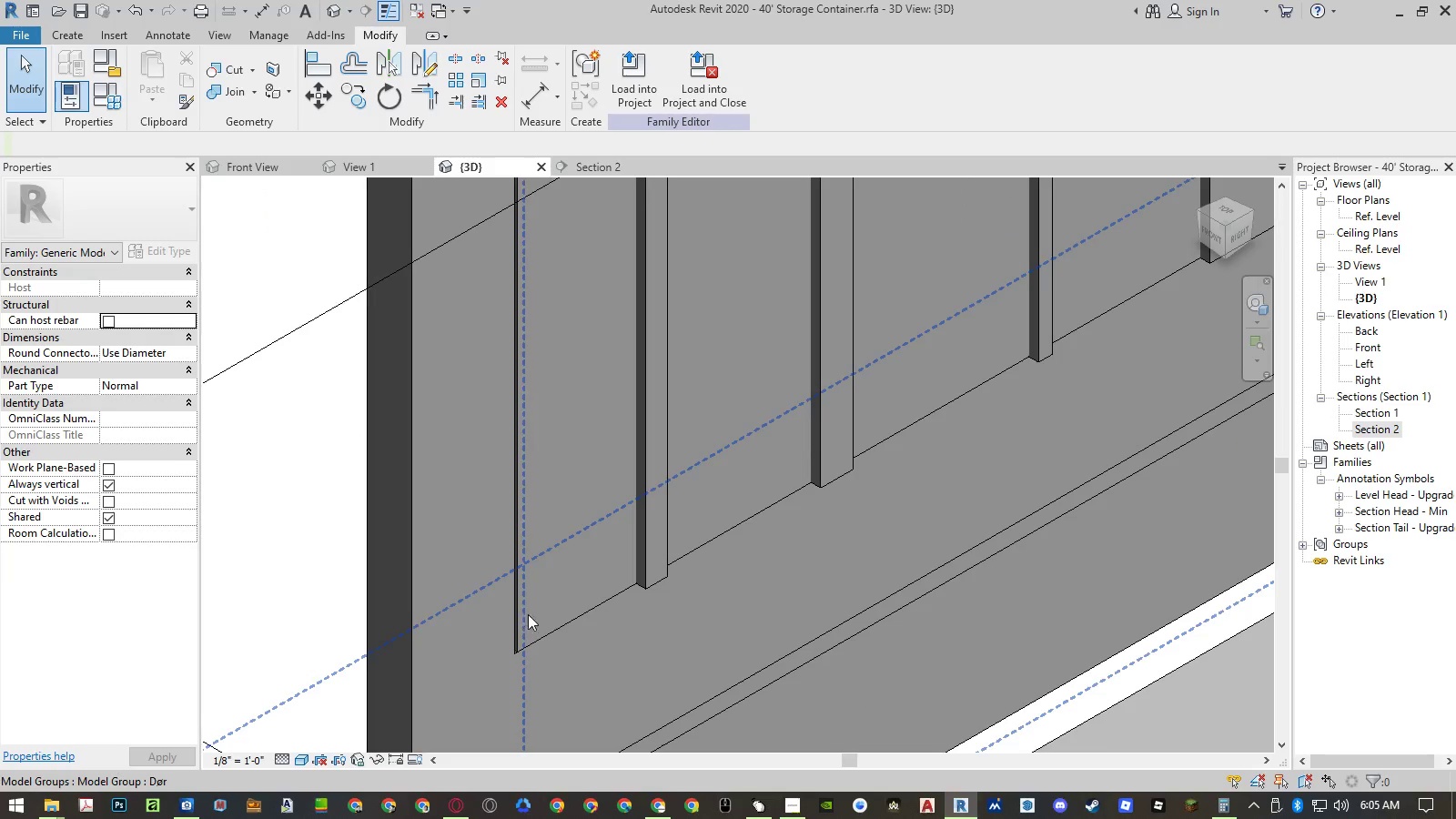 
scroll: coordinate [756, 551], scroll_direction: down, amount: 10.0
 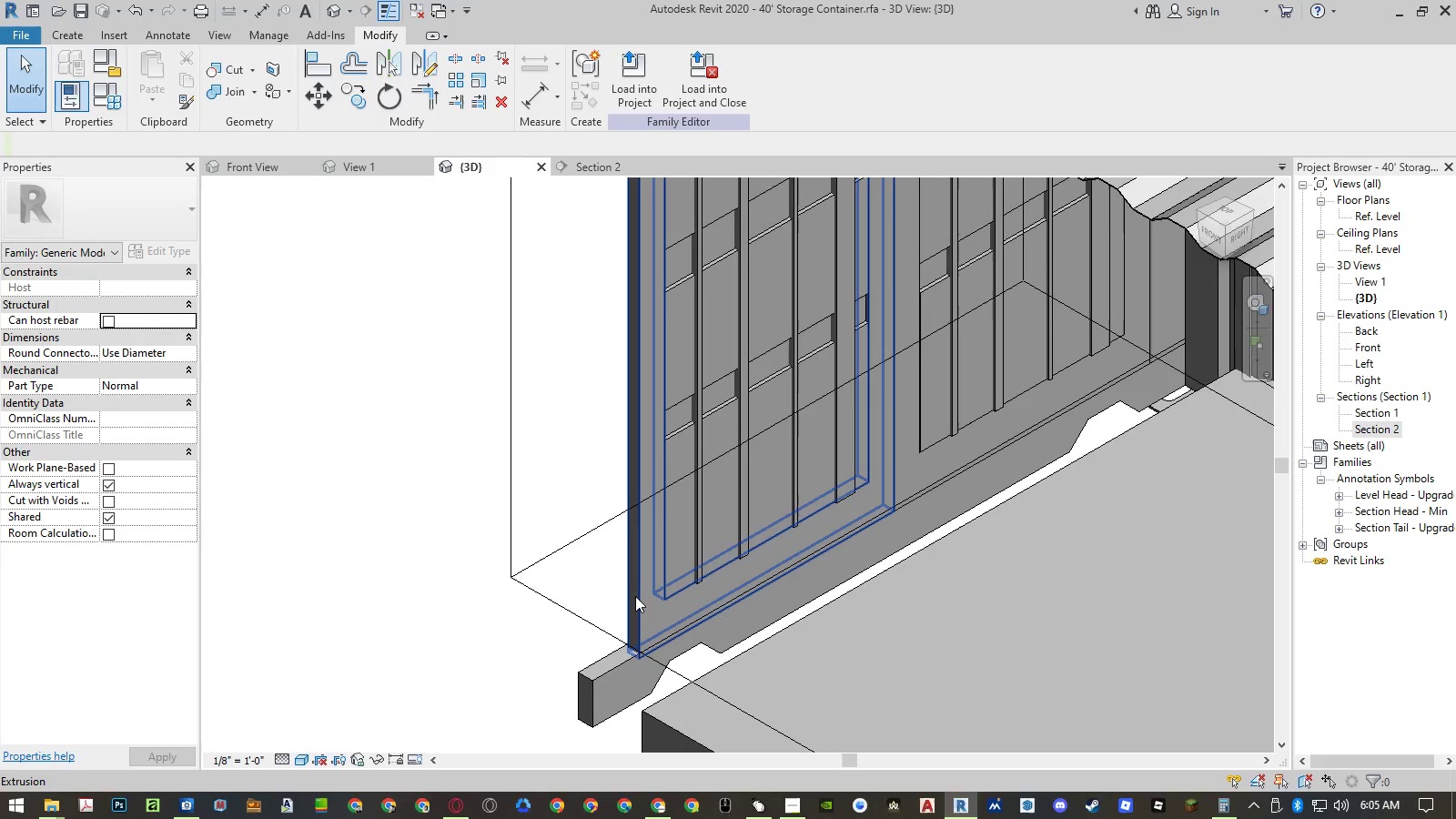 
left_click([635, 596])
 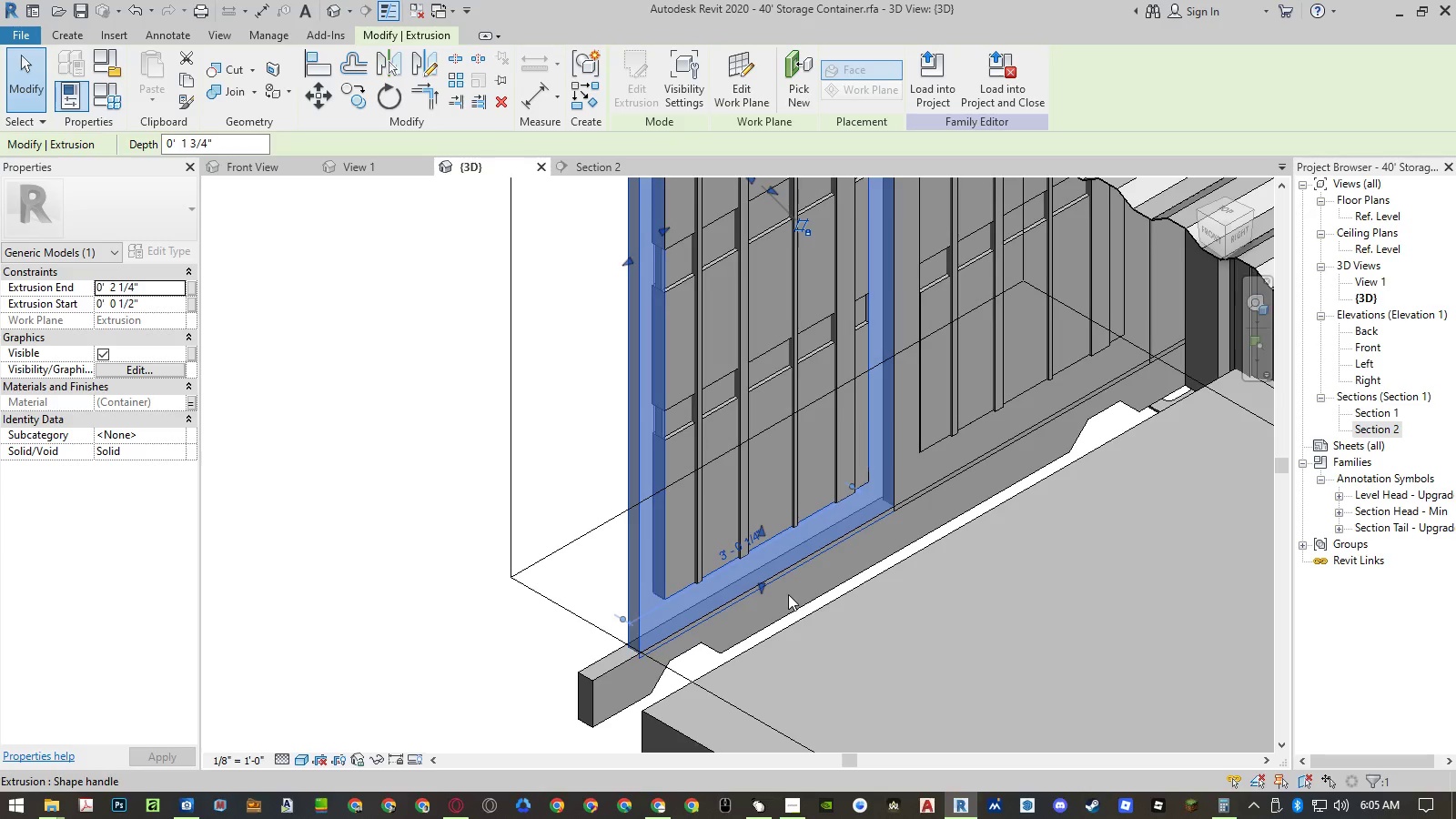 
wait(9.84)
 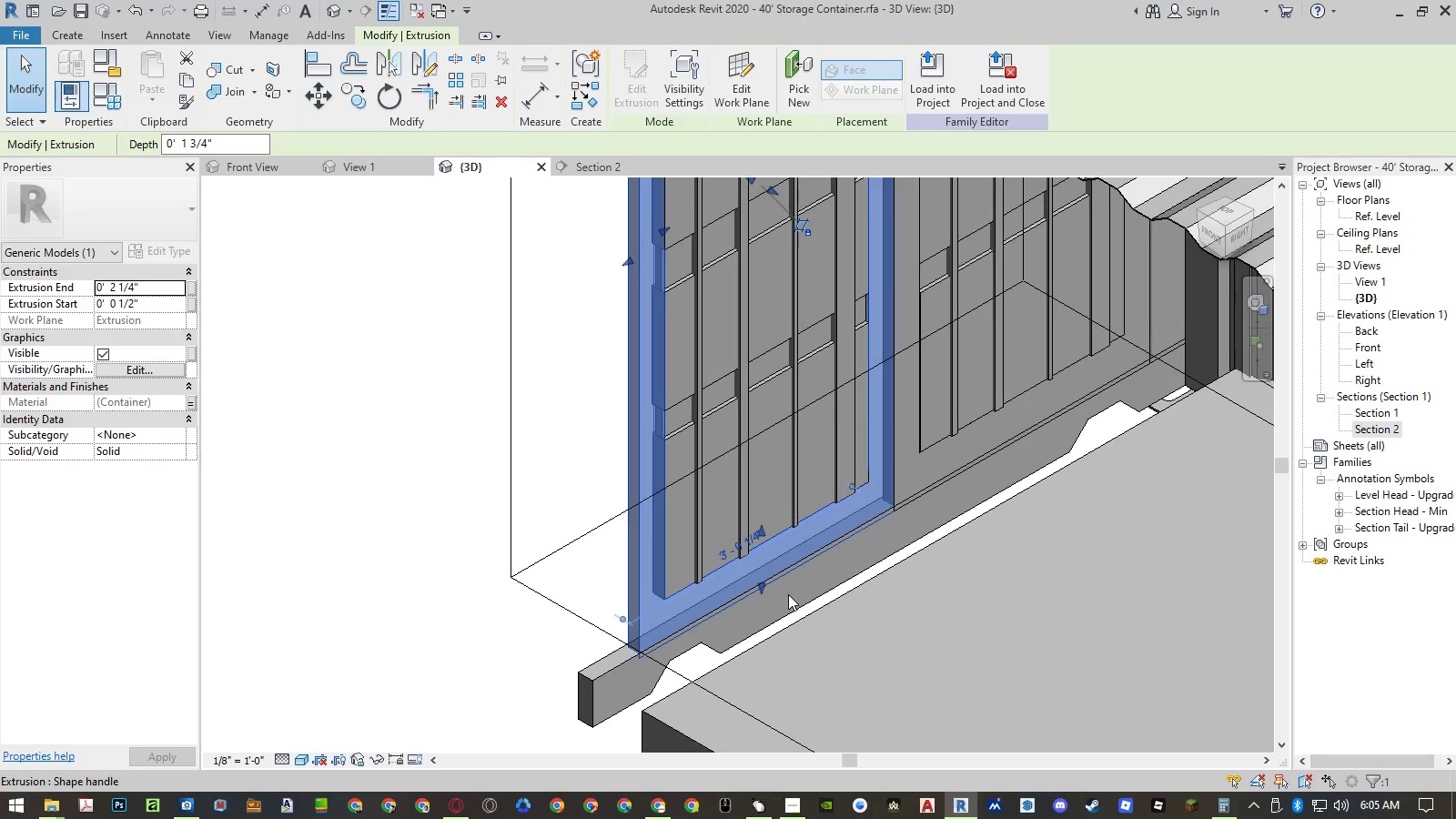 
left_click([145, 288])
 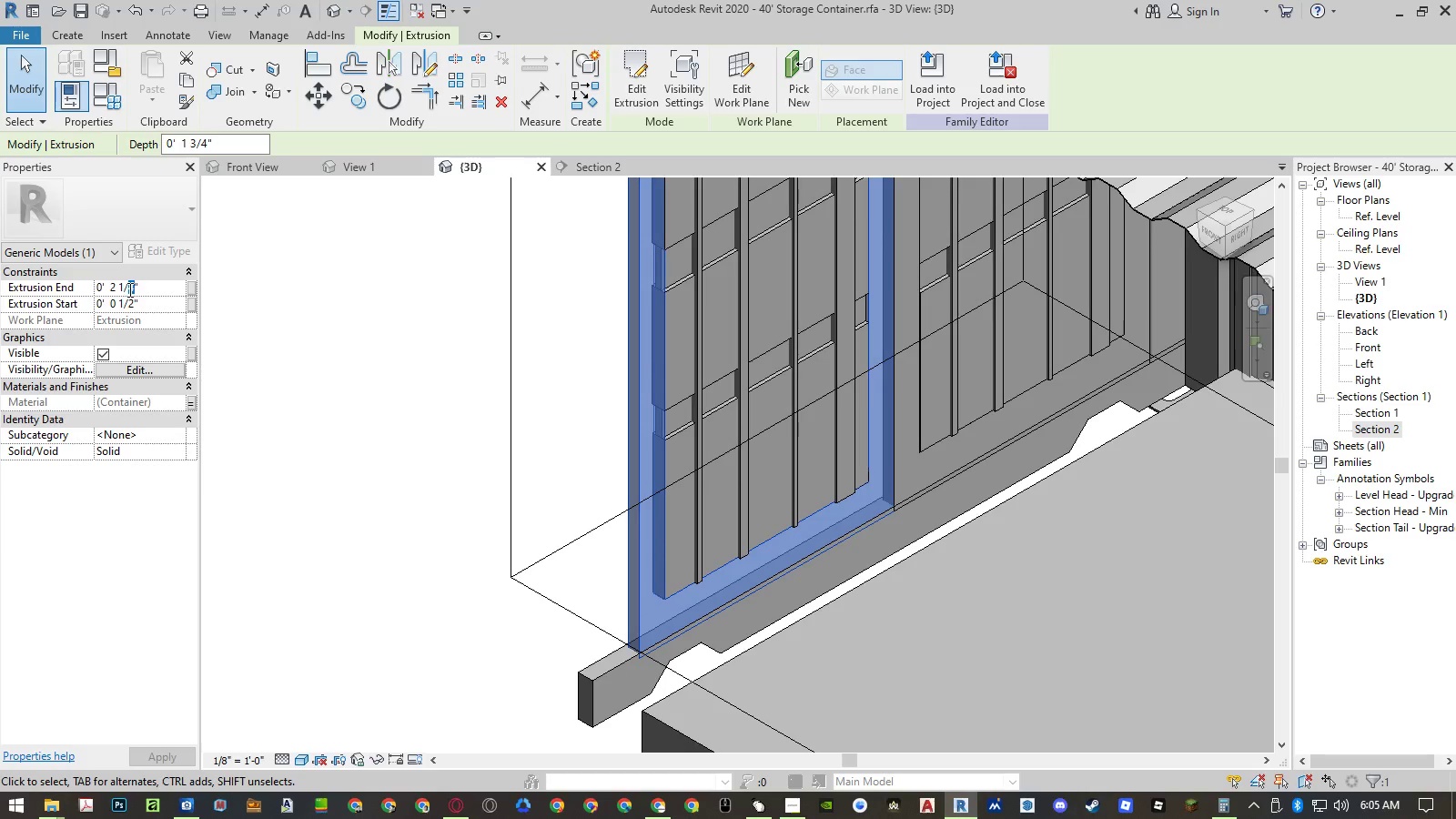 
key(Numpad2)
 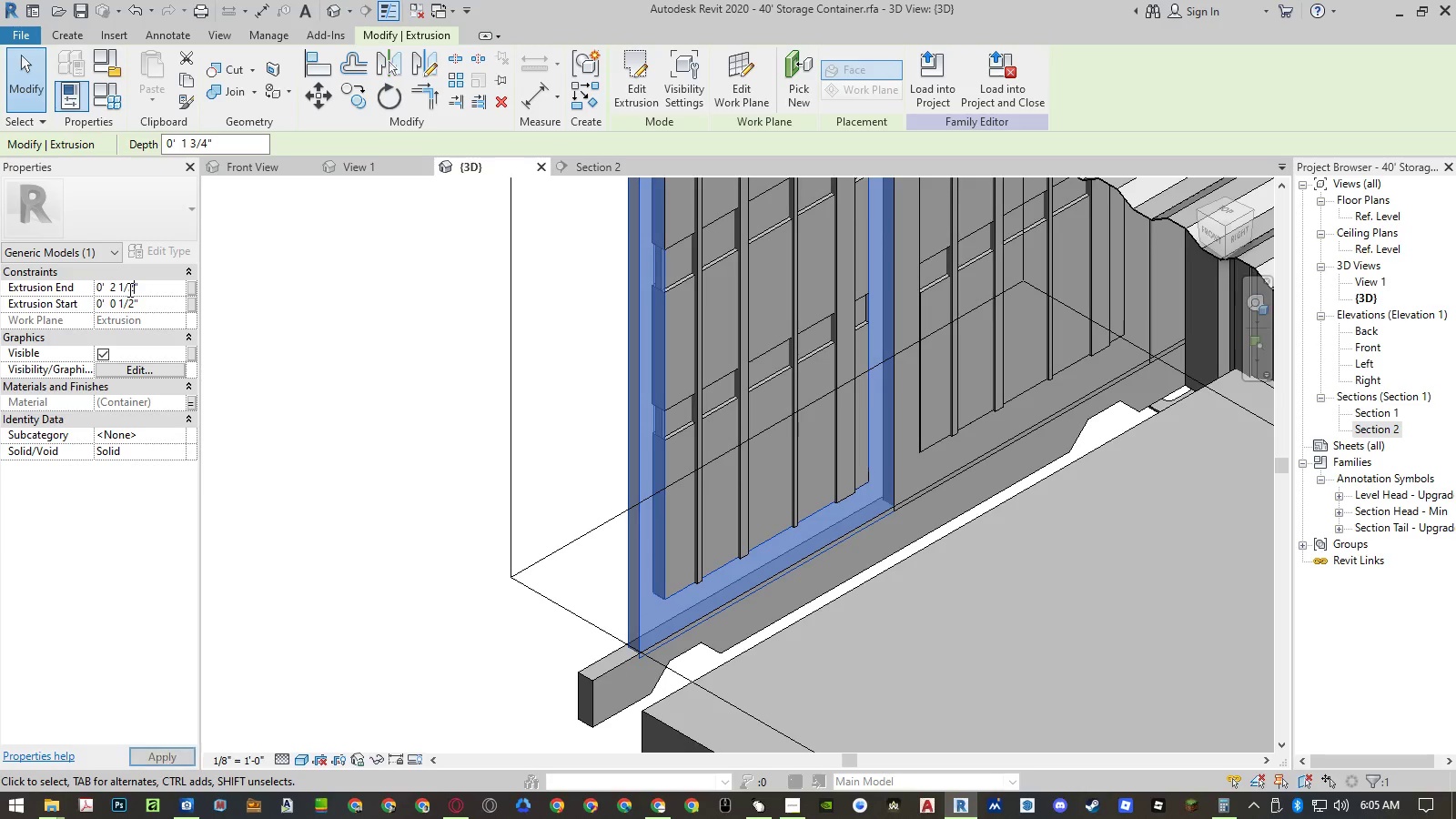 
key(NumpadEnter)
 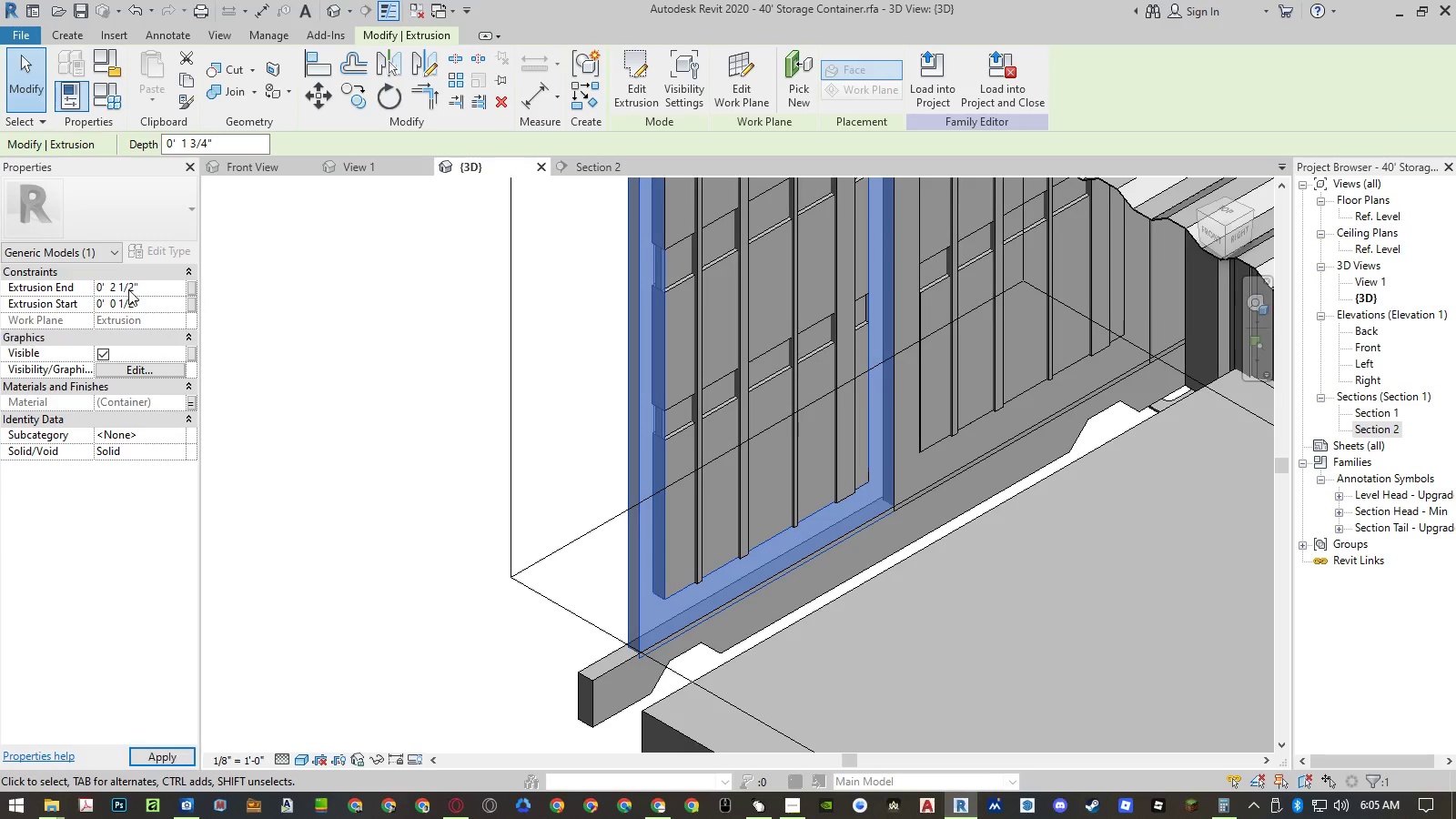 
key(NumpadEnter)
 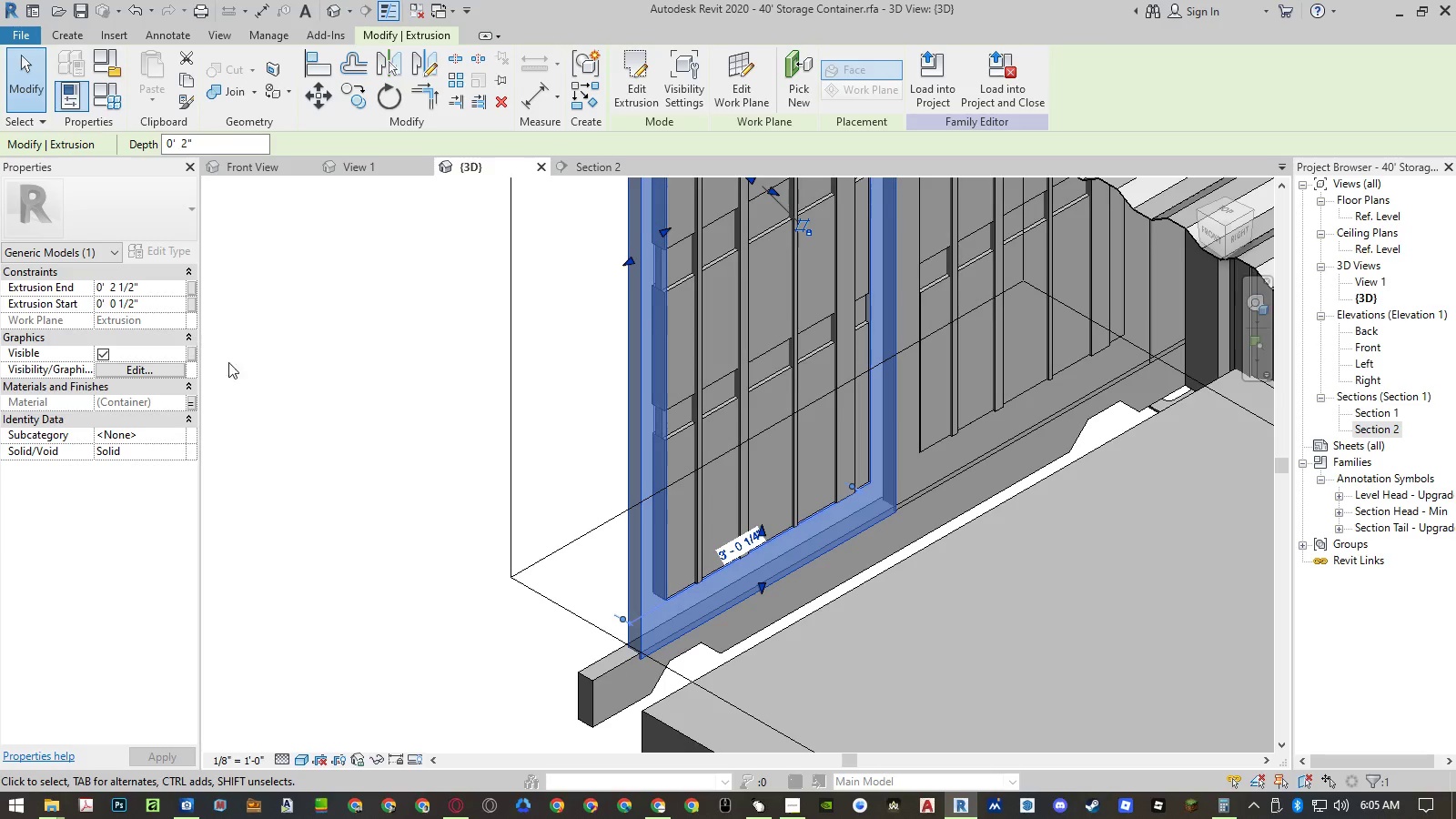 
left_click([331, 415])
 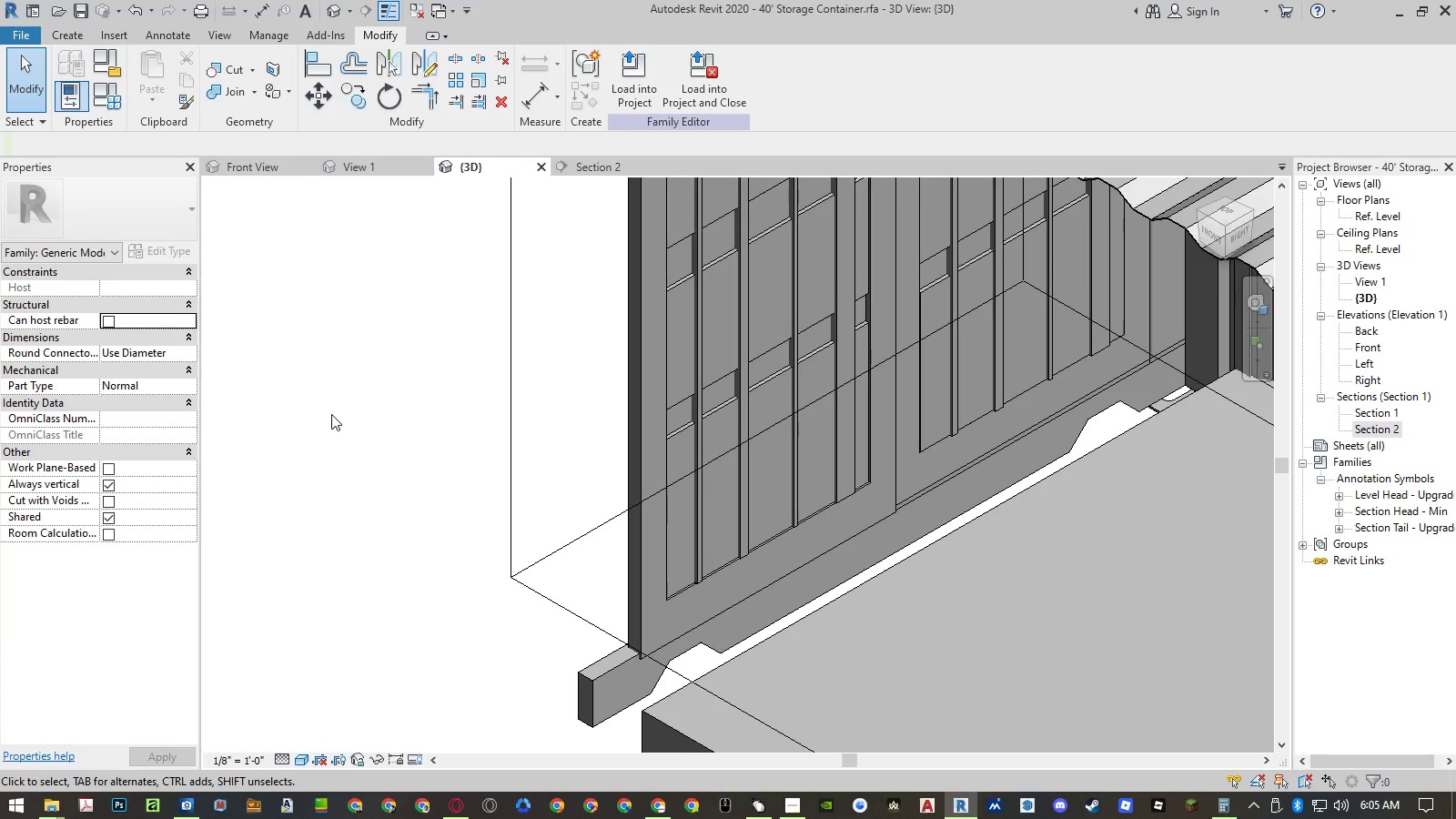 
key(Control+ControlLeft)
 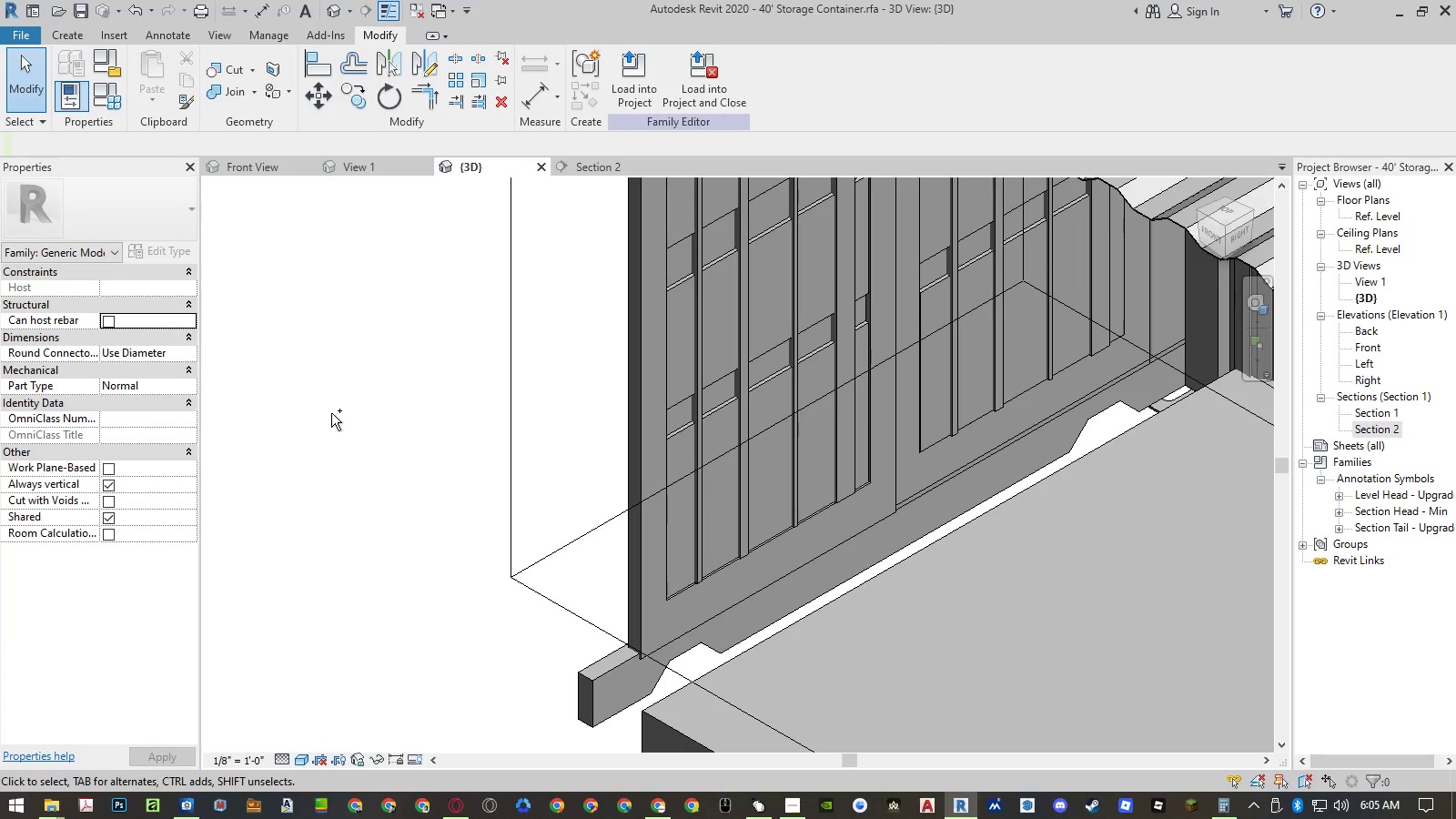 
key(Control+Z)
 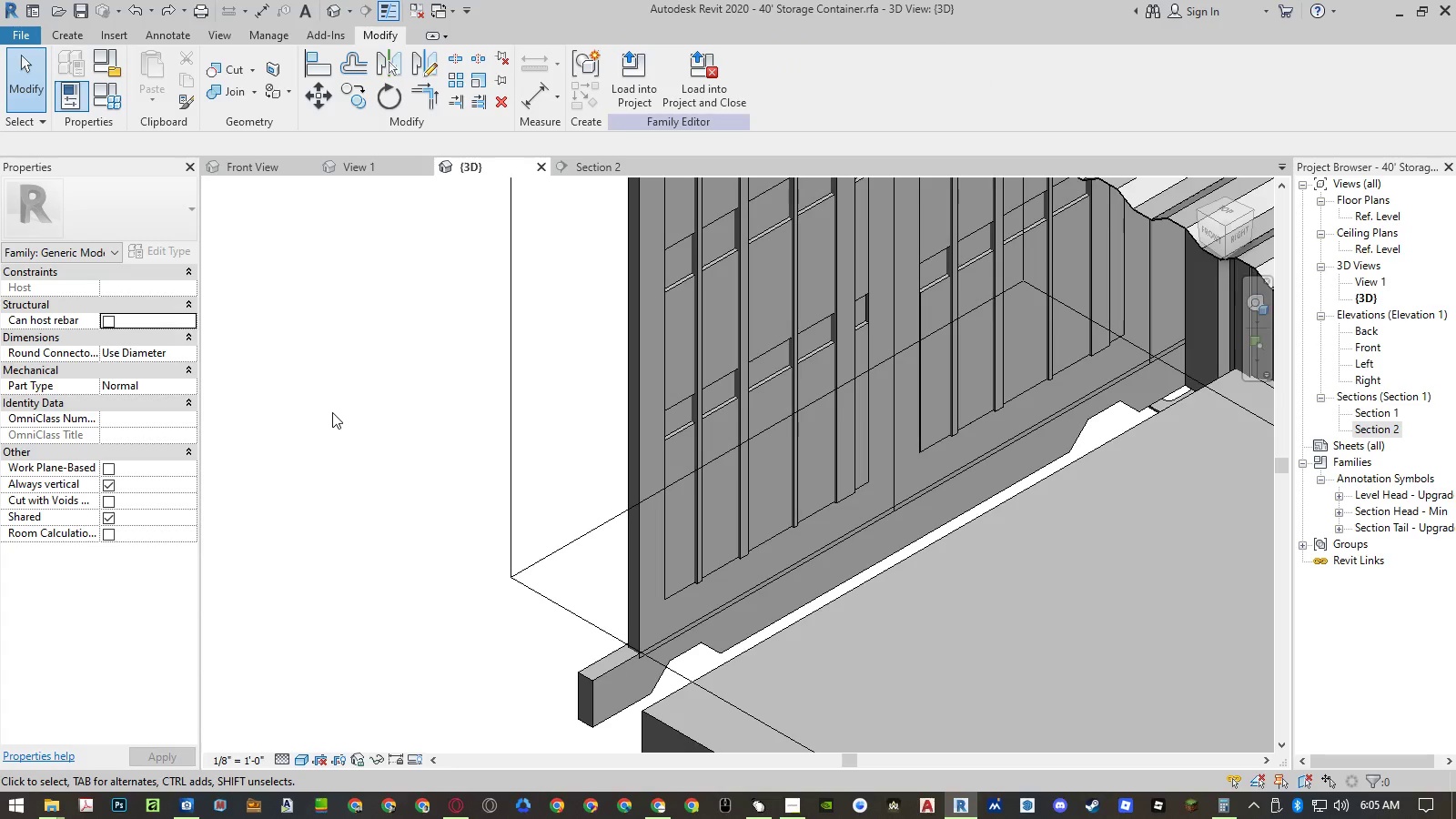 
key(Control+Y)
 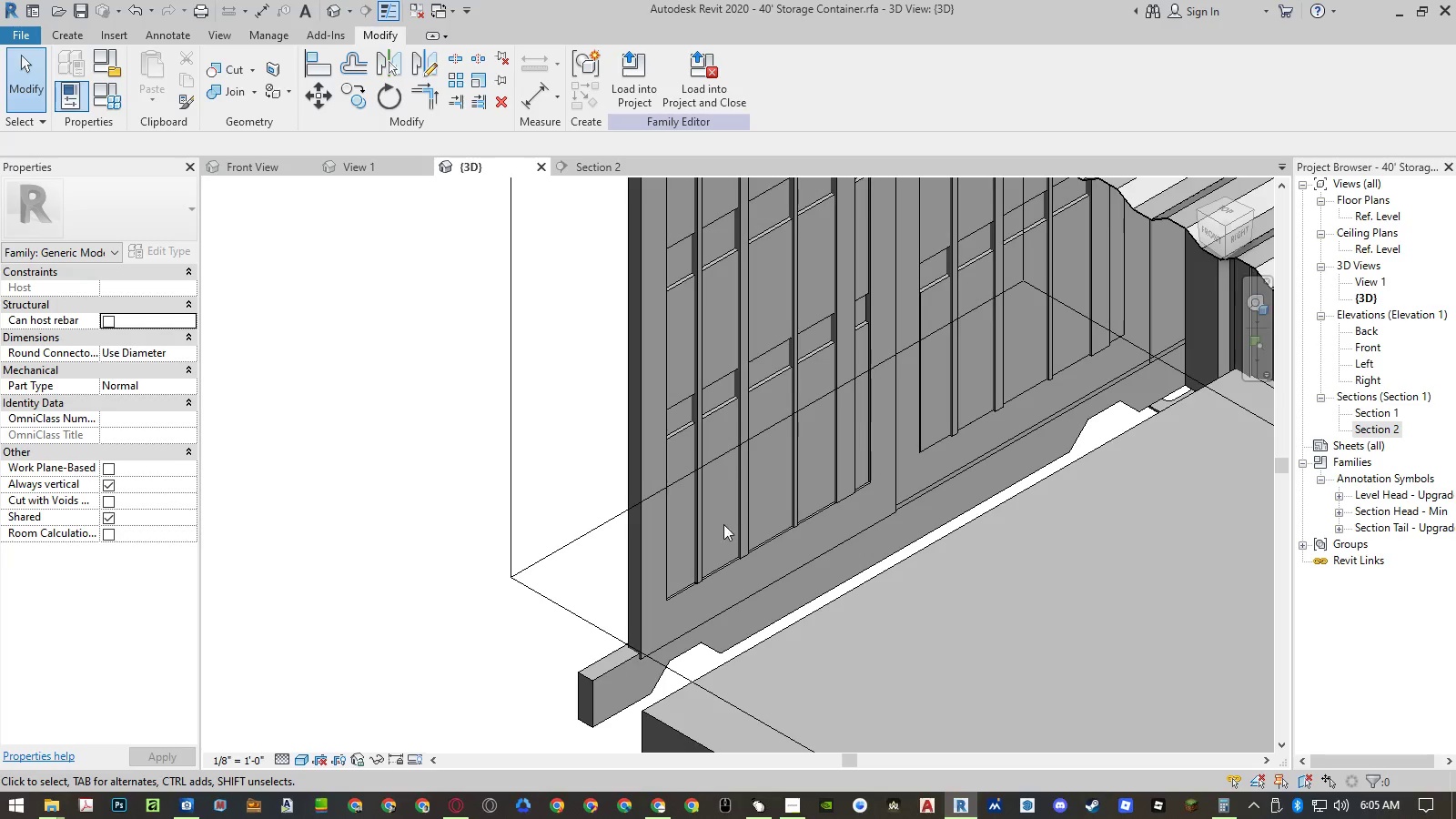 
scroll: coordinate [703, 576], scroll_direction: up, amount: 5.0
 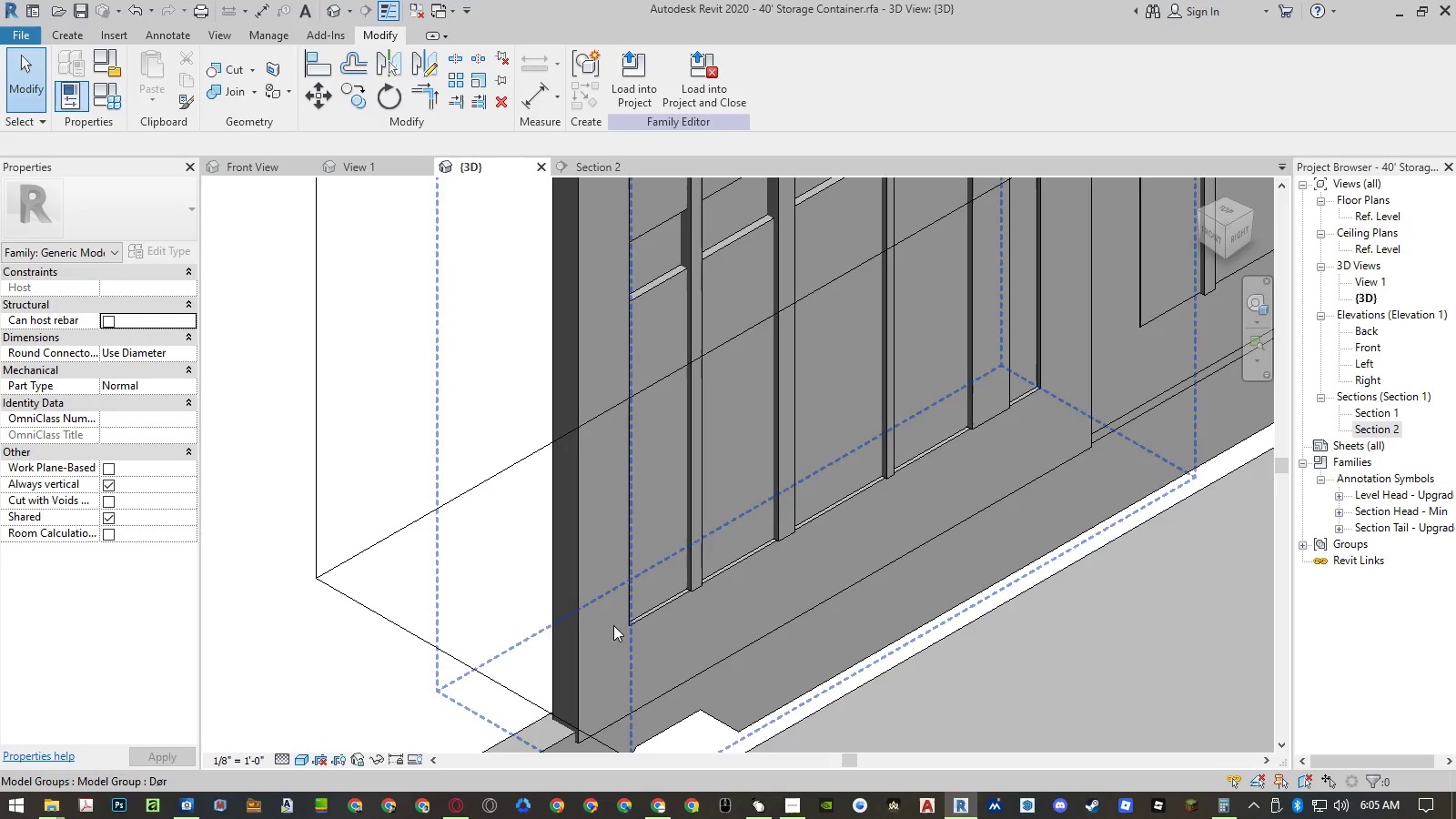 
left_click([576, 623])
 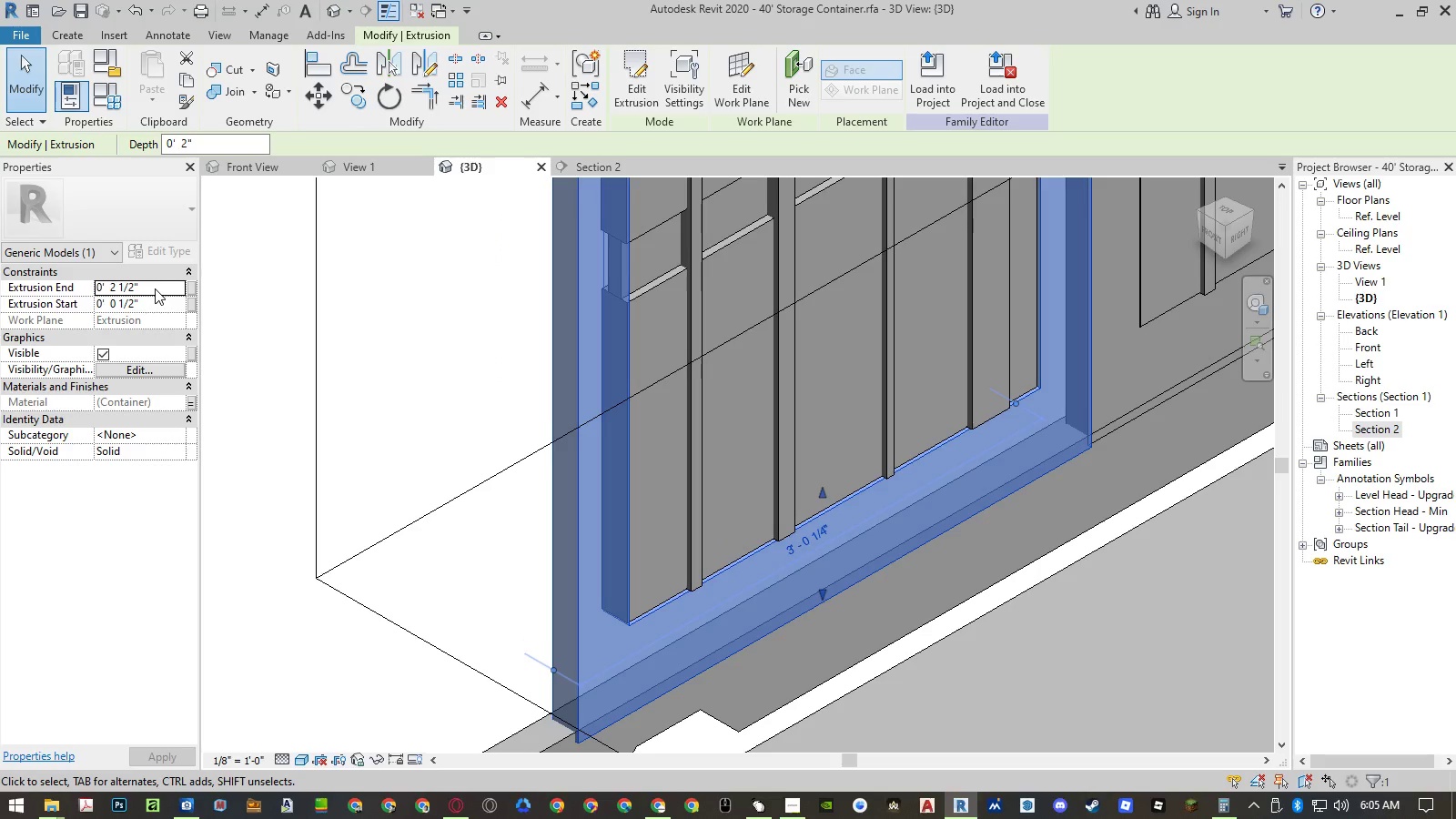 
left_click([155, 288])
 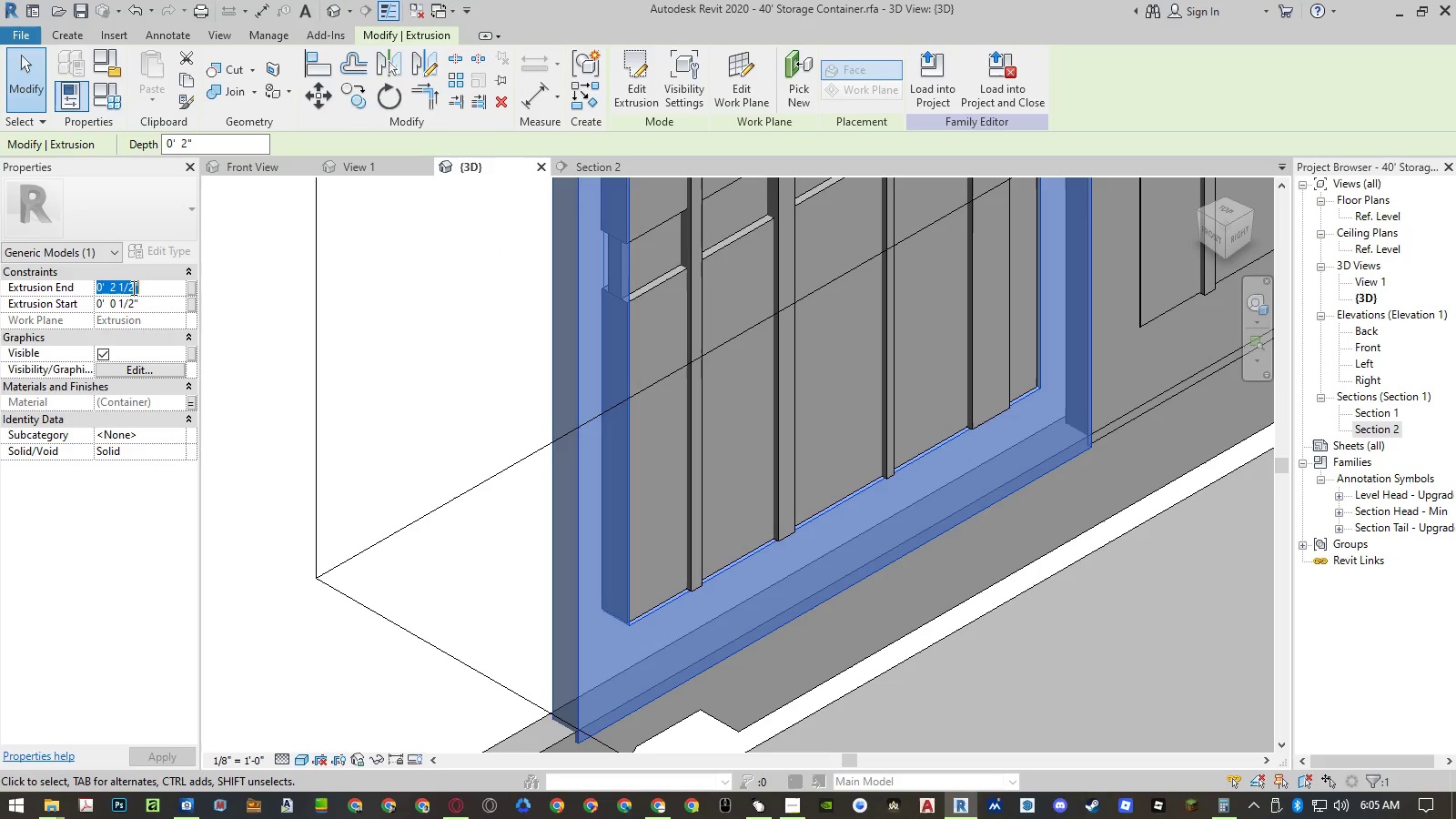 
left_click_drag(start_coordinate=[132, 288], to_coordinate=[119, 289])
 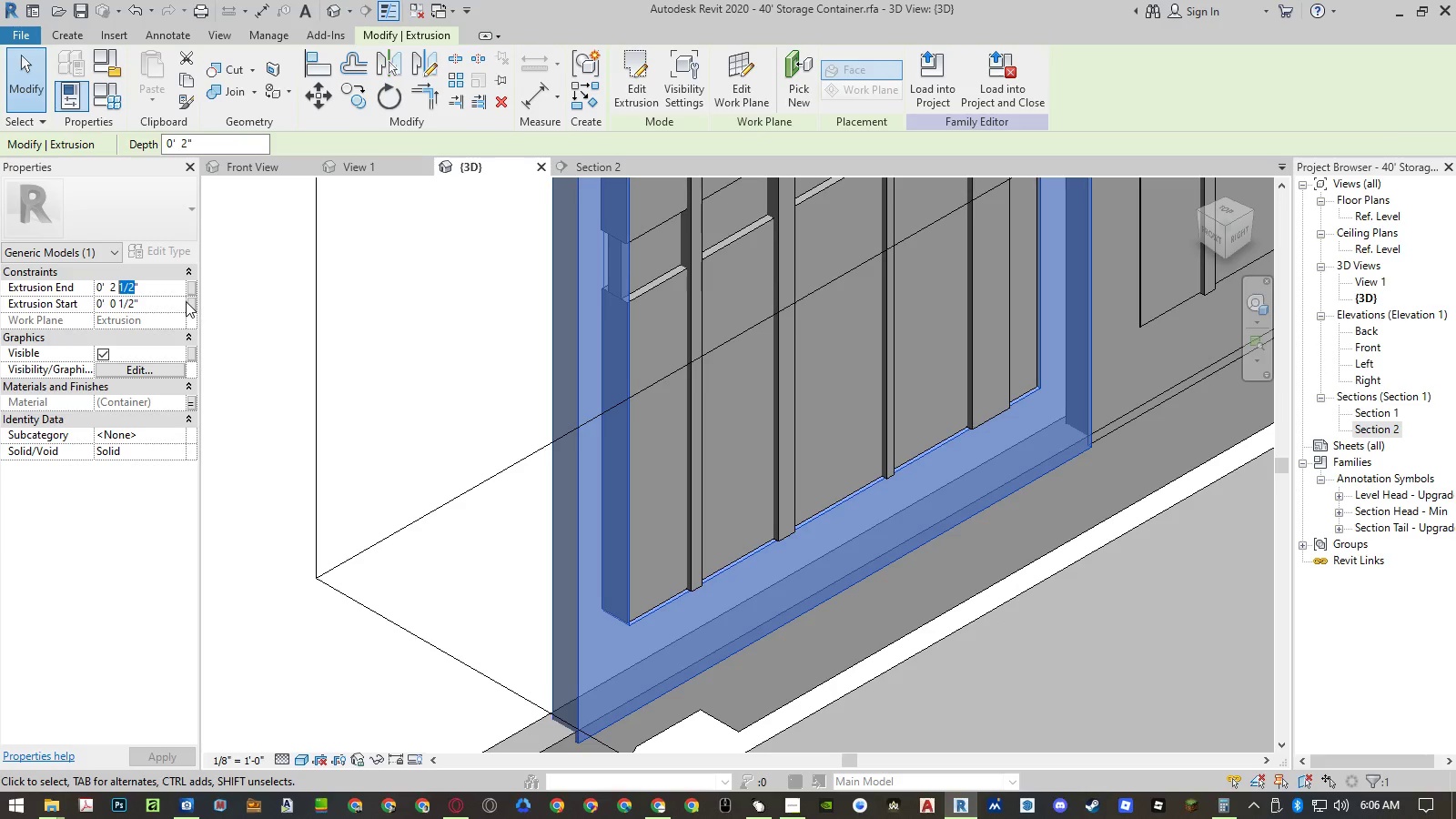 
key(Numpad3)
 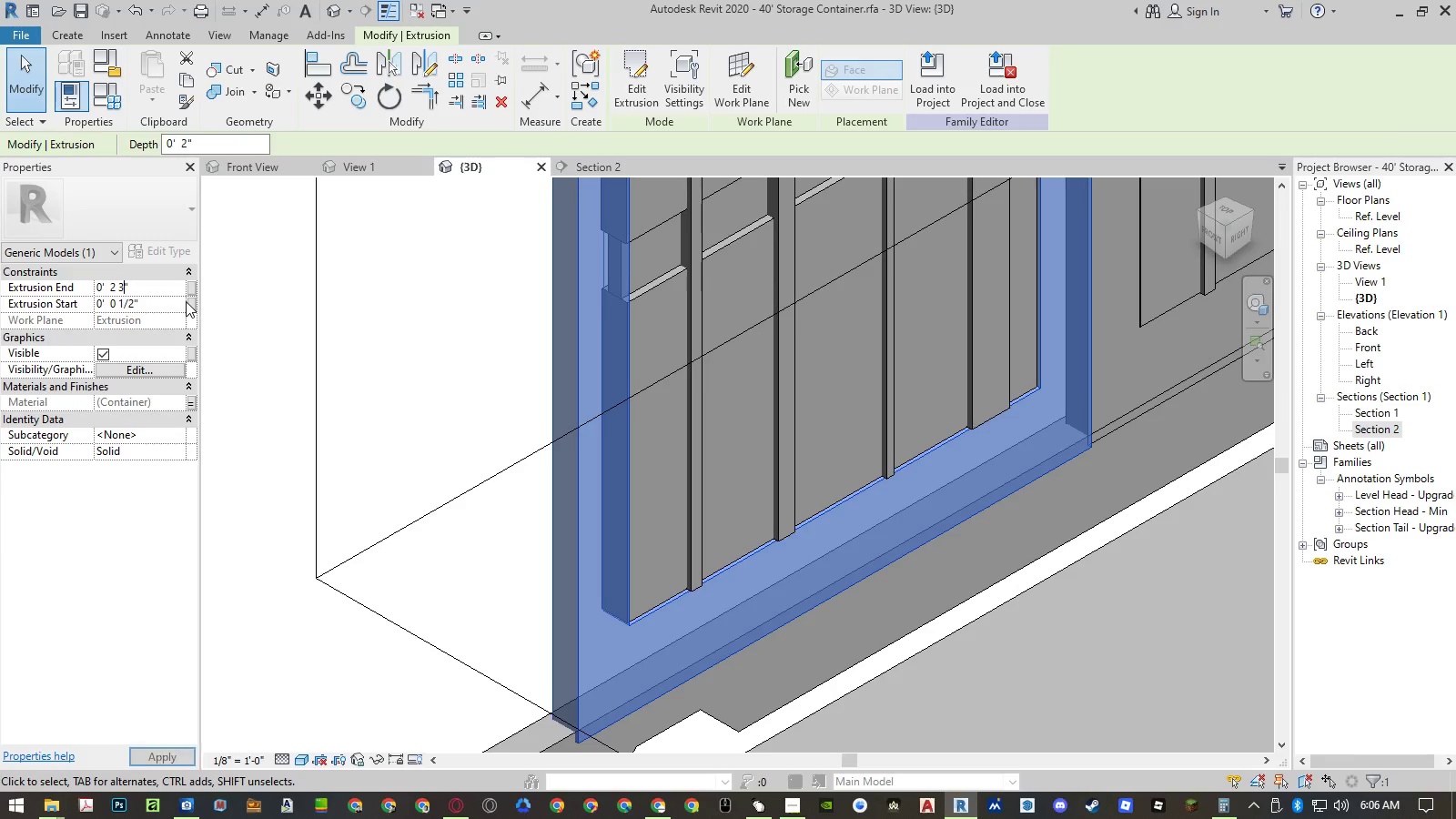 
key(NumpadDivide)
 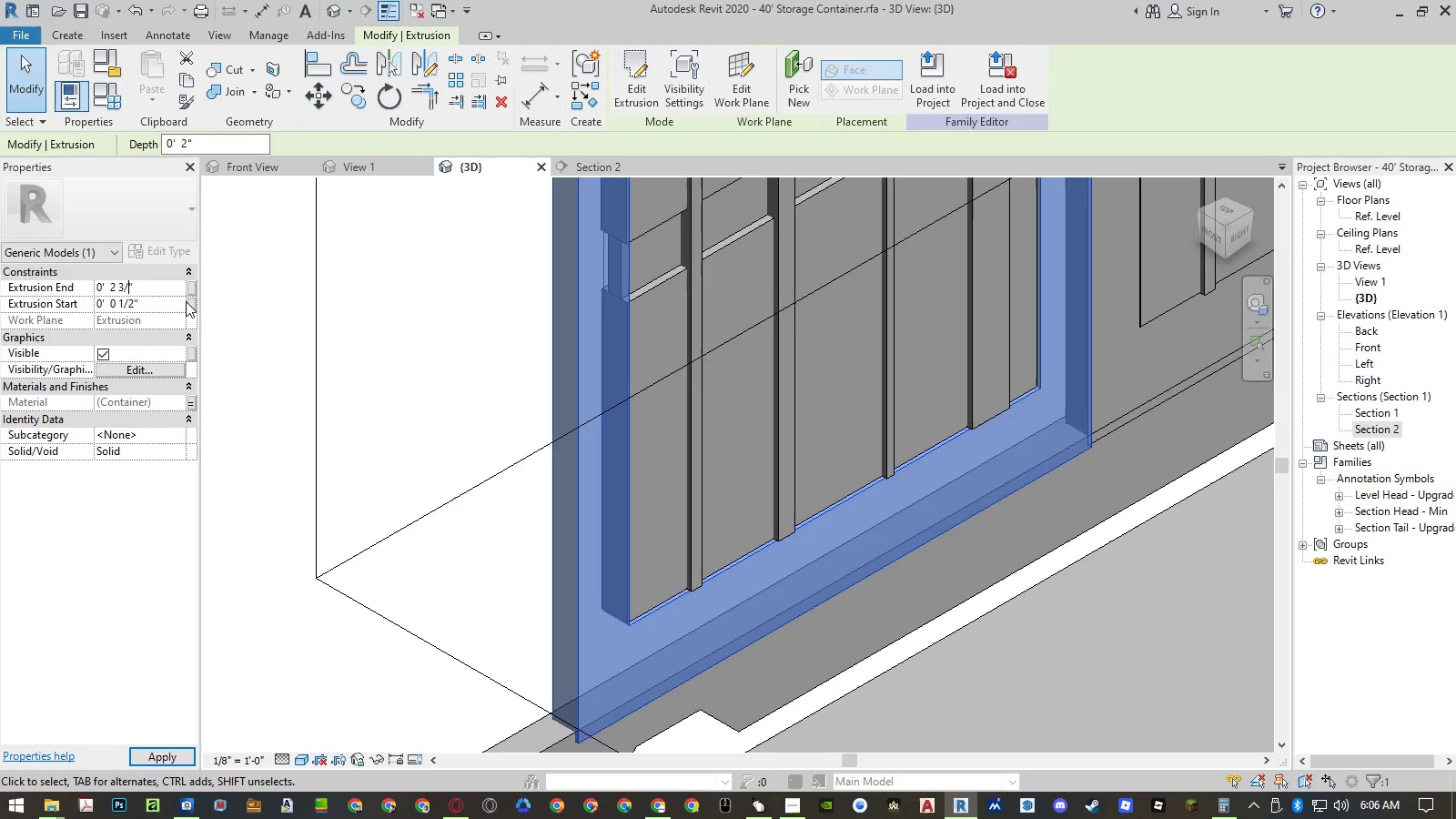 
key(Numpad4)
 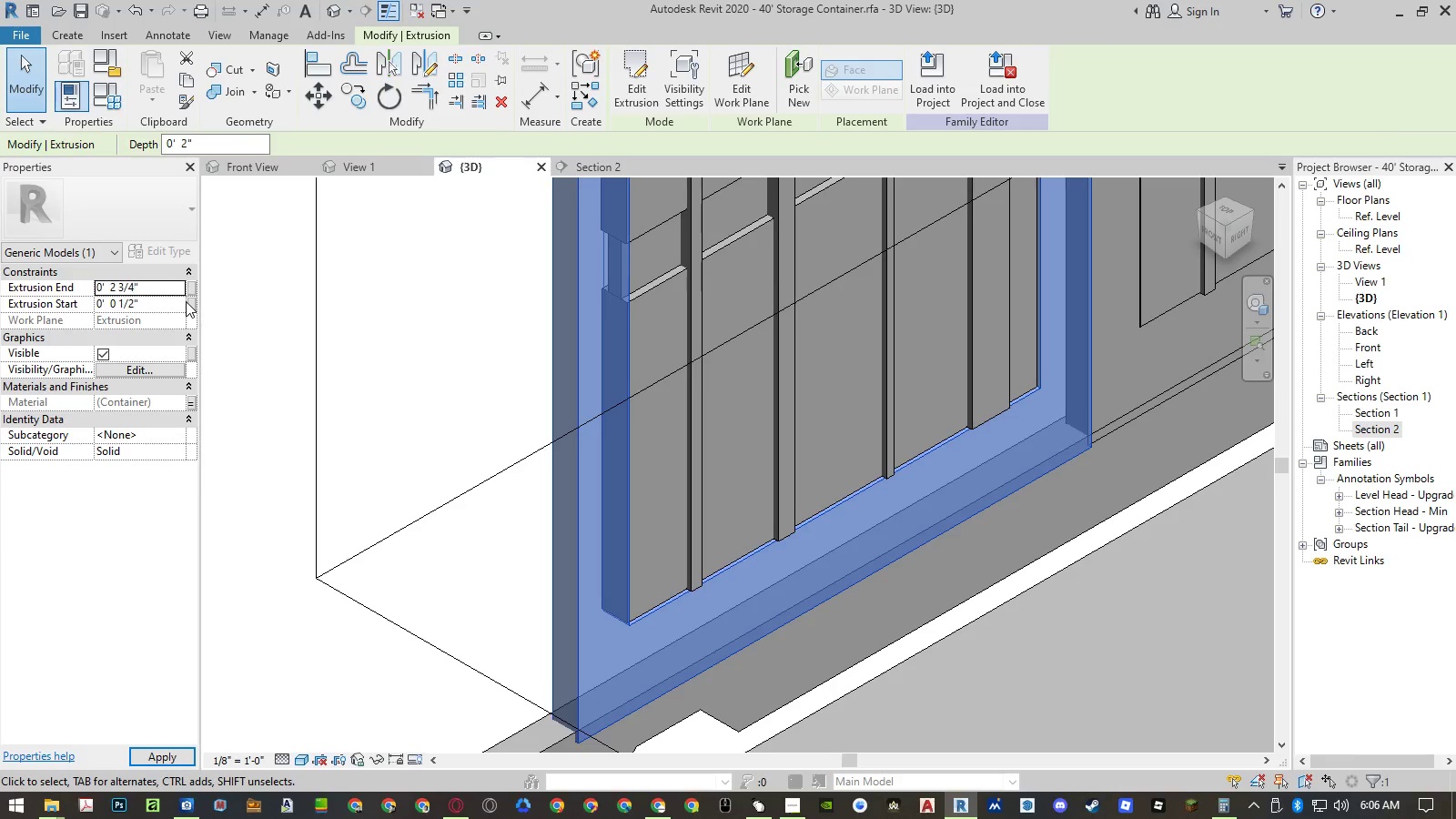 
key(NumpadEnter)
 